 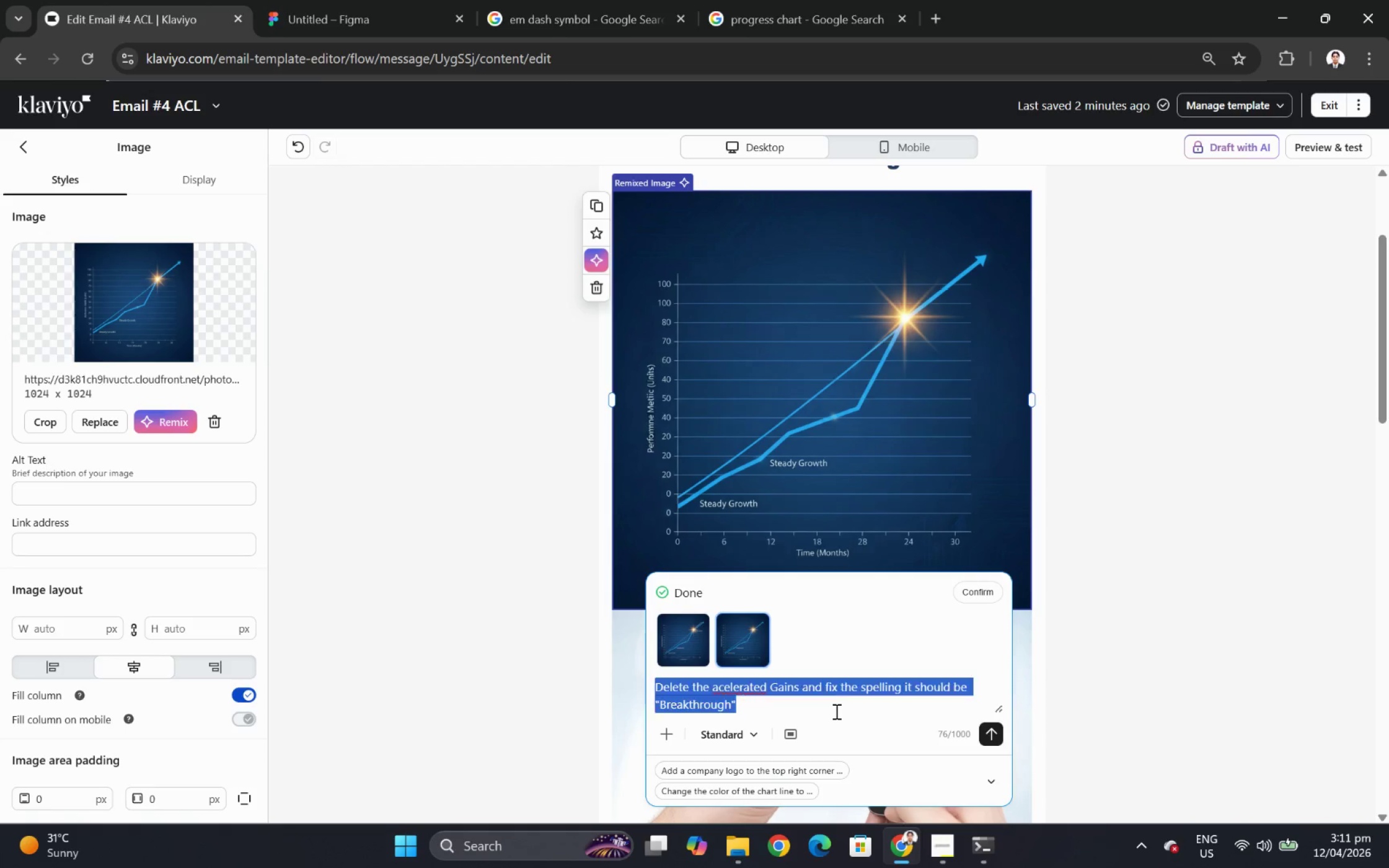 
triple_click([835, 711])
 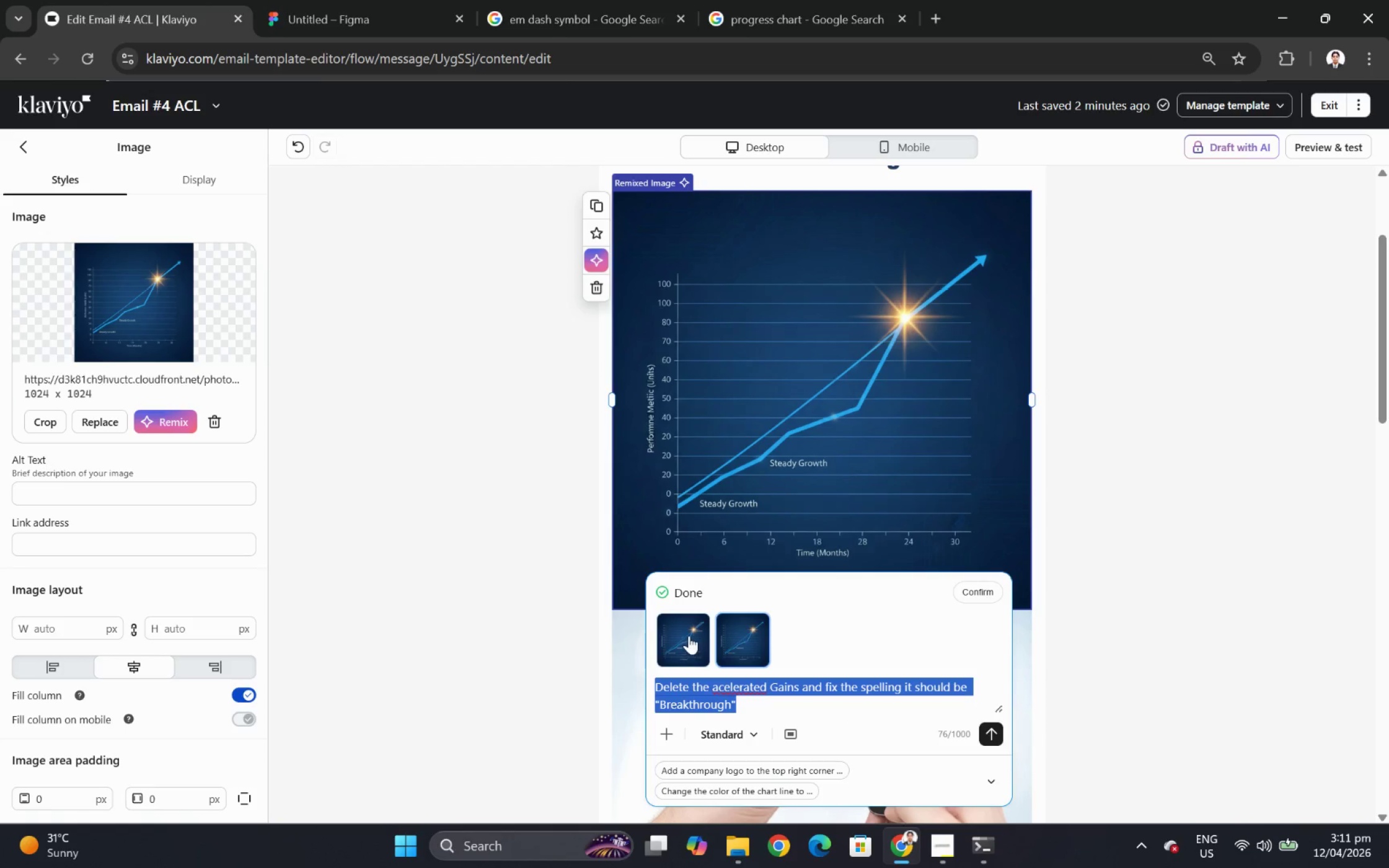 
wait(5.34)
 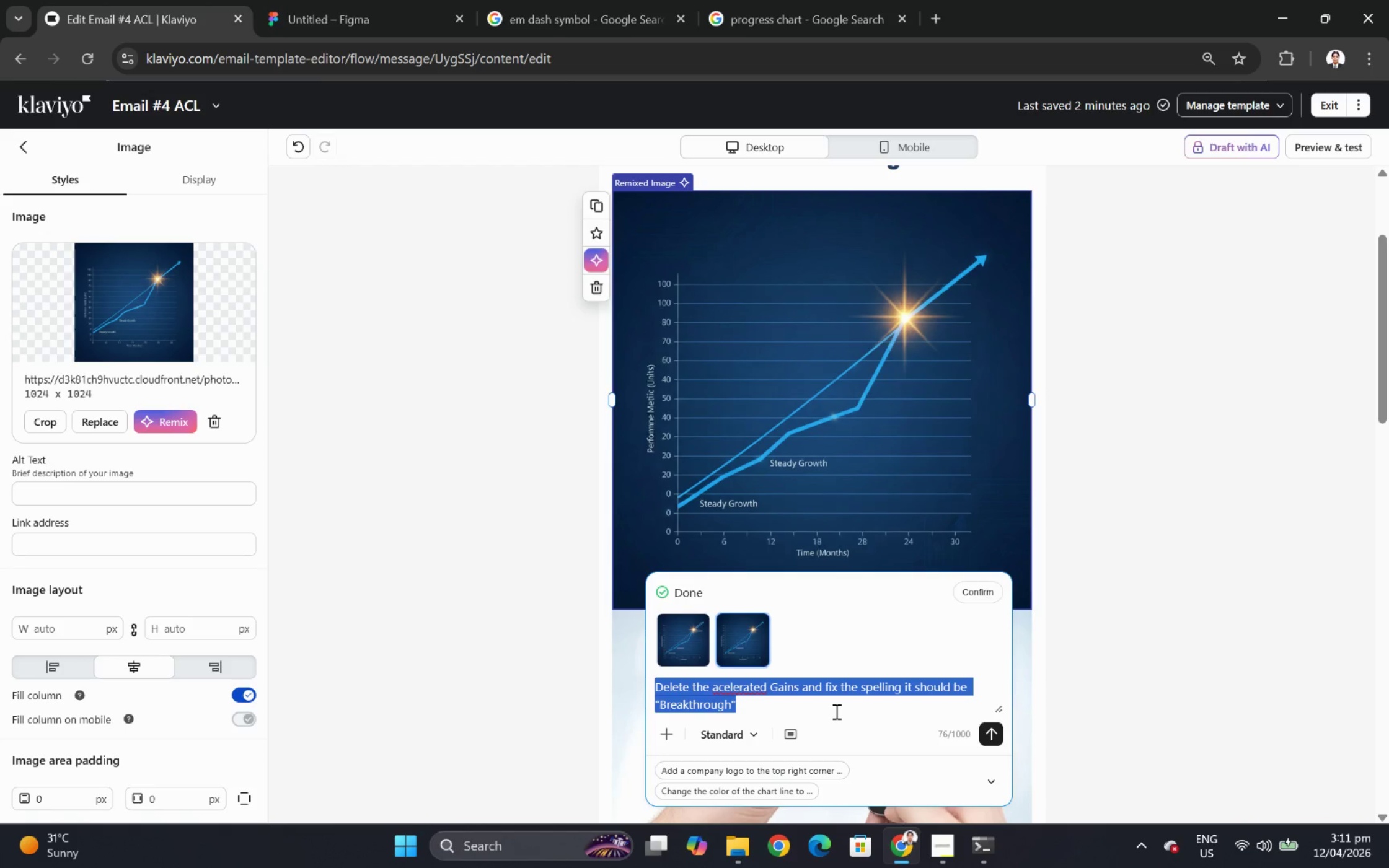 
left_click([689, 631])
 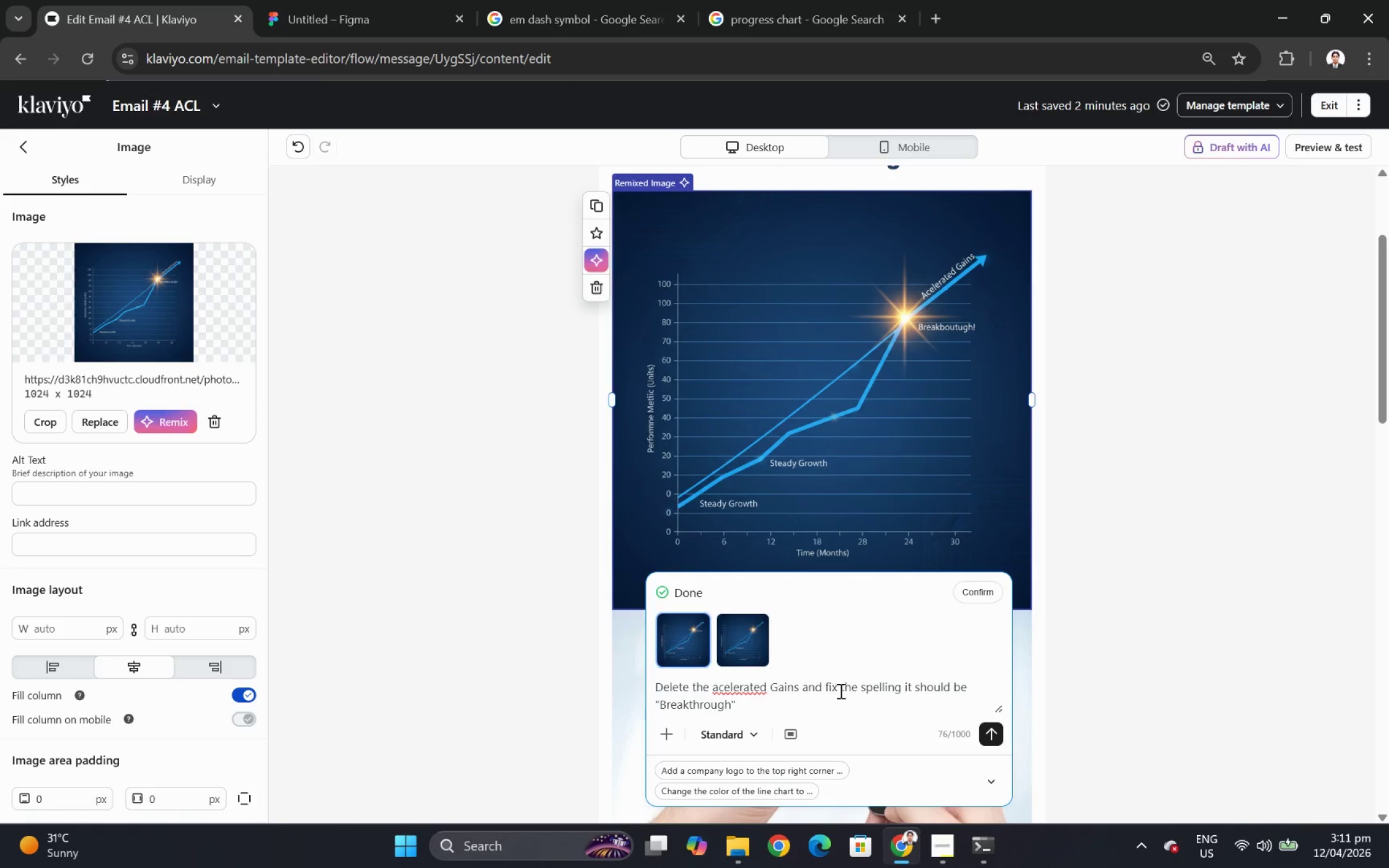 
left_click([913, 686])
 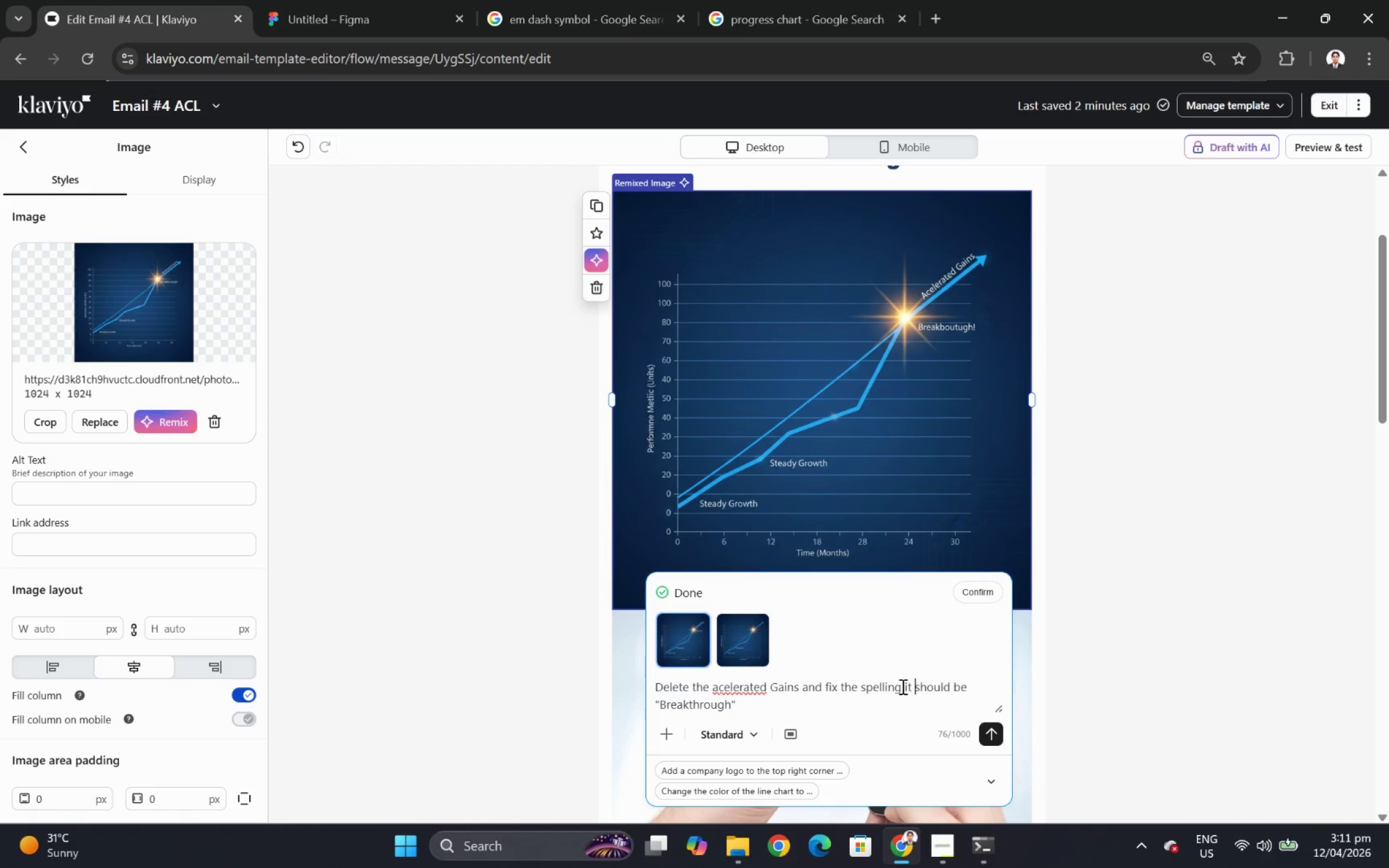 
left_click([901, 686])
 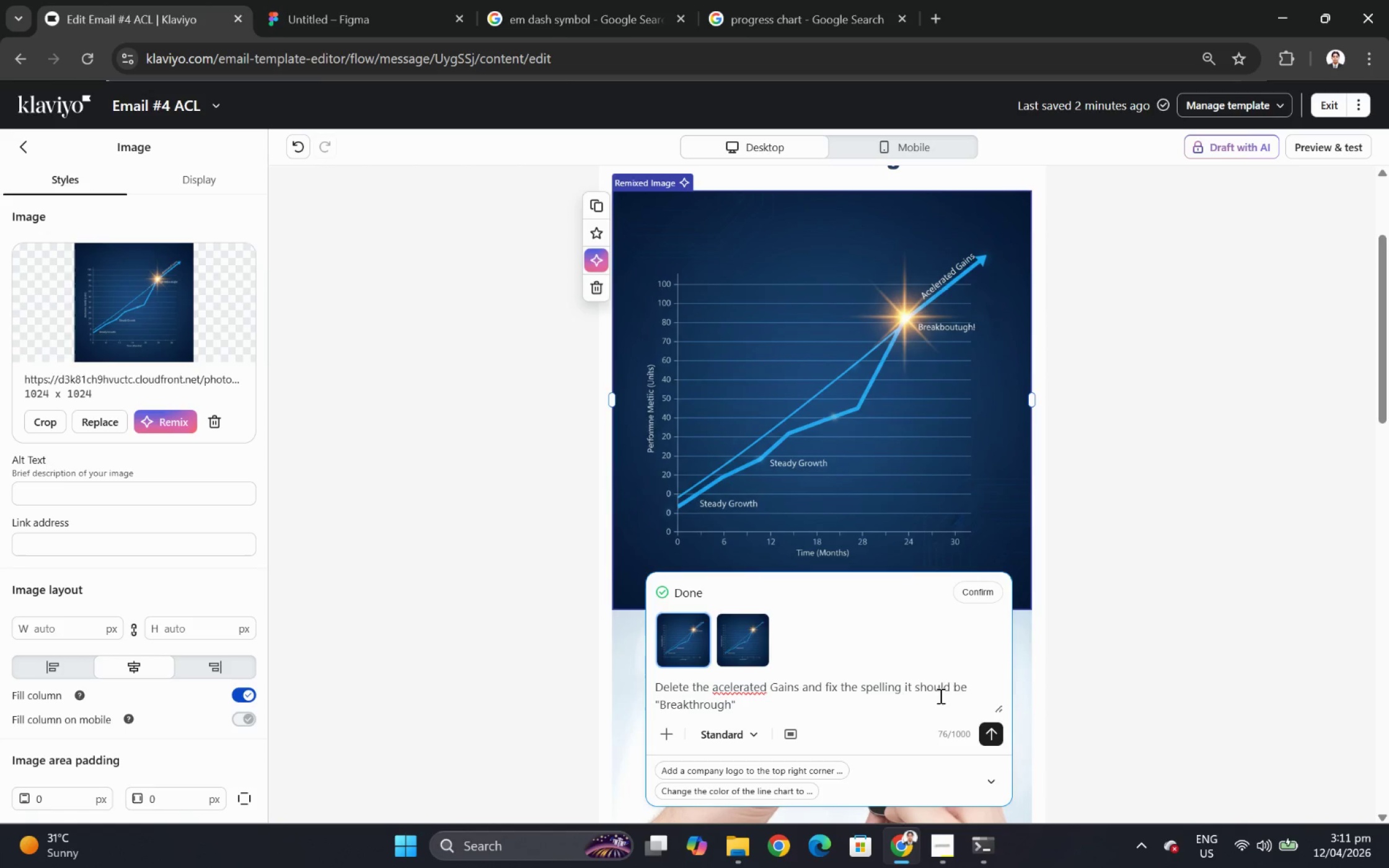 
type( of Breakboutugh)
 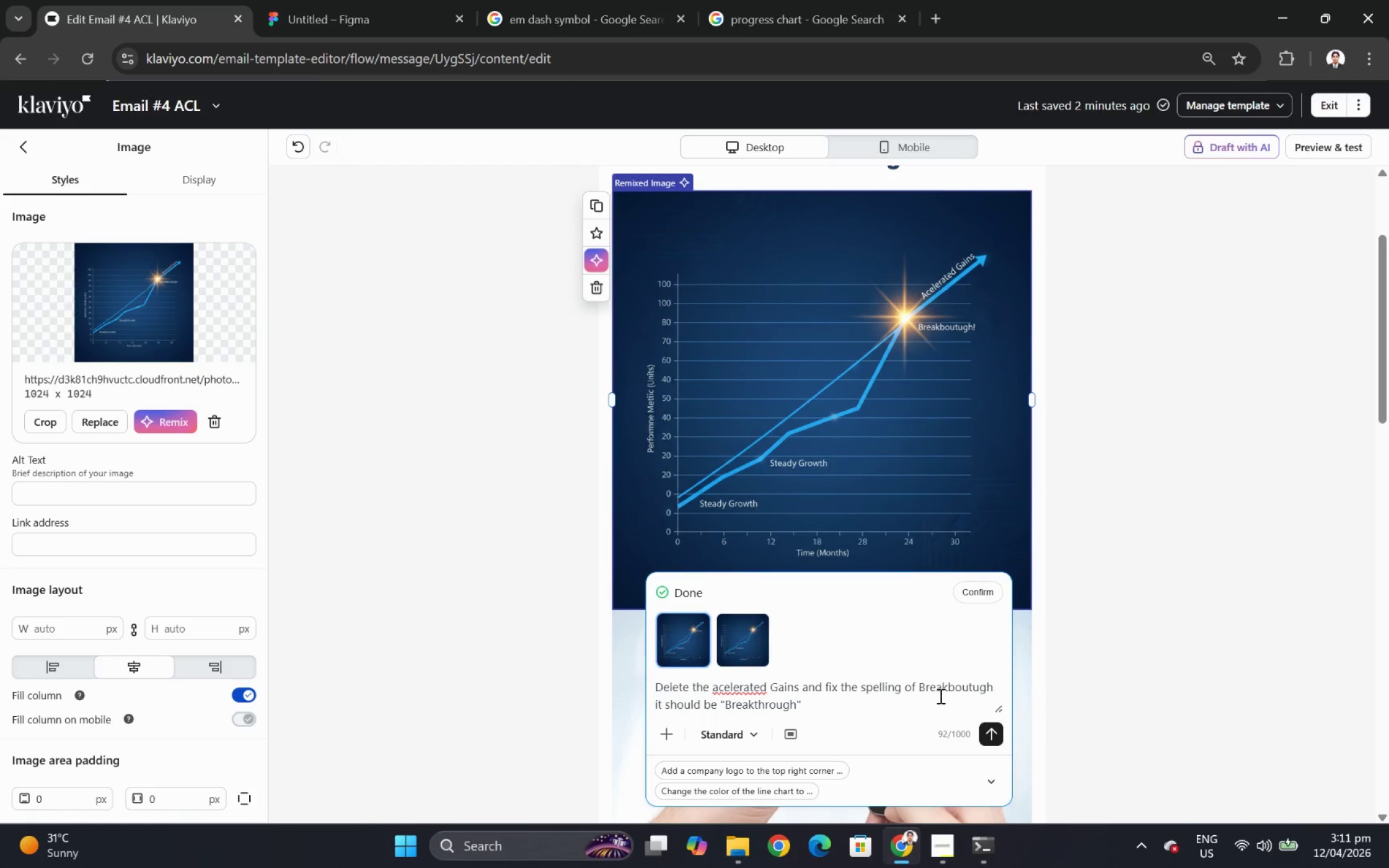 
key(Shift+ShiftRight)
 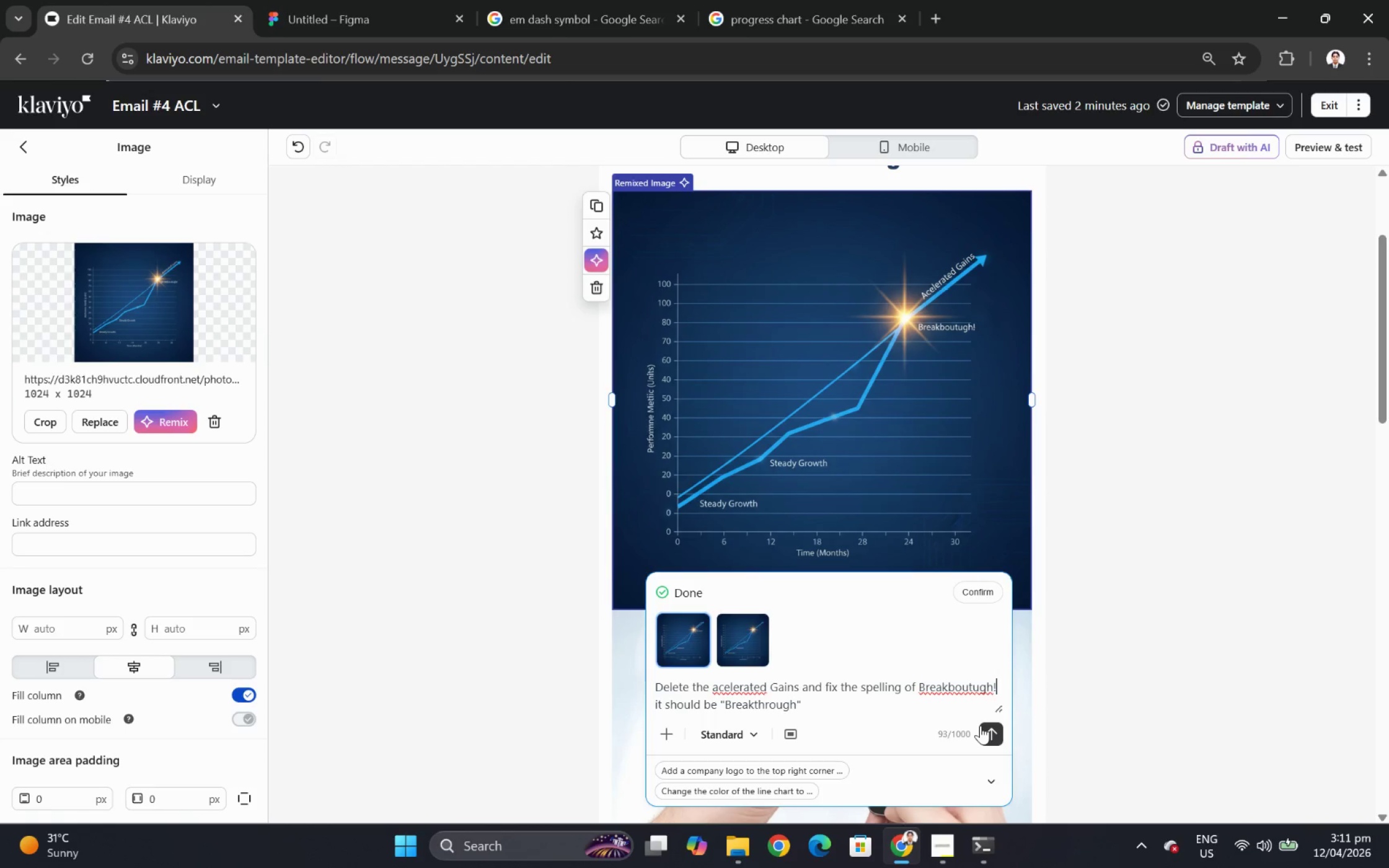 
key(Shift+1)
 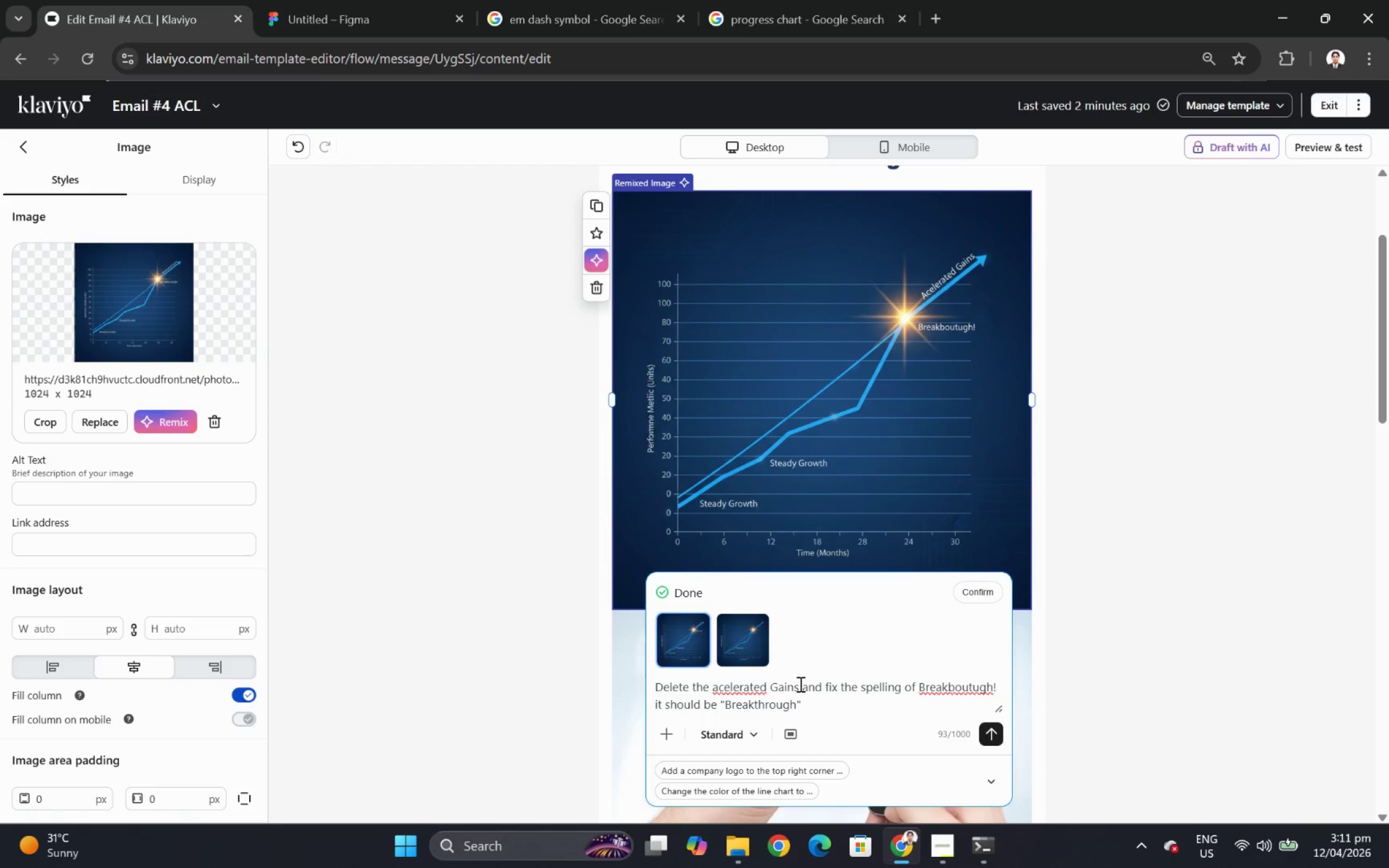 
left_click([800, 683])
 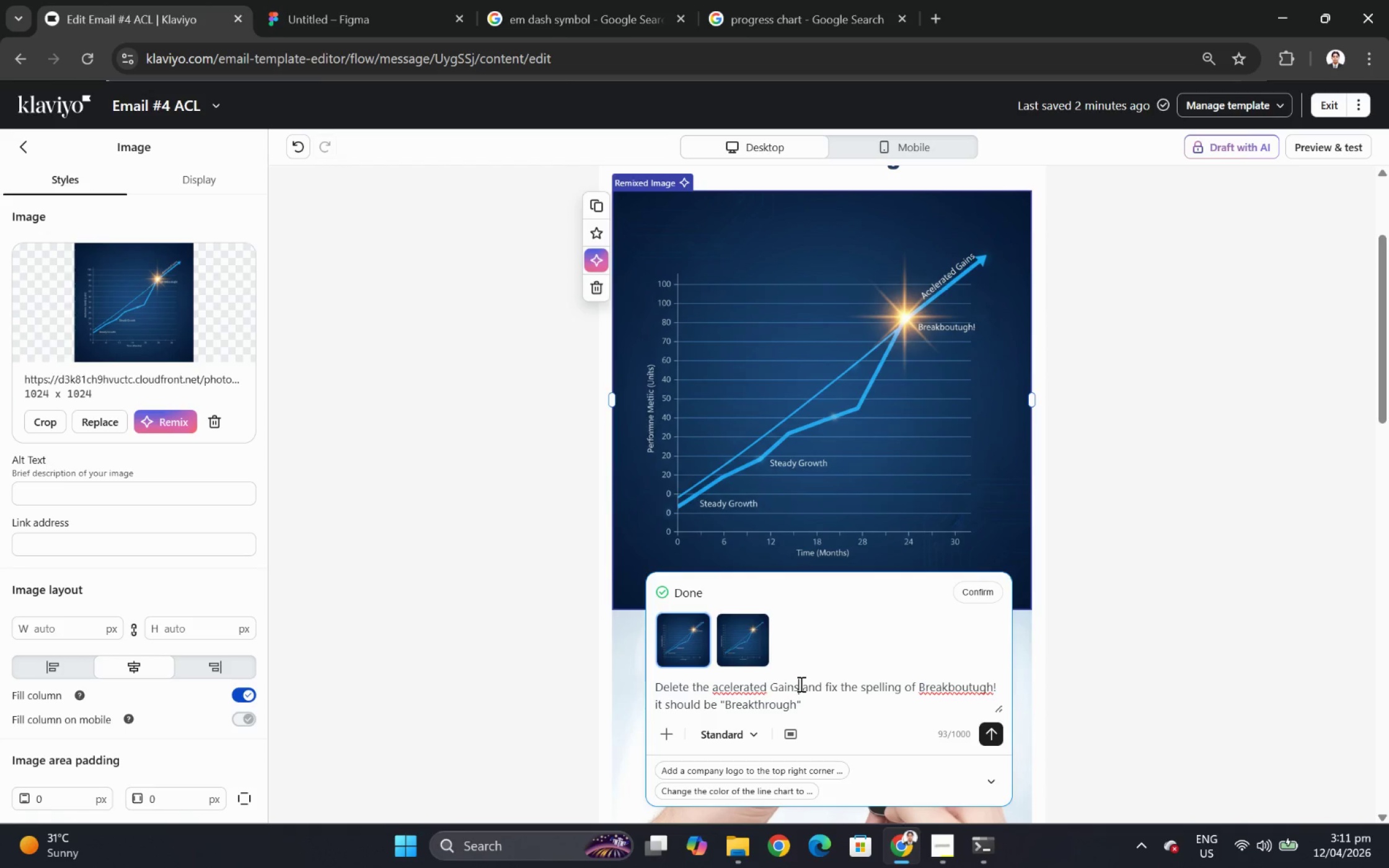 
key(Period)
 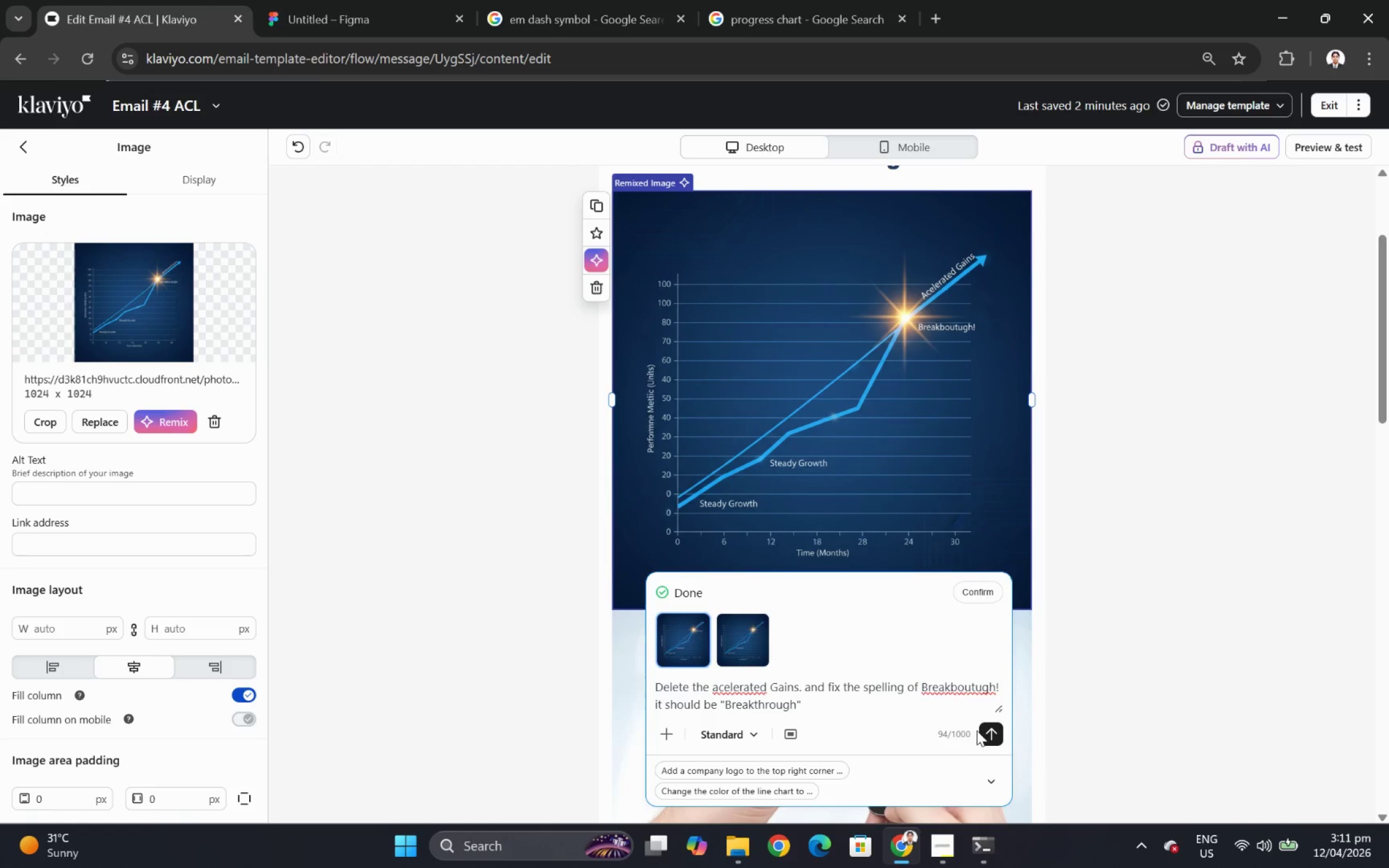 
left_click([987, 736])
 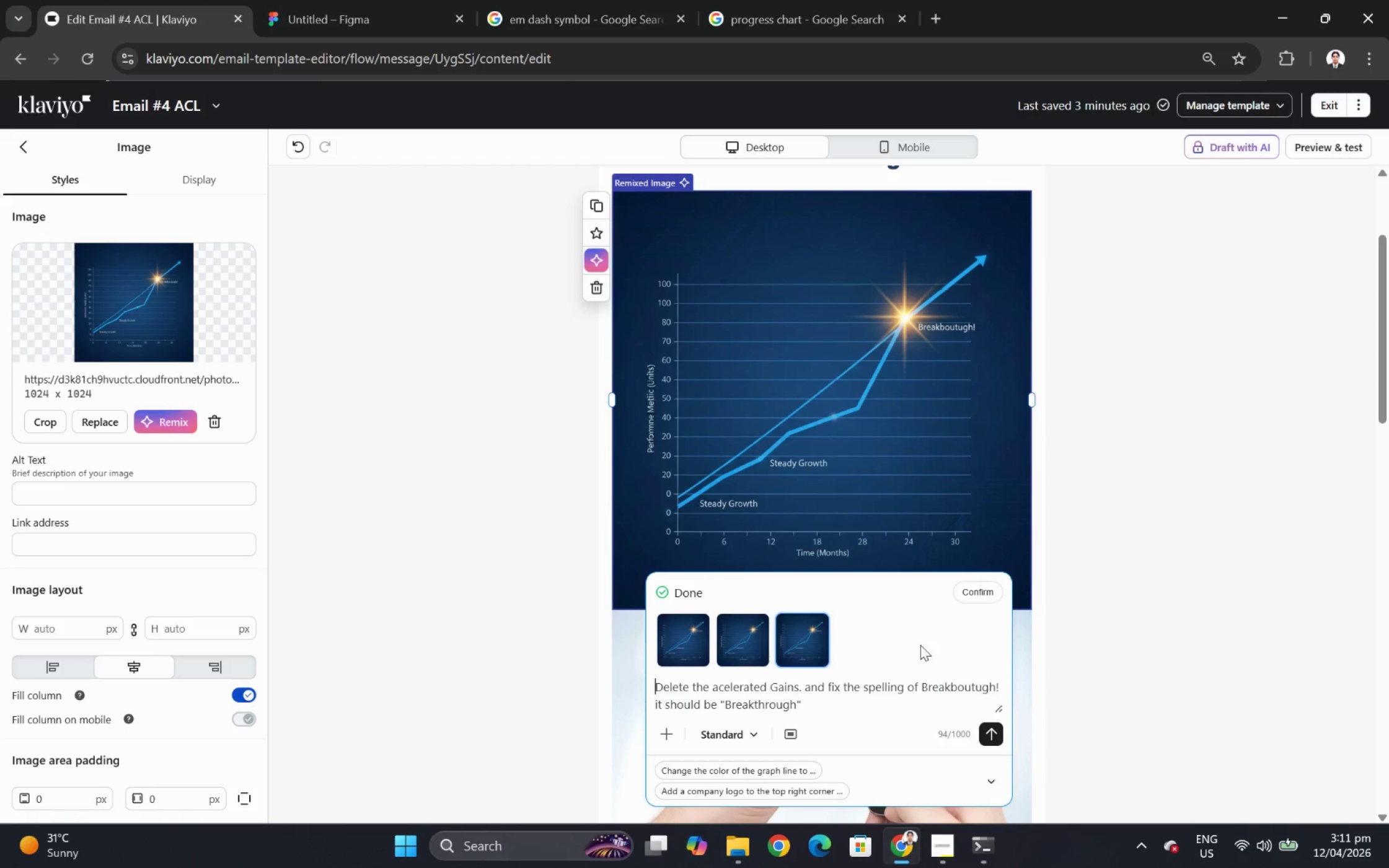 
wait(25.36)
 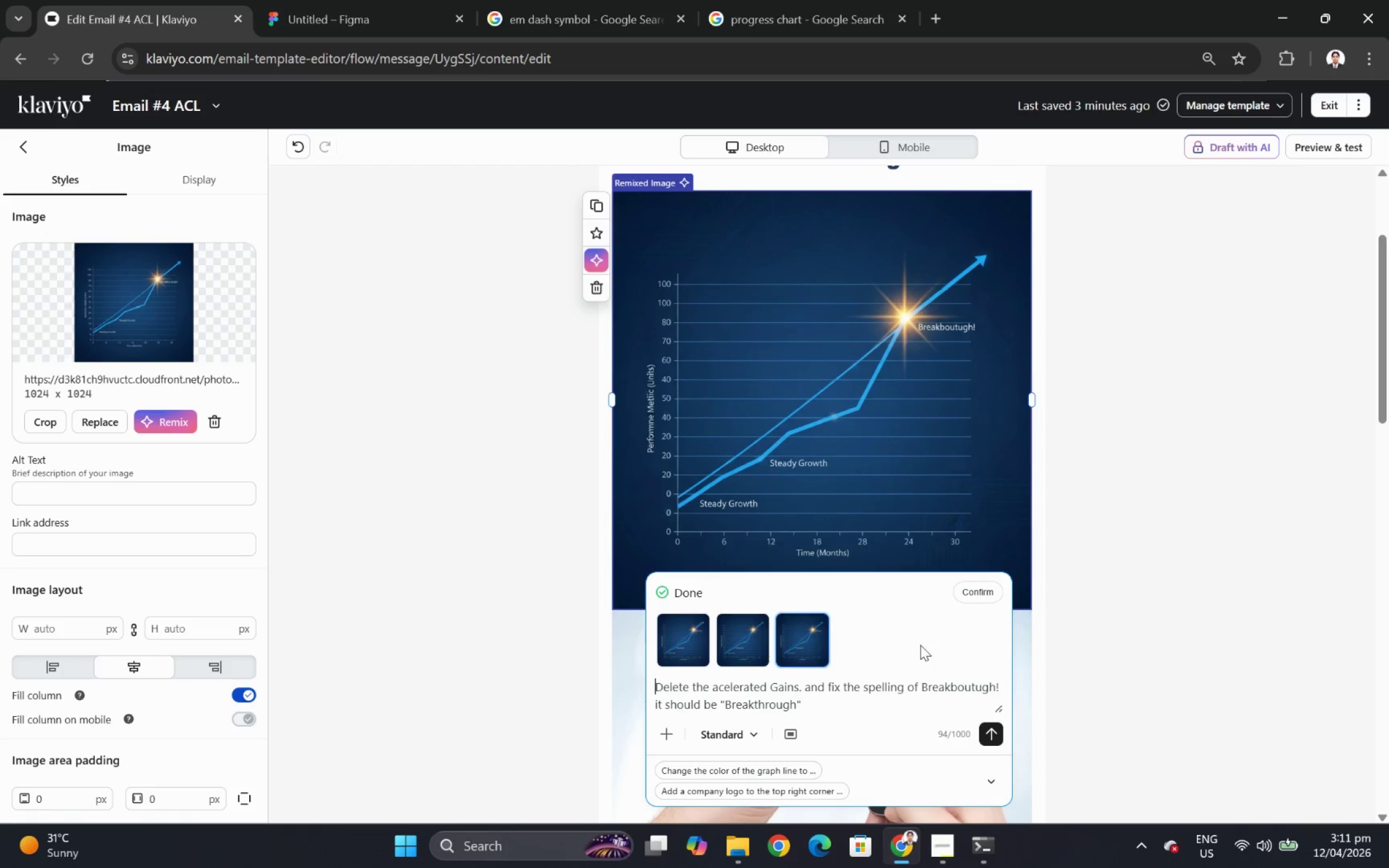 
left_click([812, 631])
 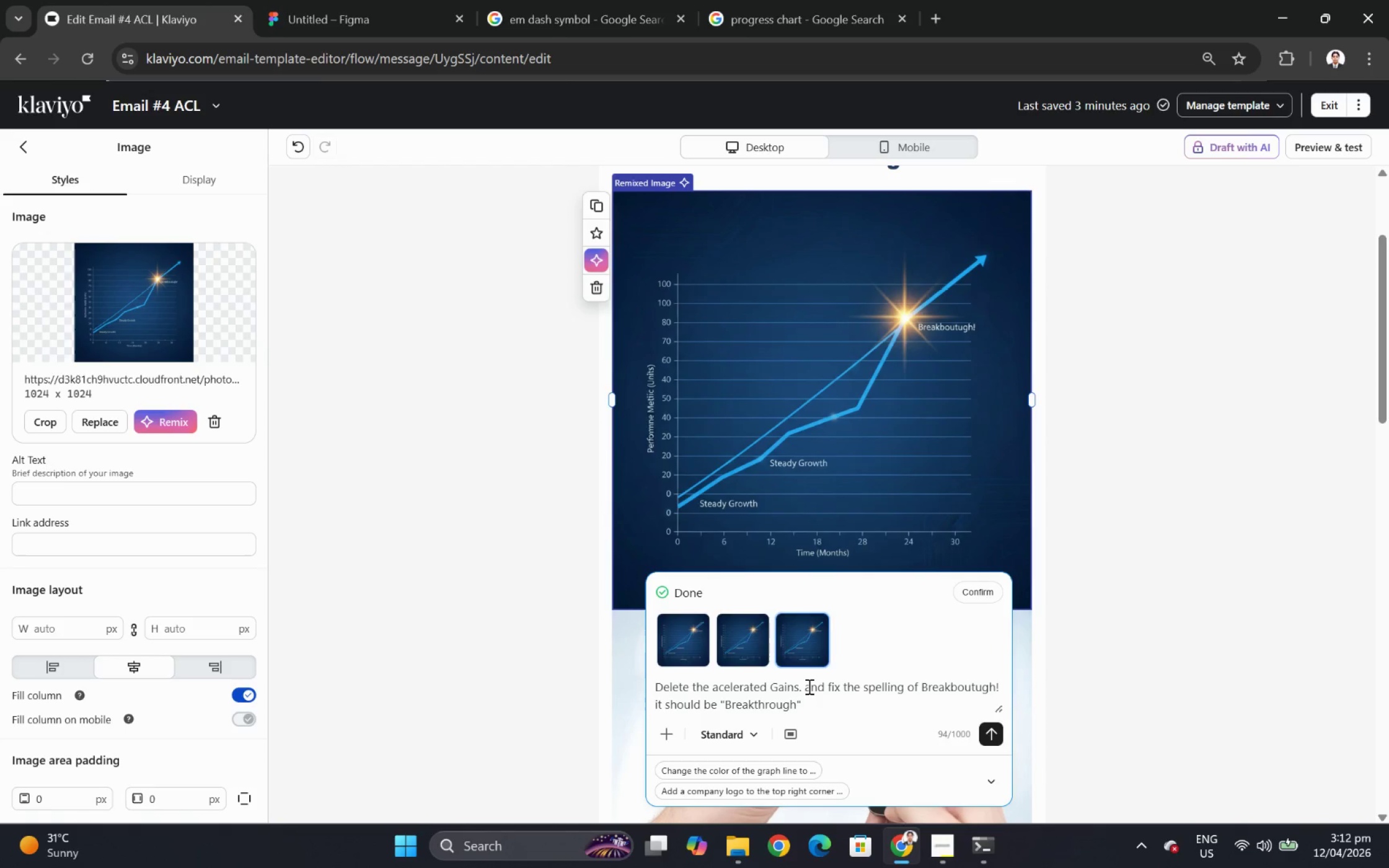 
left_click_drag(start_coordinate=[831, 686], to_coordinate=[617, 686])
 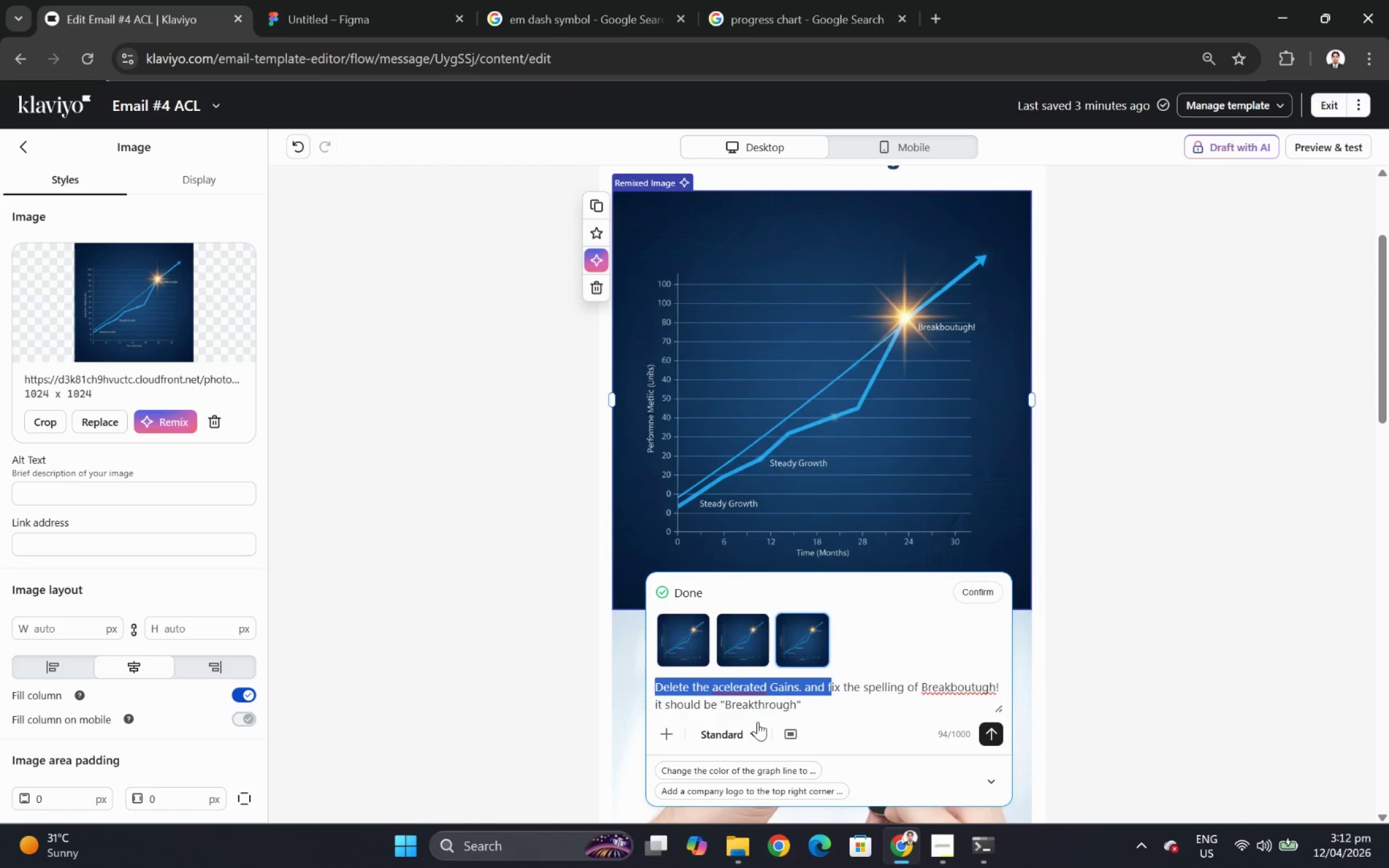 
key(Backspace)
 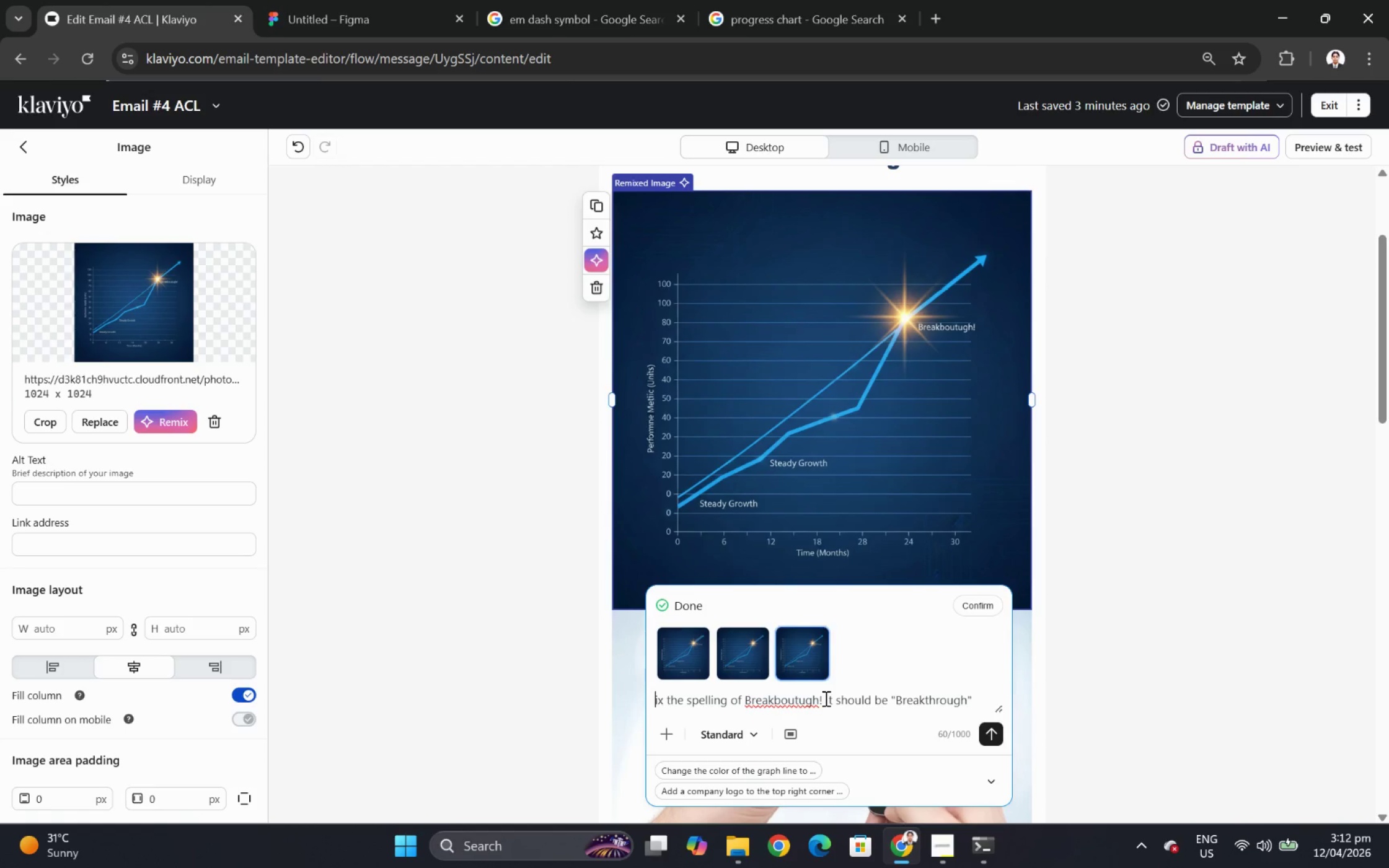 
key(Shift+F)
 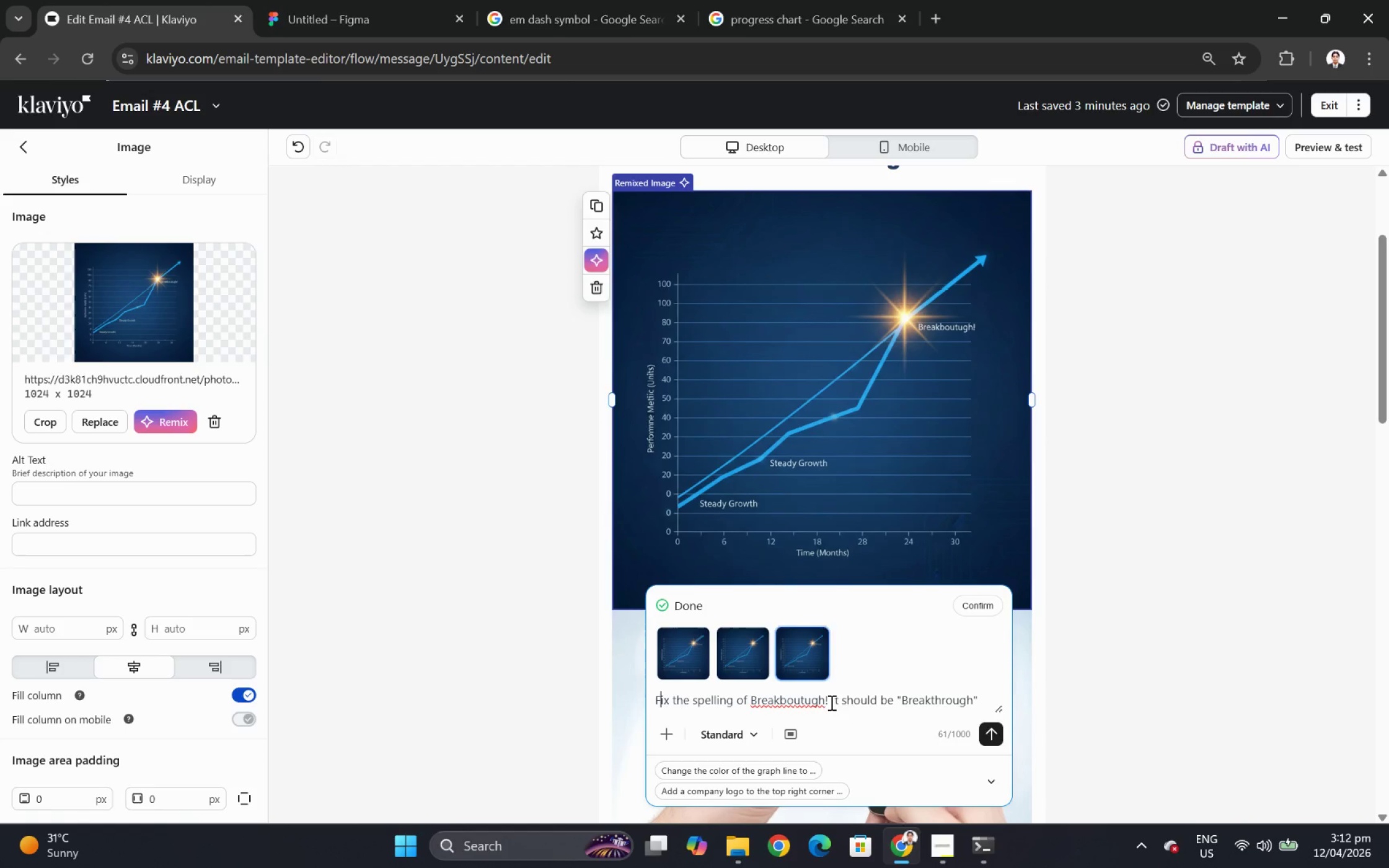 
wait(5.97)
 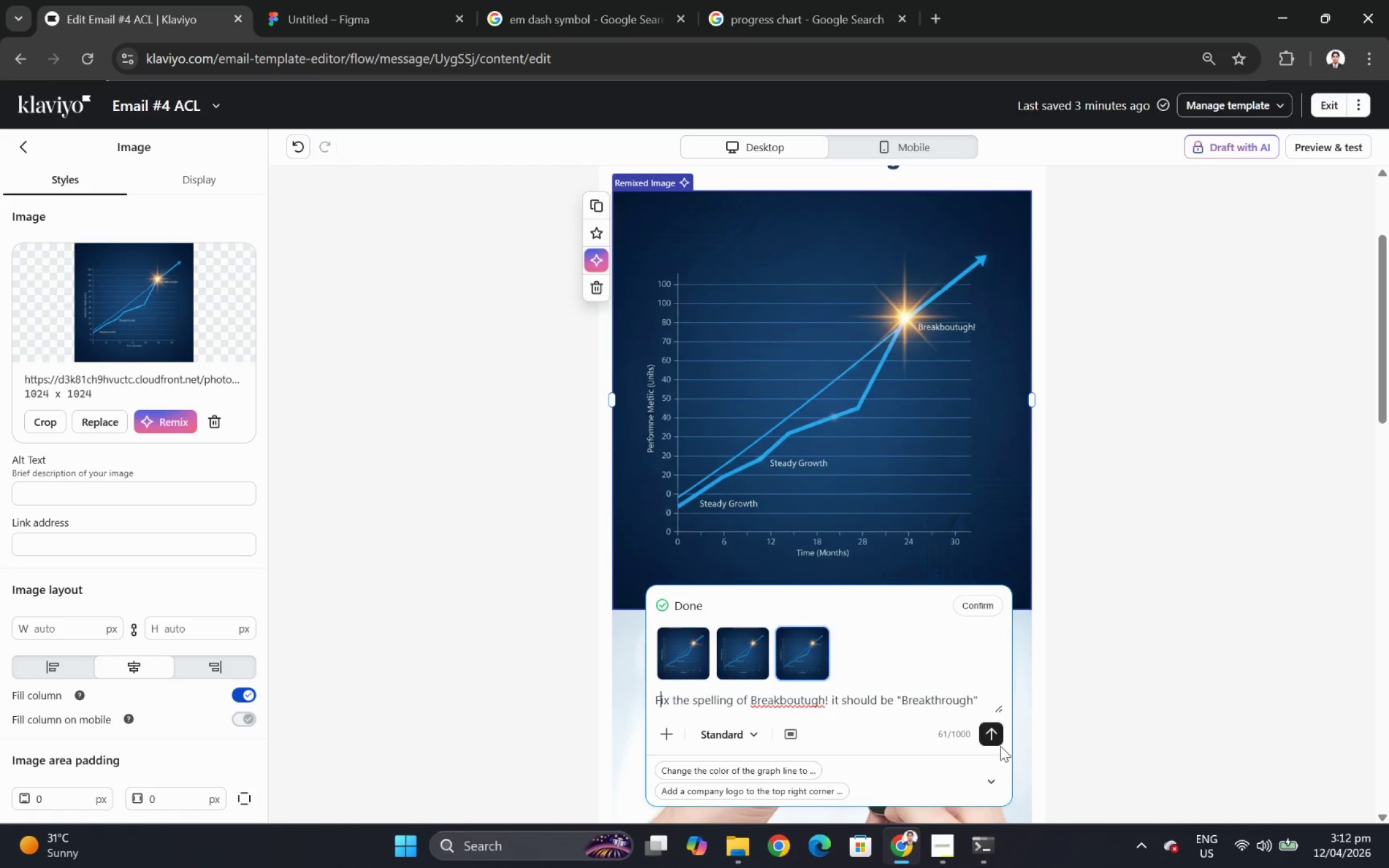 
left_click([829, 702])
 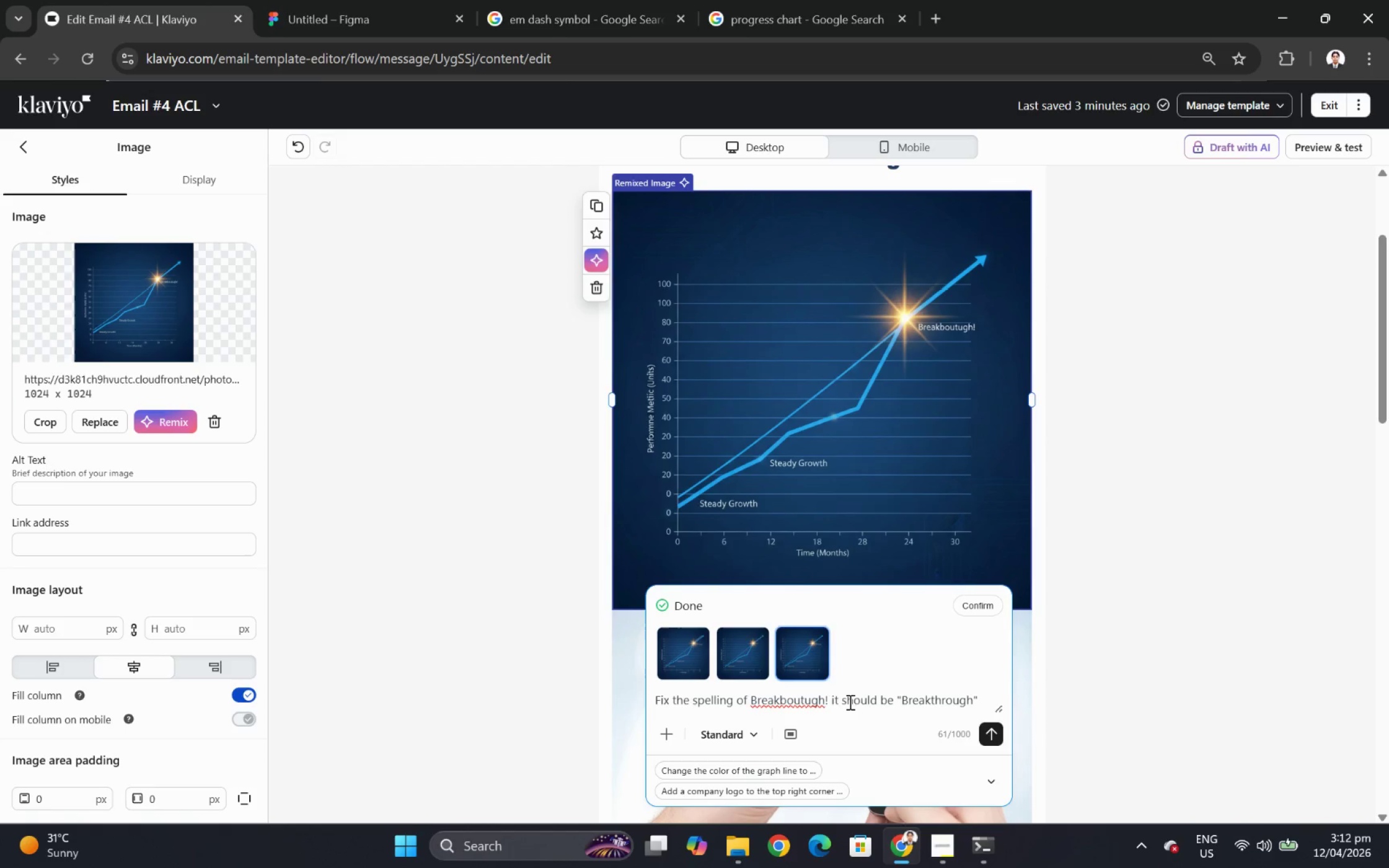 
key(Comma)
 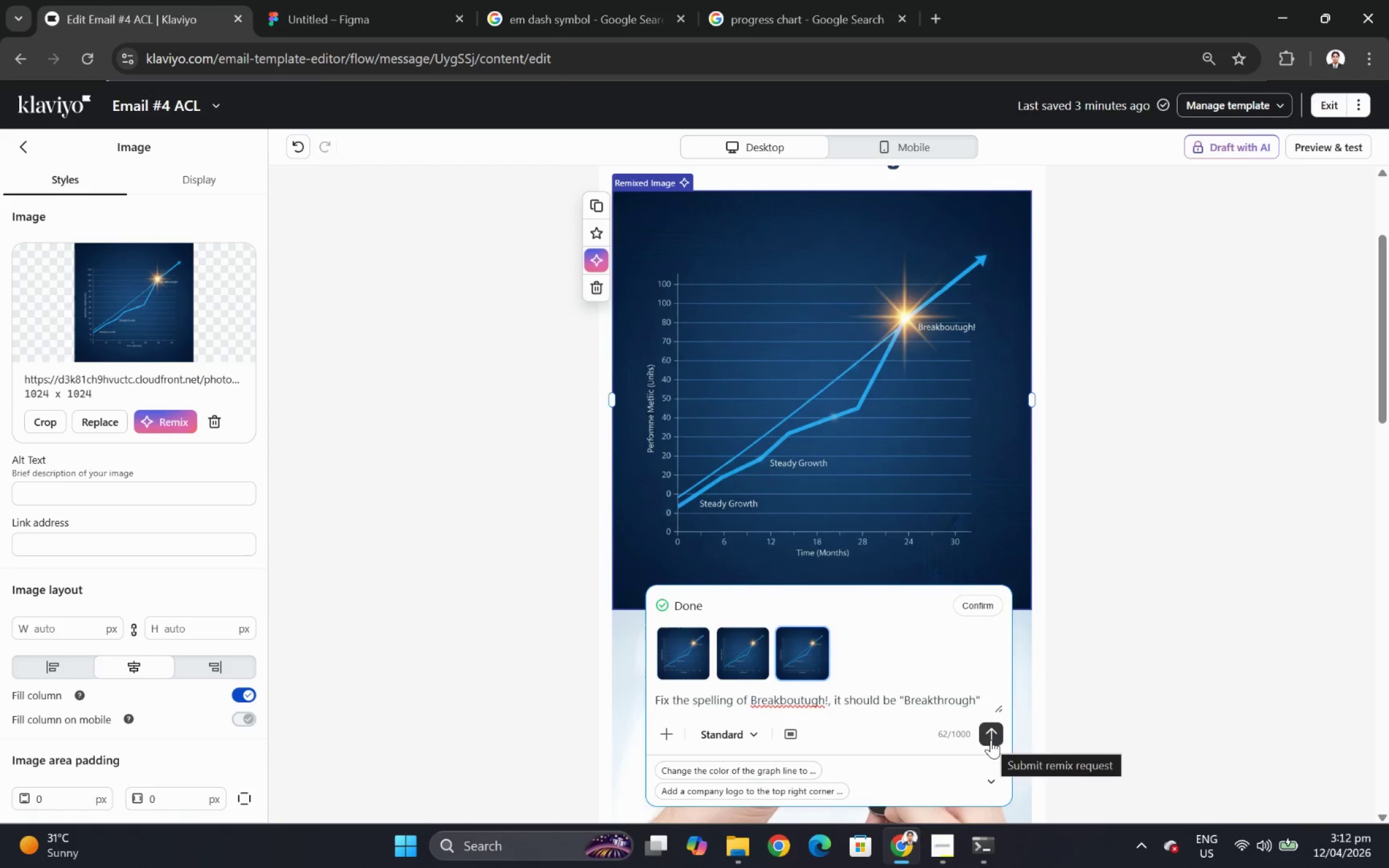 
left_click([990, 739])
 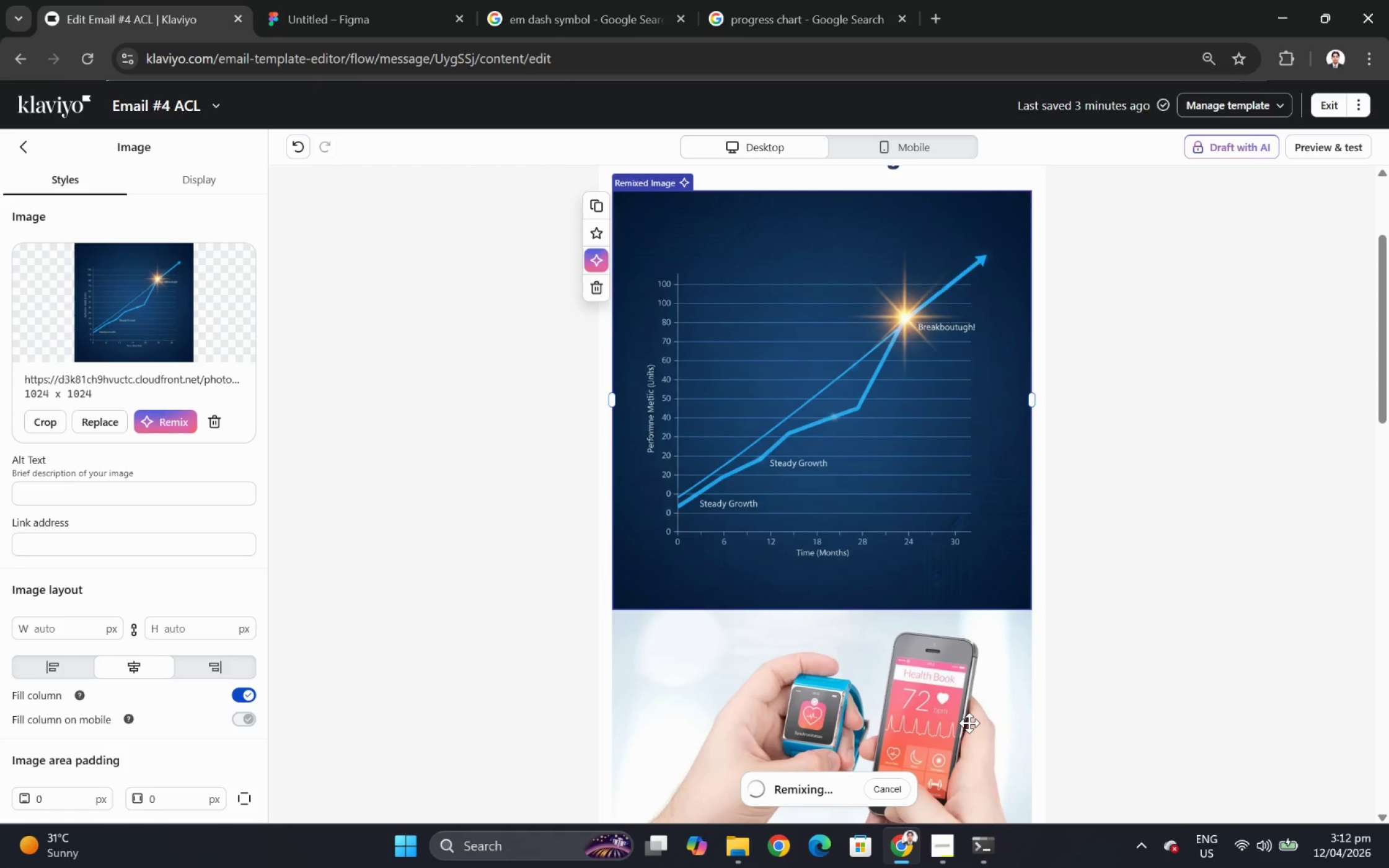 
wait(13.04)
 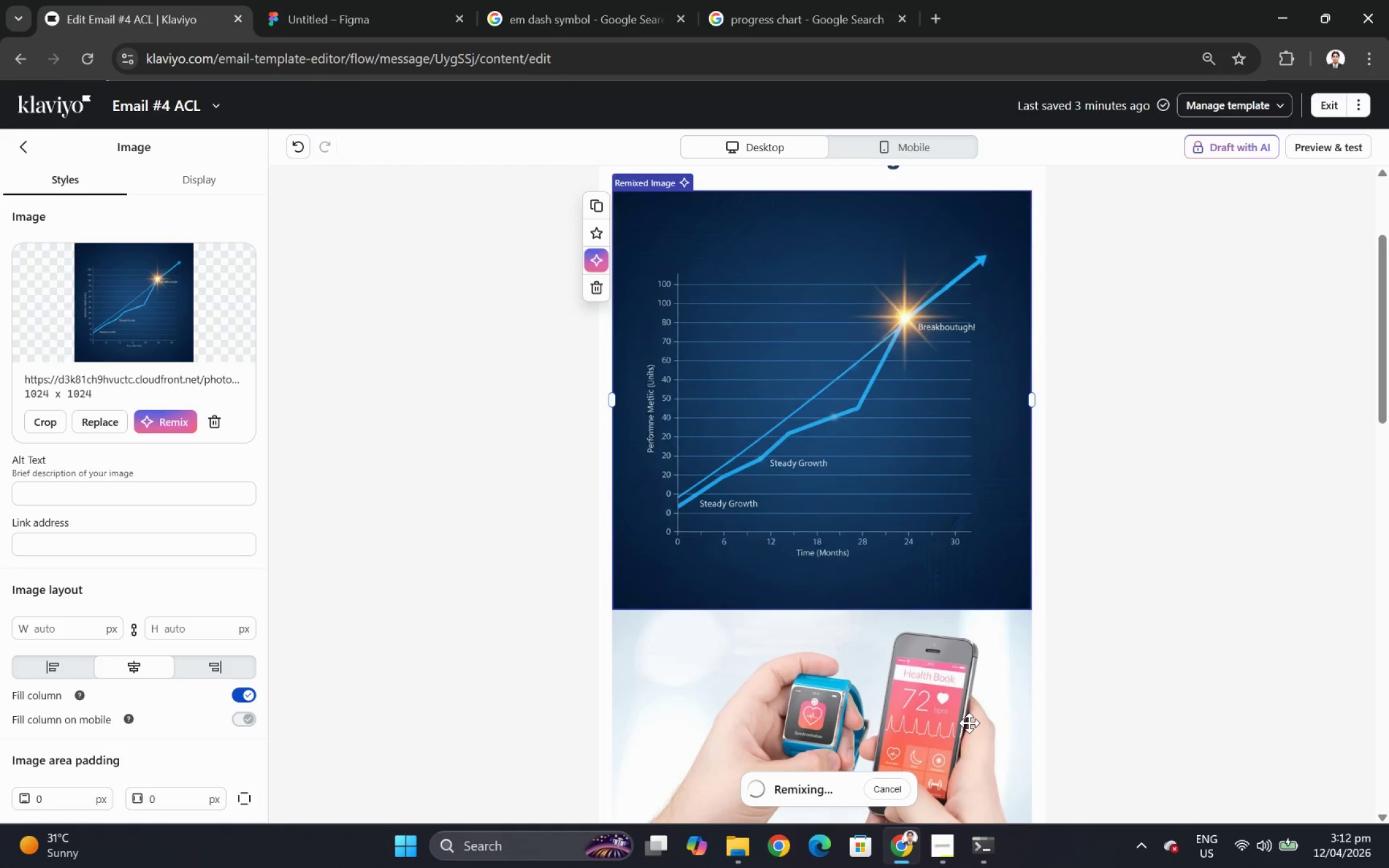 
mouse_move([931, 613])
 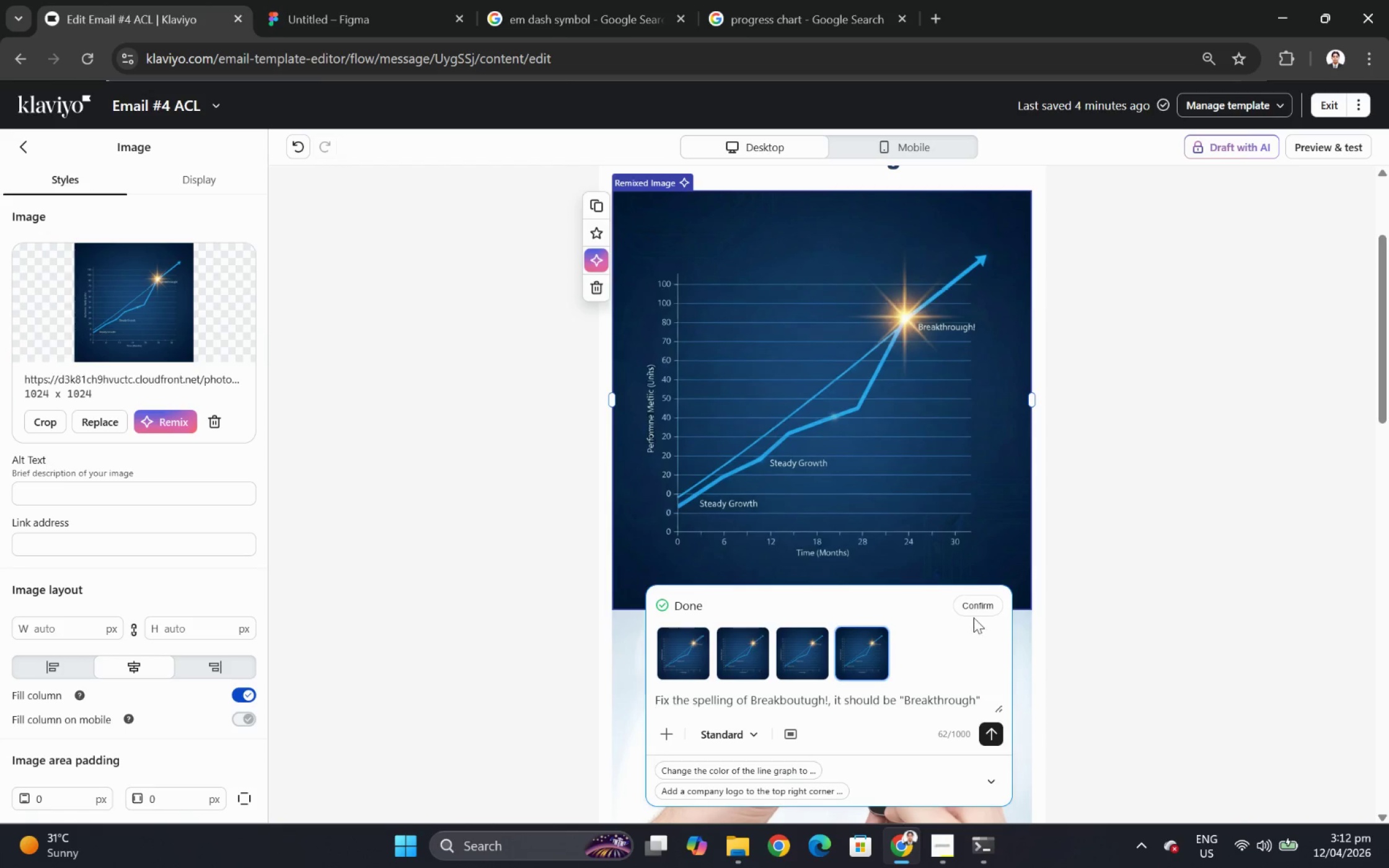 
left_click([974, 600])
 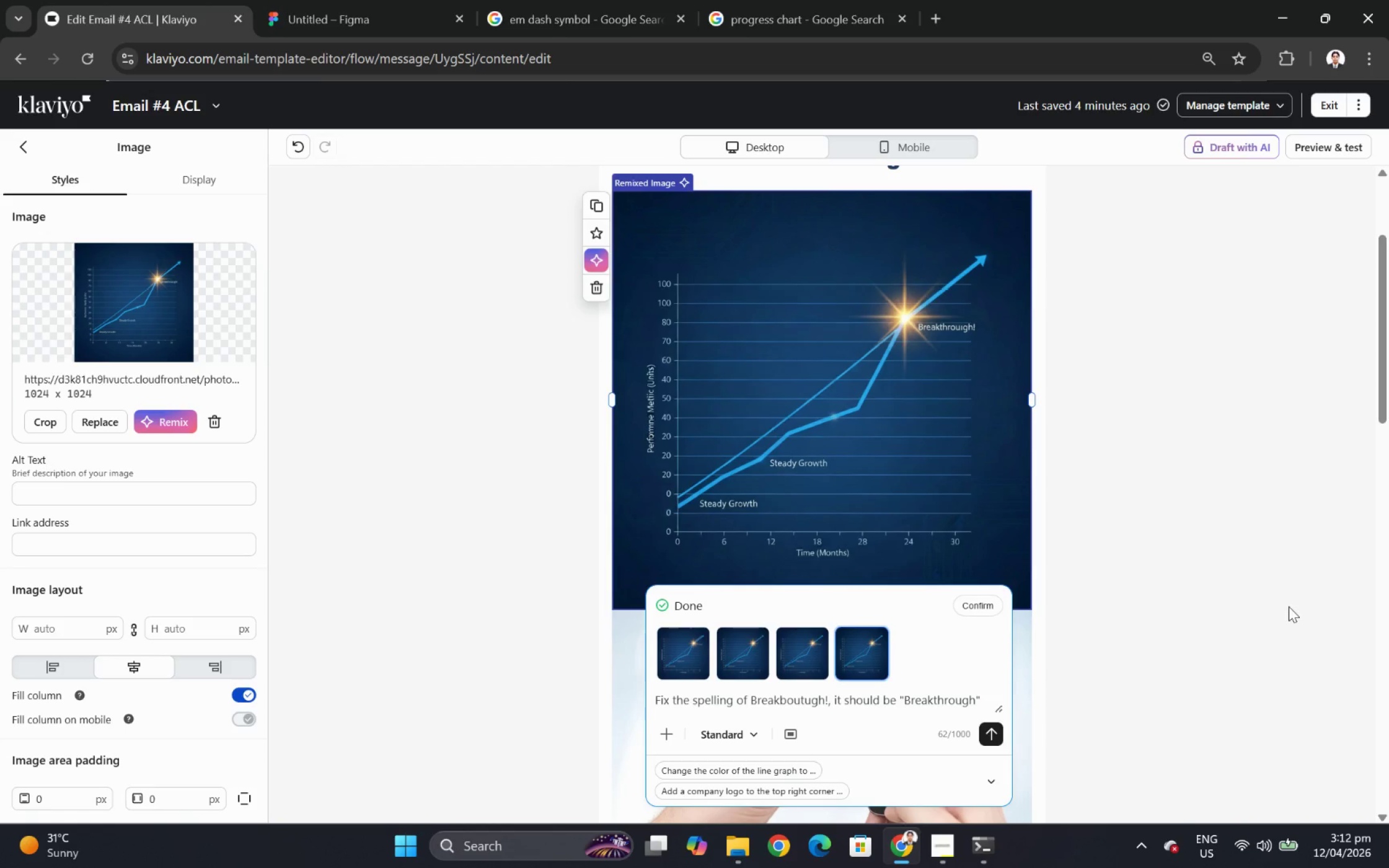 
wait(8.11)
 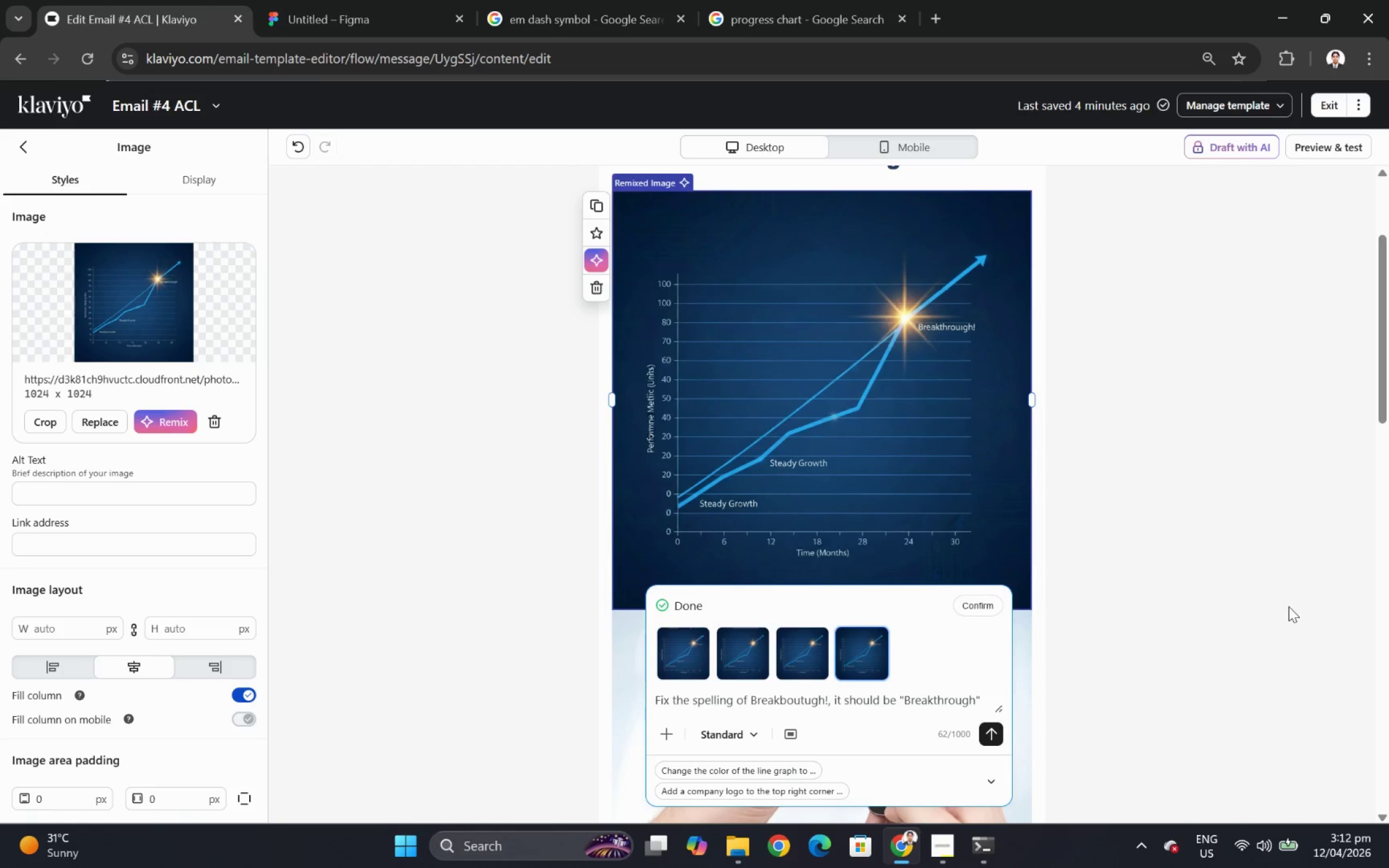 
left_click([56, 416])
 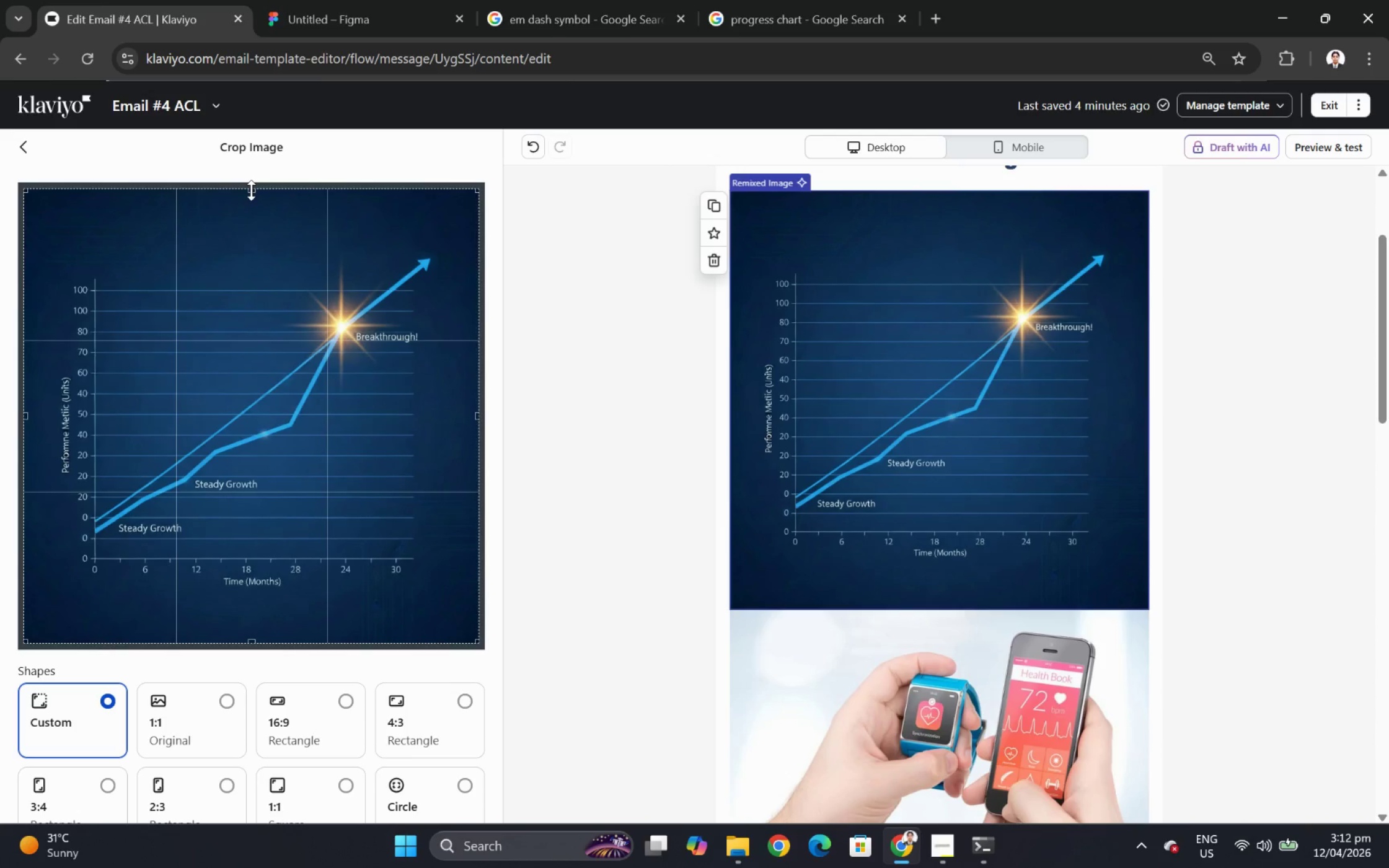 
left_click_drag(start_coordinate=[250, 190], to_coordinate=[250, 240])
 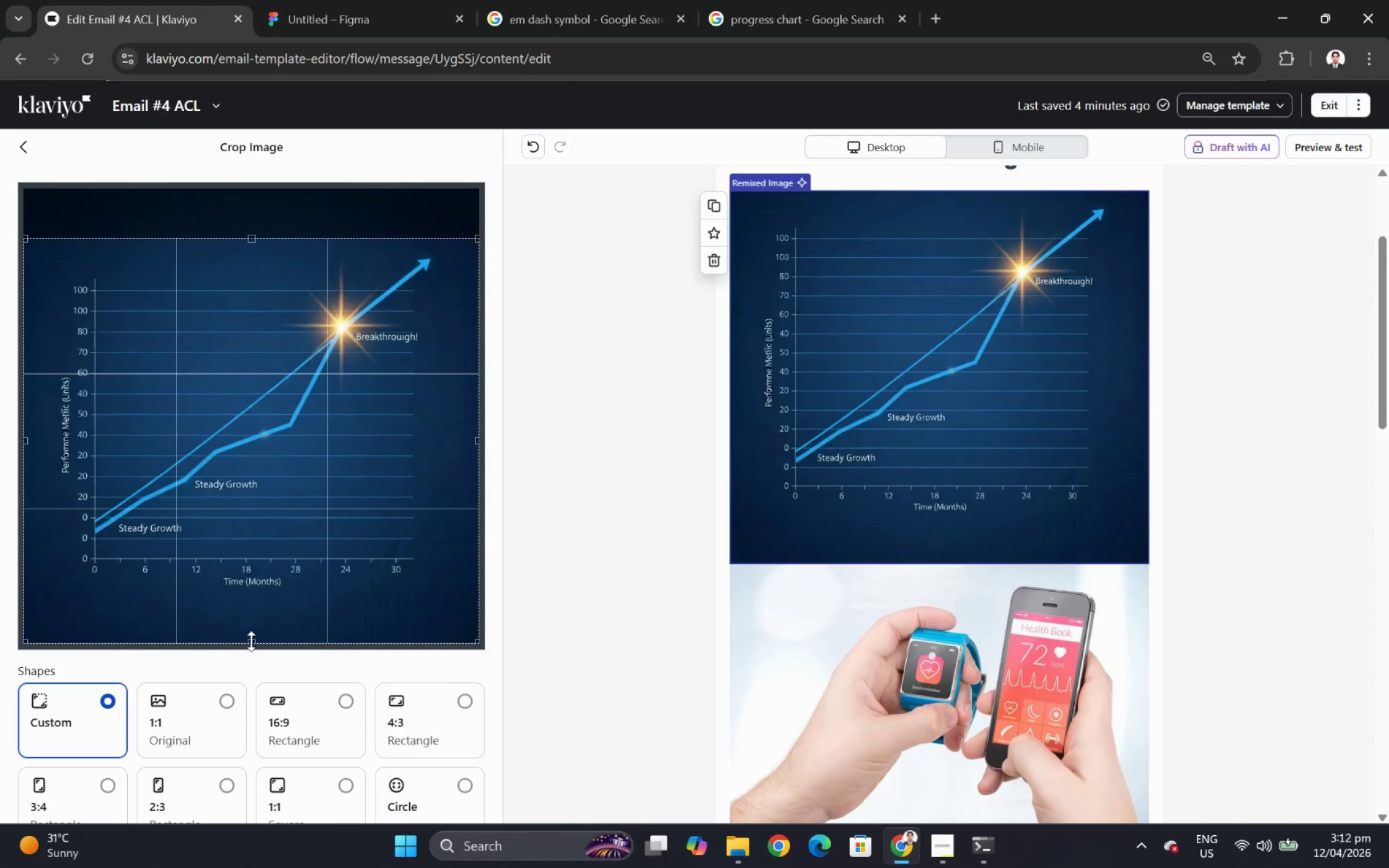 
left_click_drag(start_coordinate=[252, 640], to_coordinate=[268, 604])
 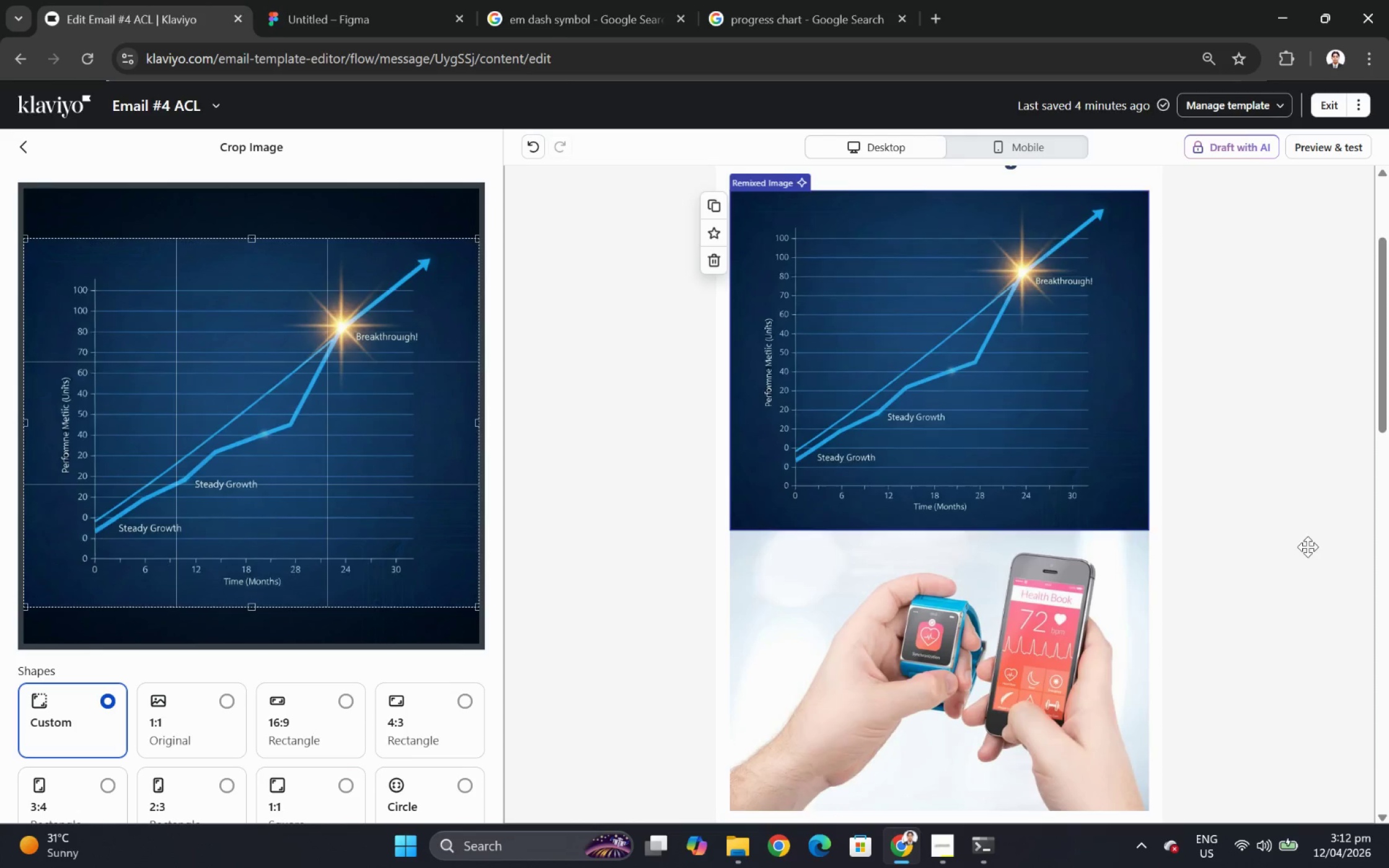 
scroll: coordinate [1307, 547], scroll_direction: up, amount: 4.0
 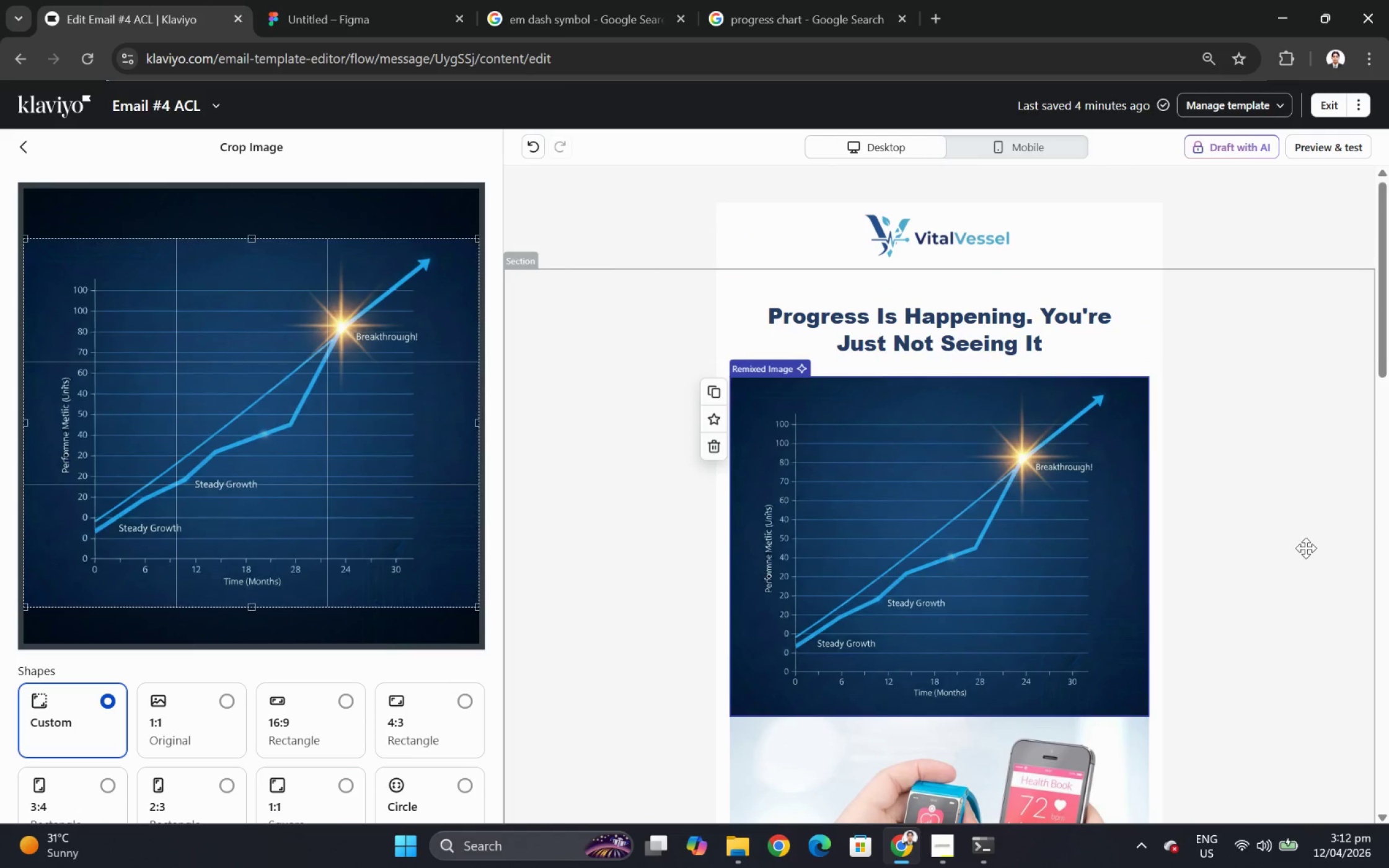 
scroll: coordinate [1303, 548], scroll_direction: down, amount: 1.0
 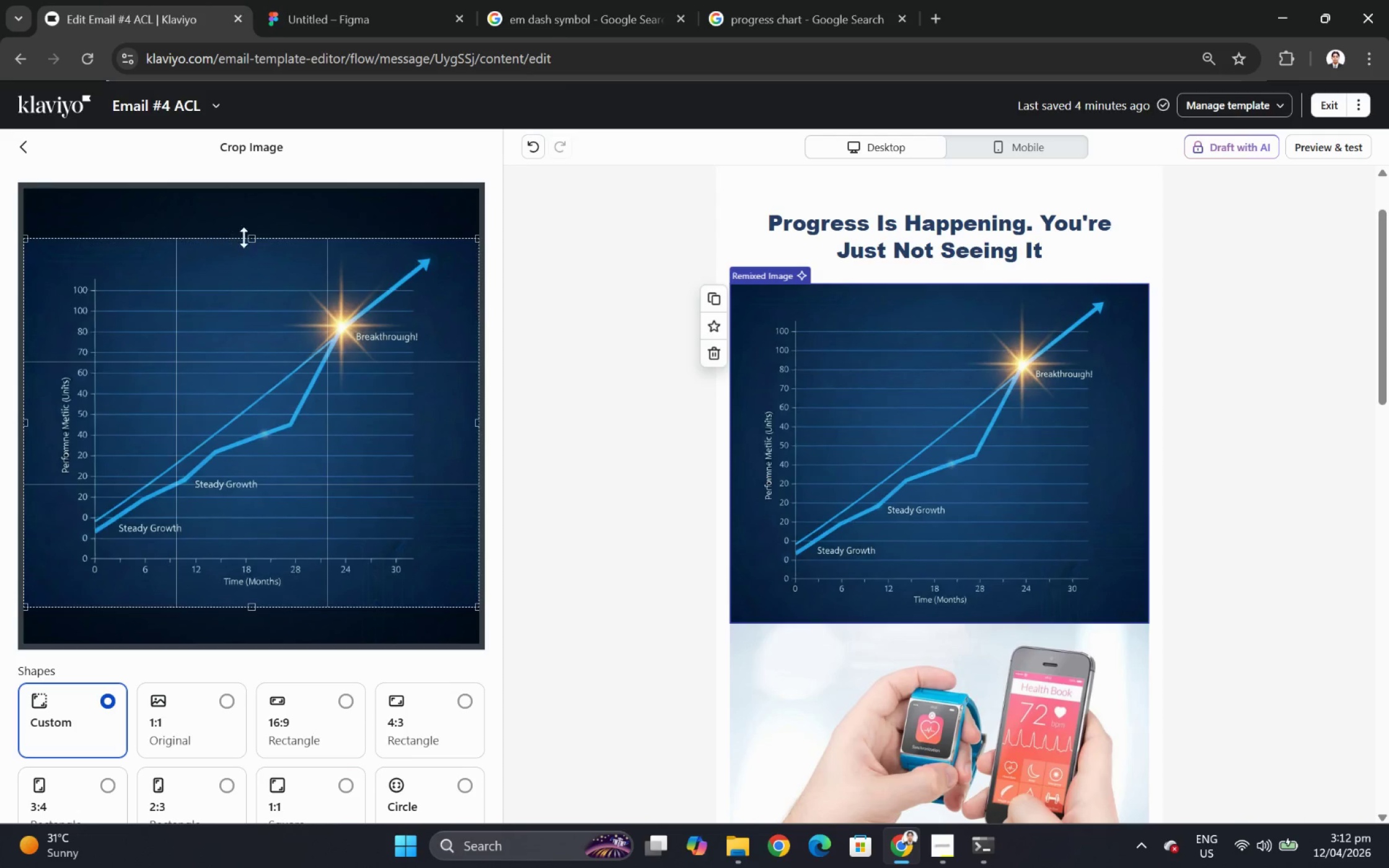 
left_click_drag(start_coordinate=[254, 238], to_coordinate=[254, 247])
 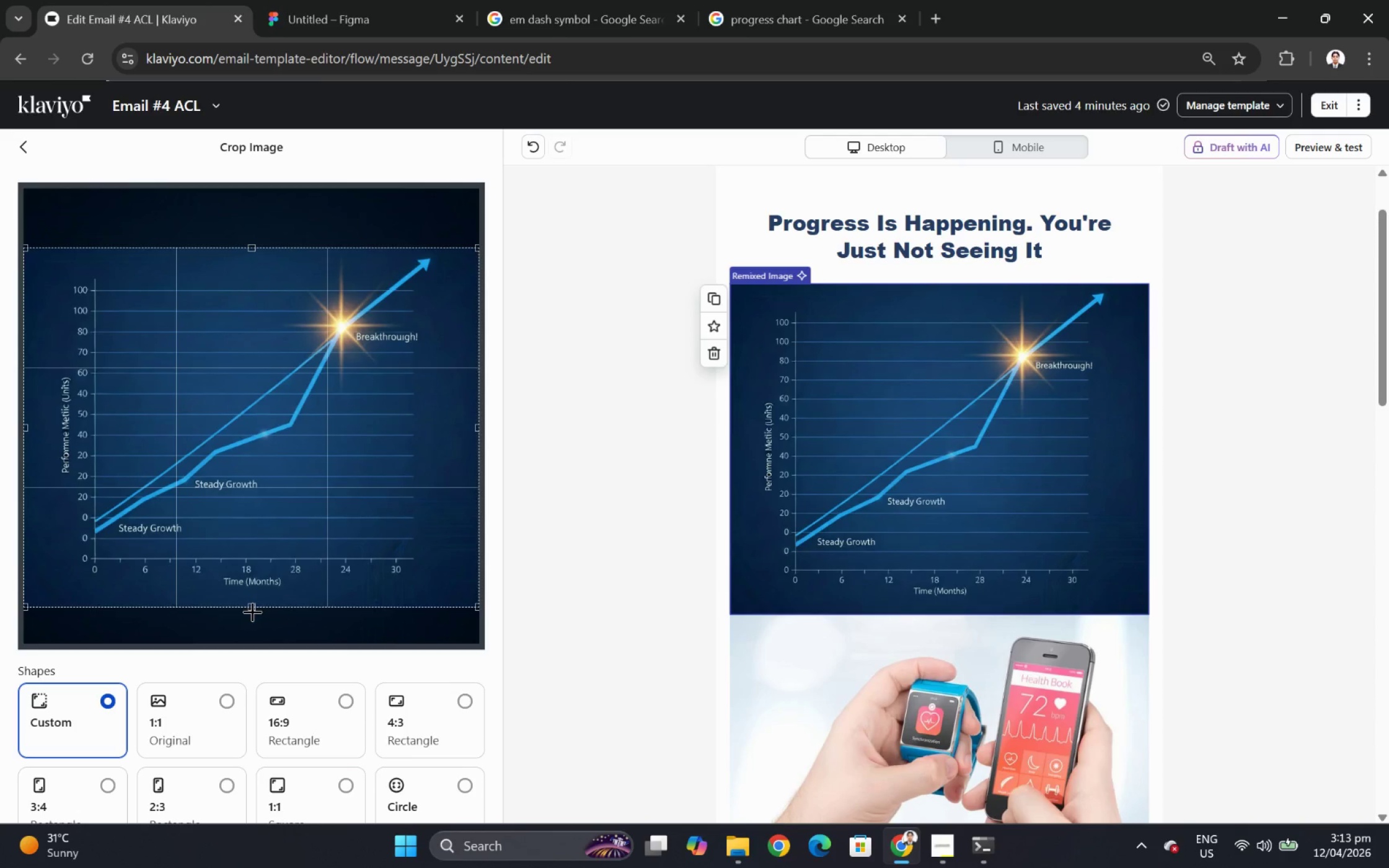 
left_click_drag(start_coordinate=[252, 607], to_coordinate=[253, 598])
 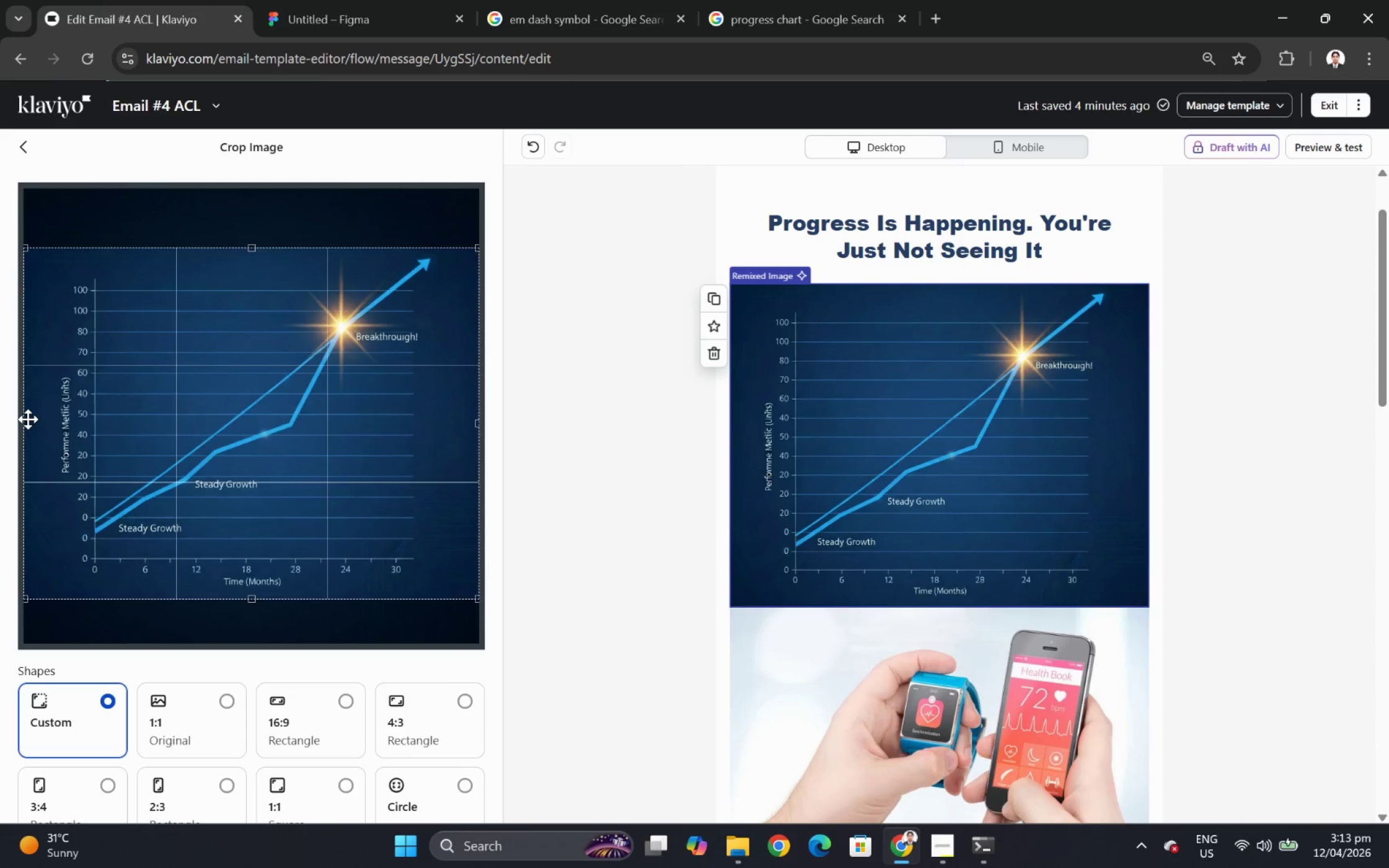 
left_click_drag(start_coordinate=[24, 423], to_coordinate=[42, 422])
 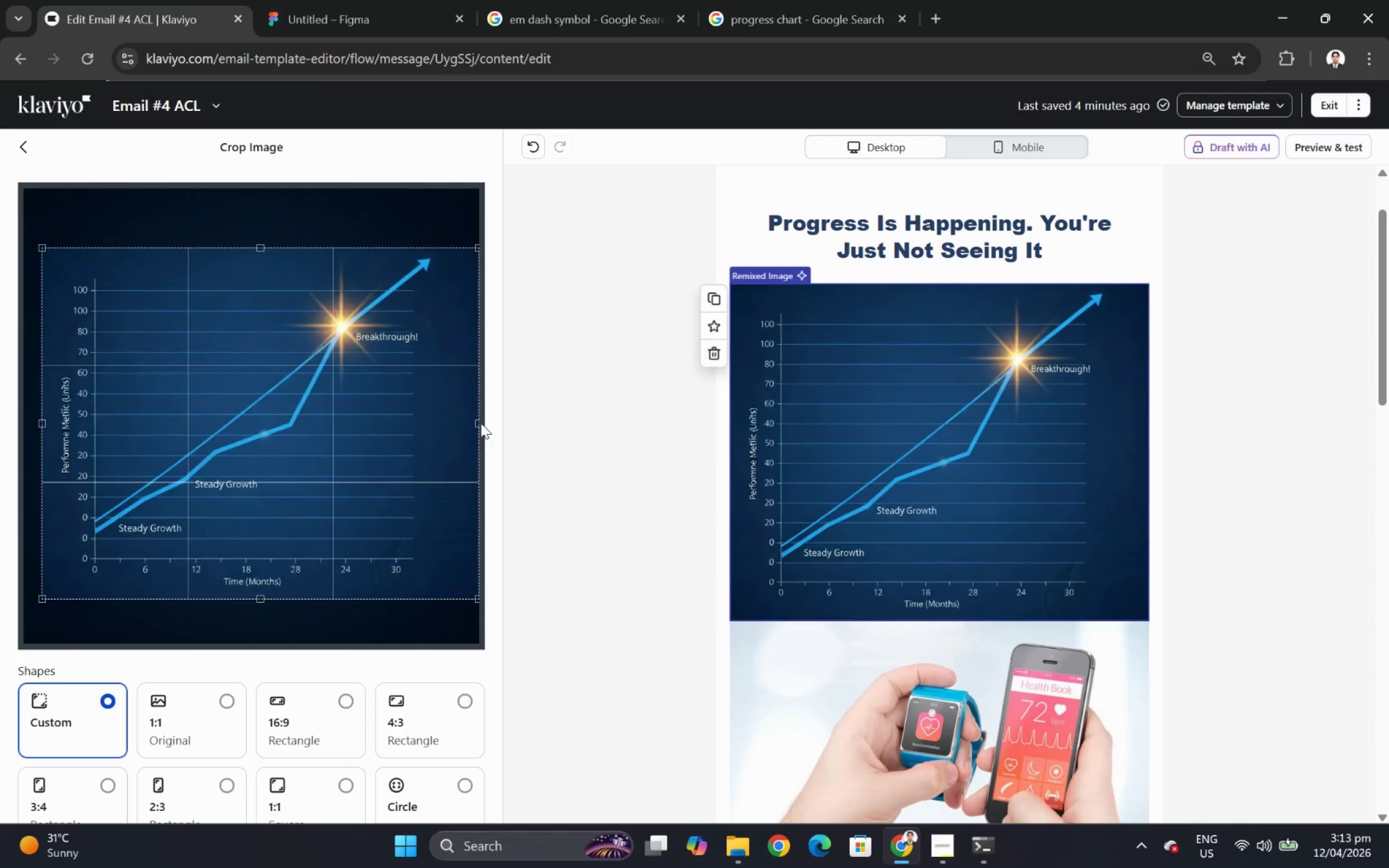 
left_click_drag(start_coordinate=[475, 418], to_coordinate=[459, 418])
 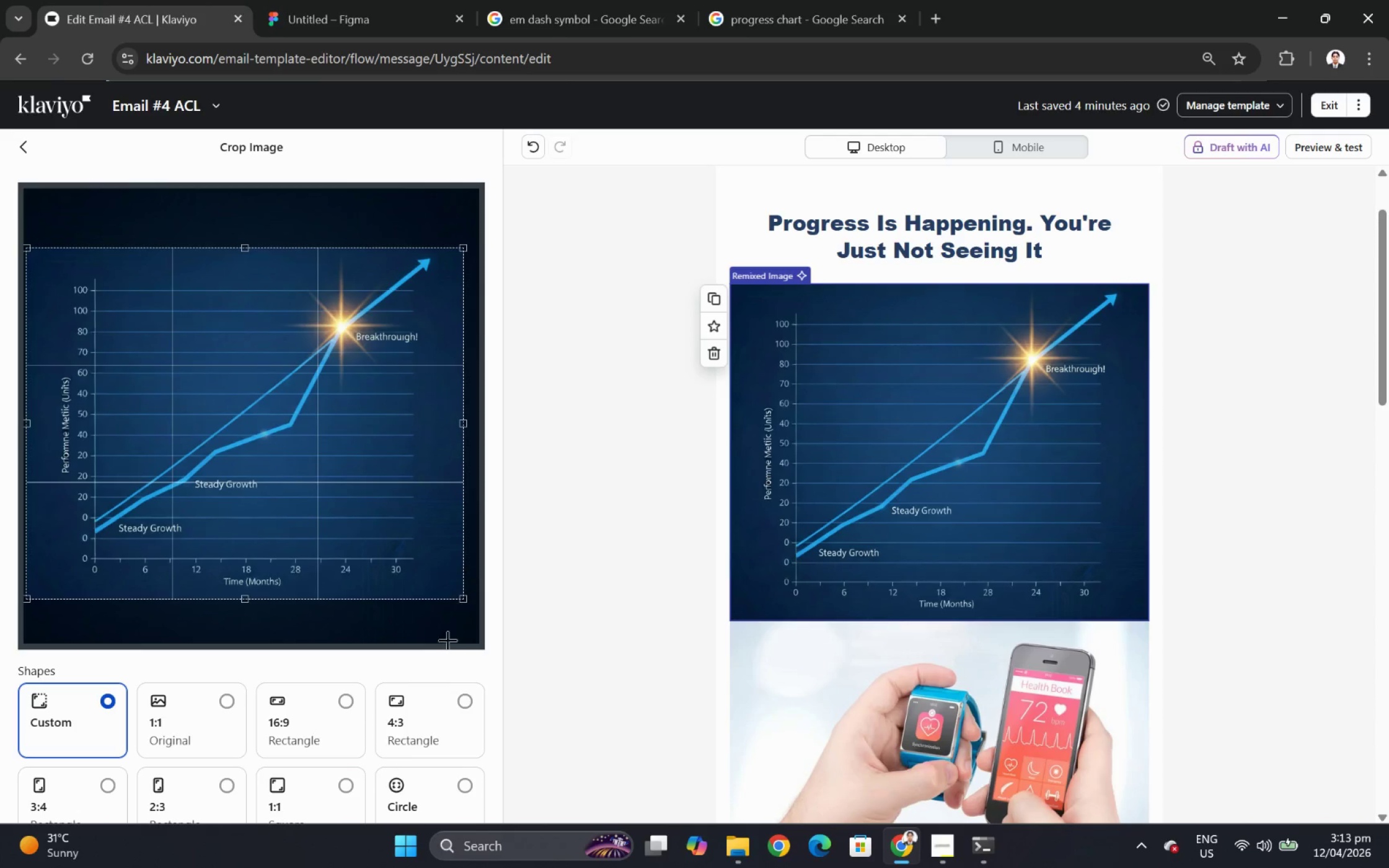 
scroll: coordinate [426, 634], scroll_direction: down, amount: 3.0
 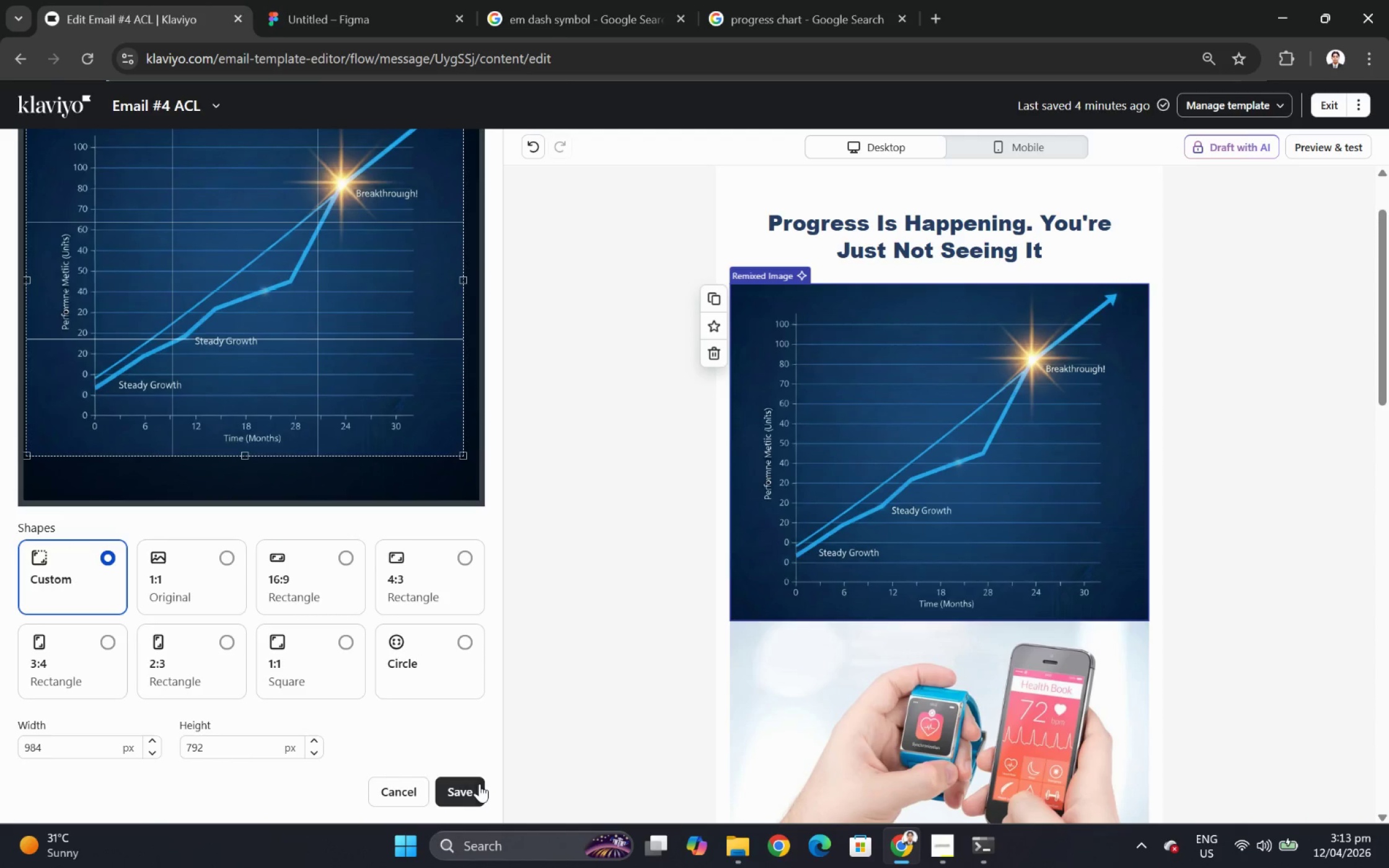 
left_click([479, 791])
 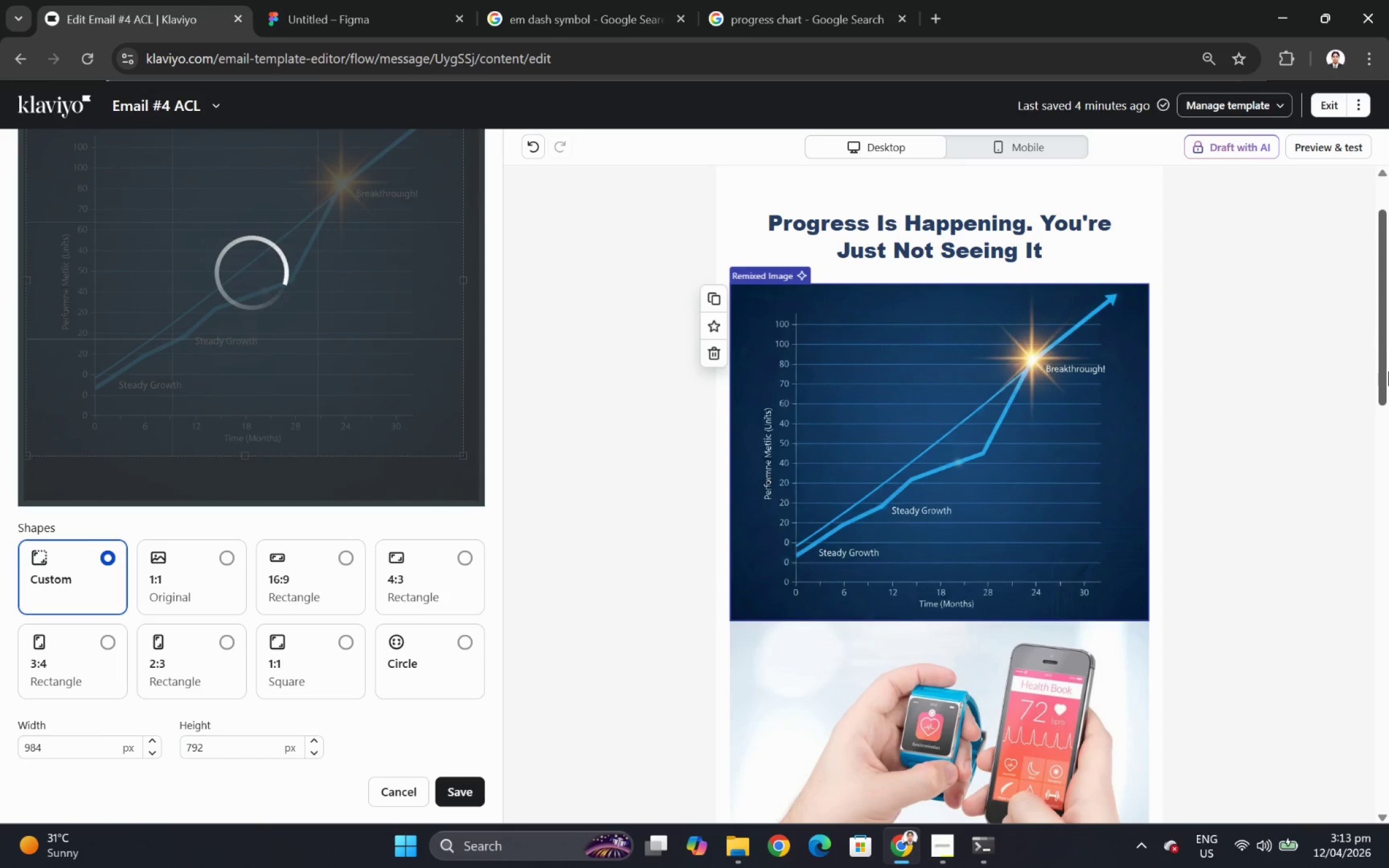 
wait(9.09)
 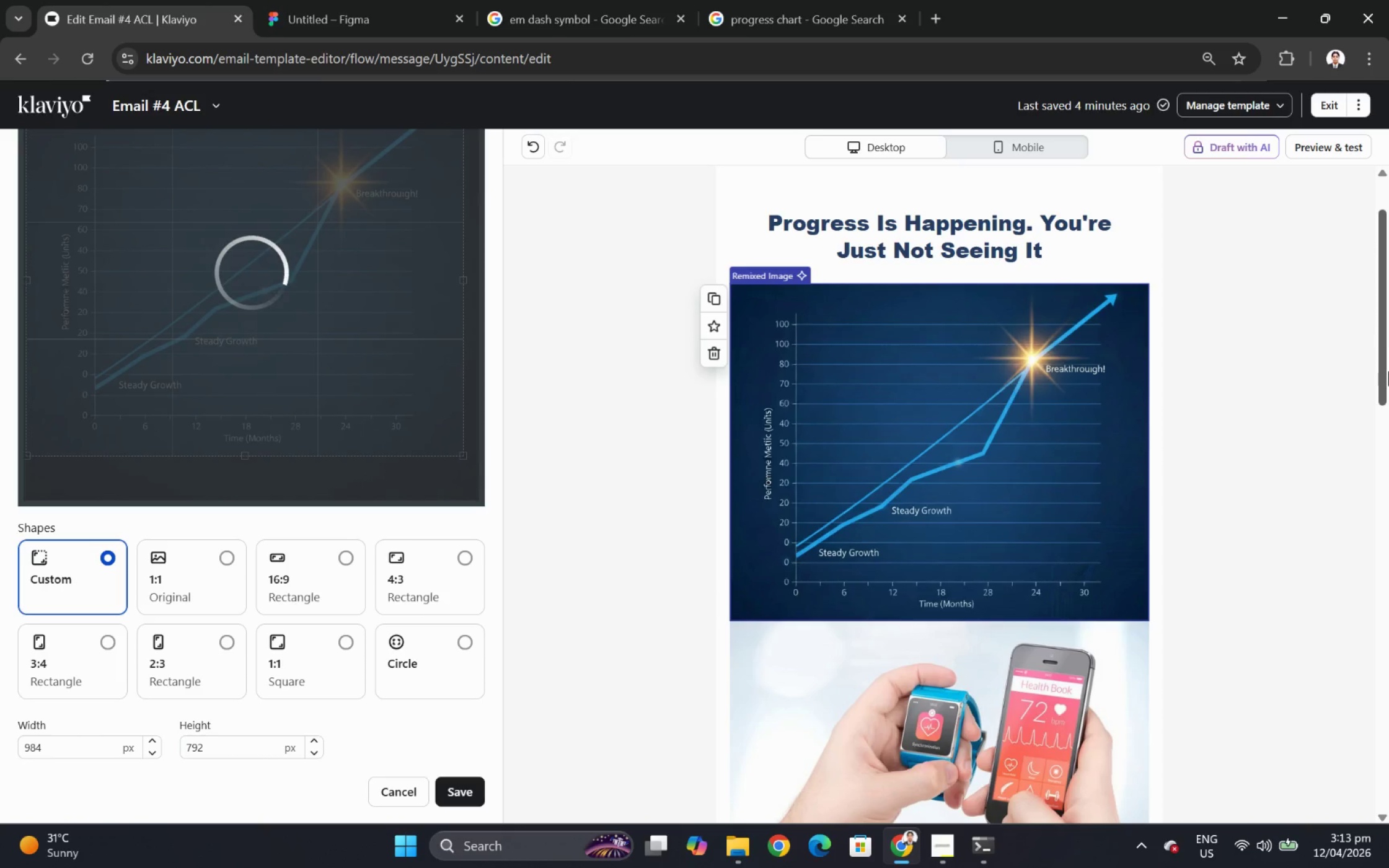 
left_click([974, 740])
 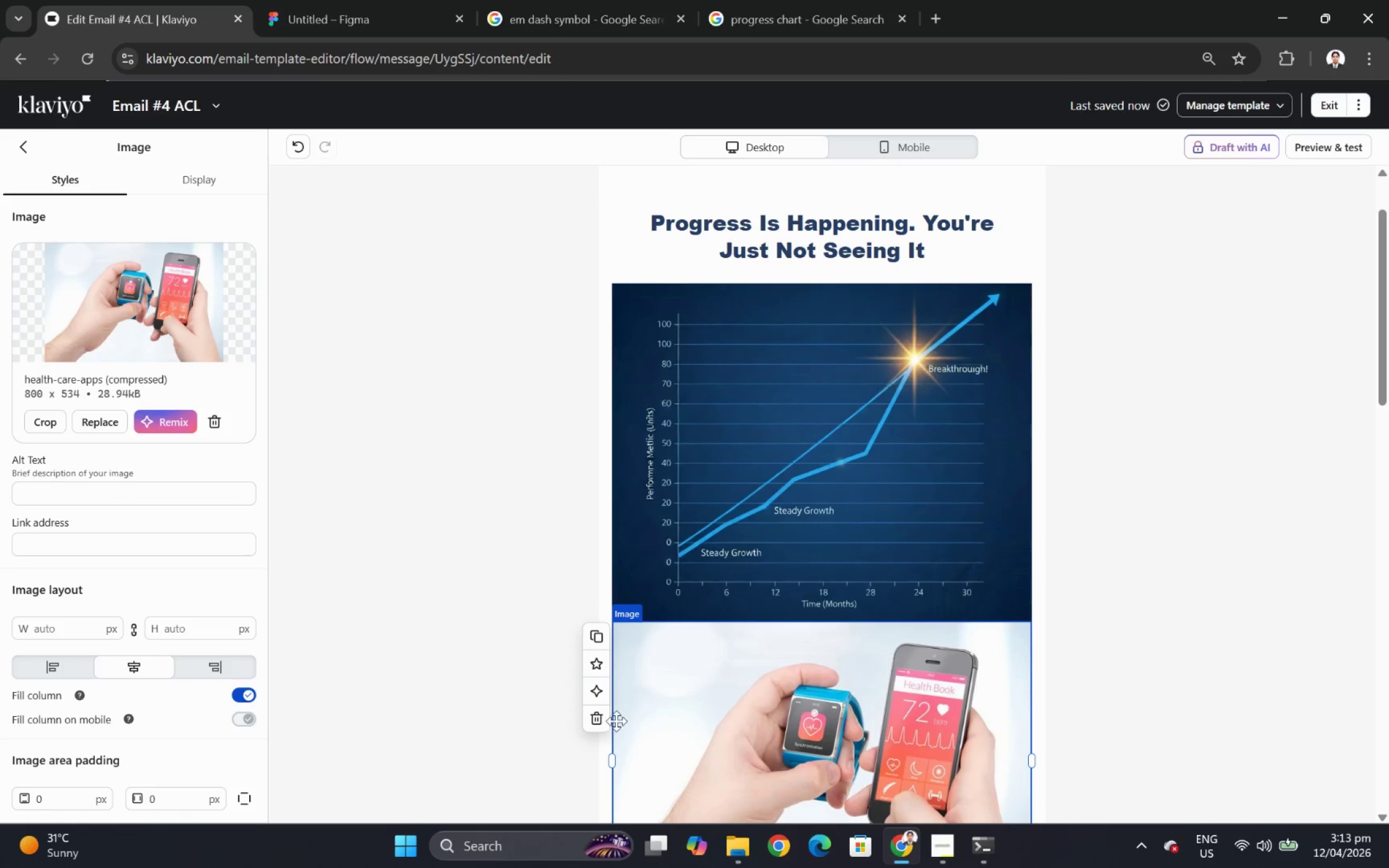 
left_click([597, 719])
 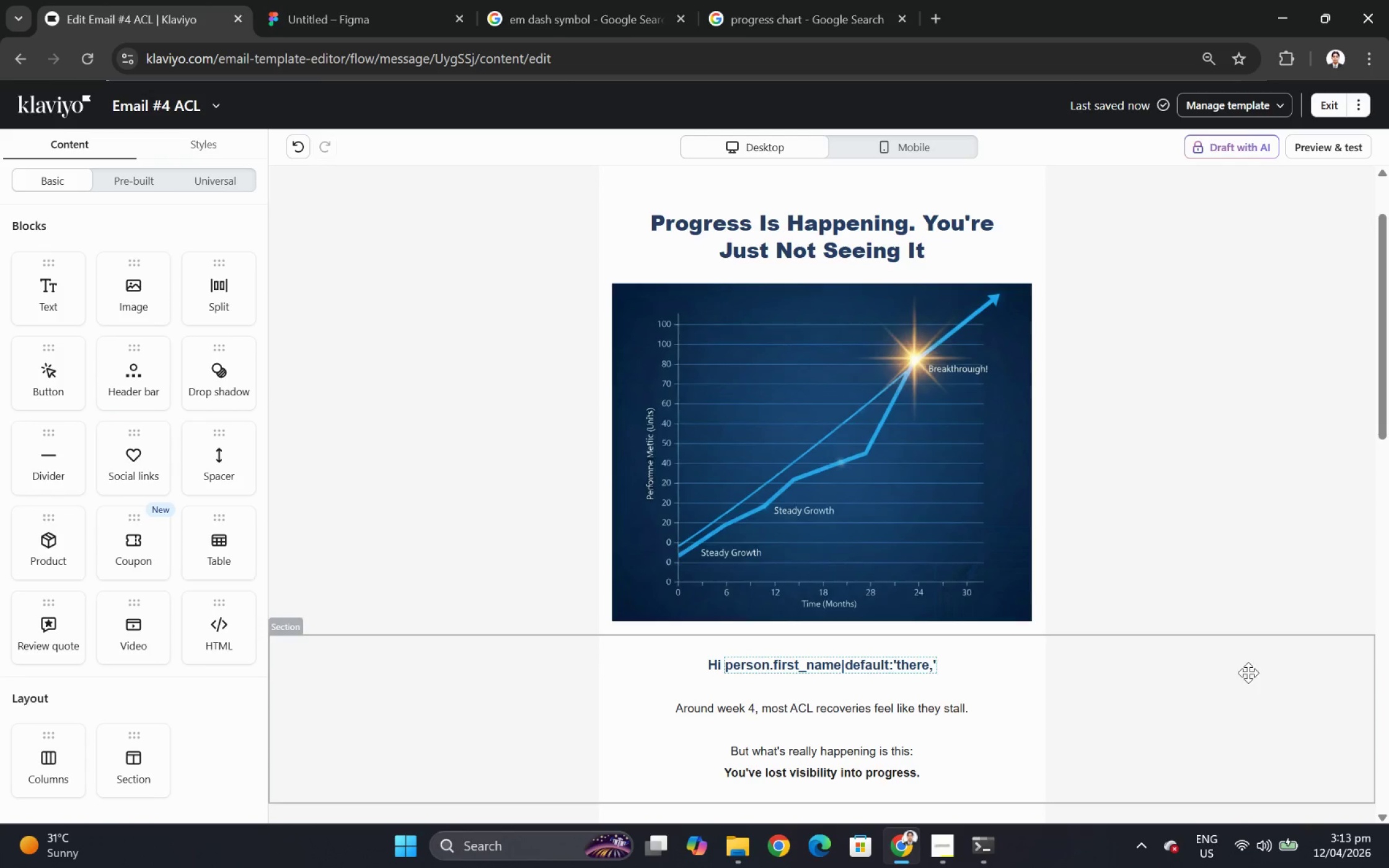 
scroll: coordinate [897, 440], scroll_direction: up, amount: 3.0
 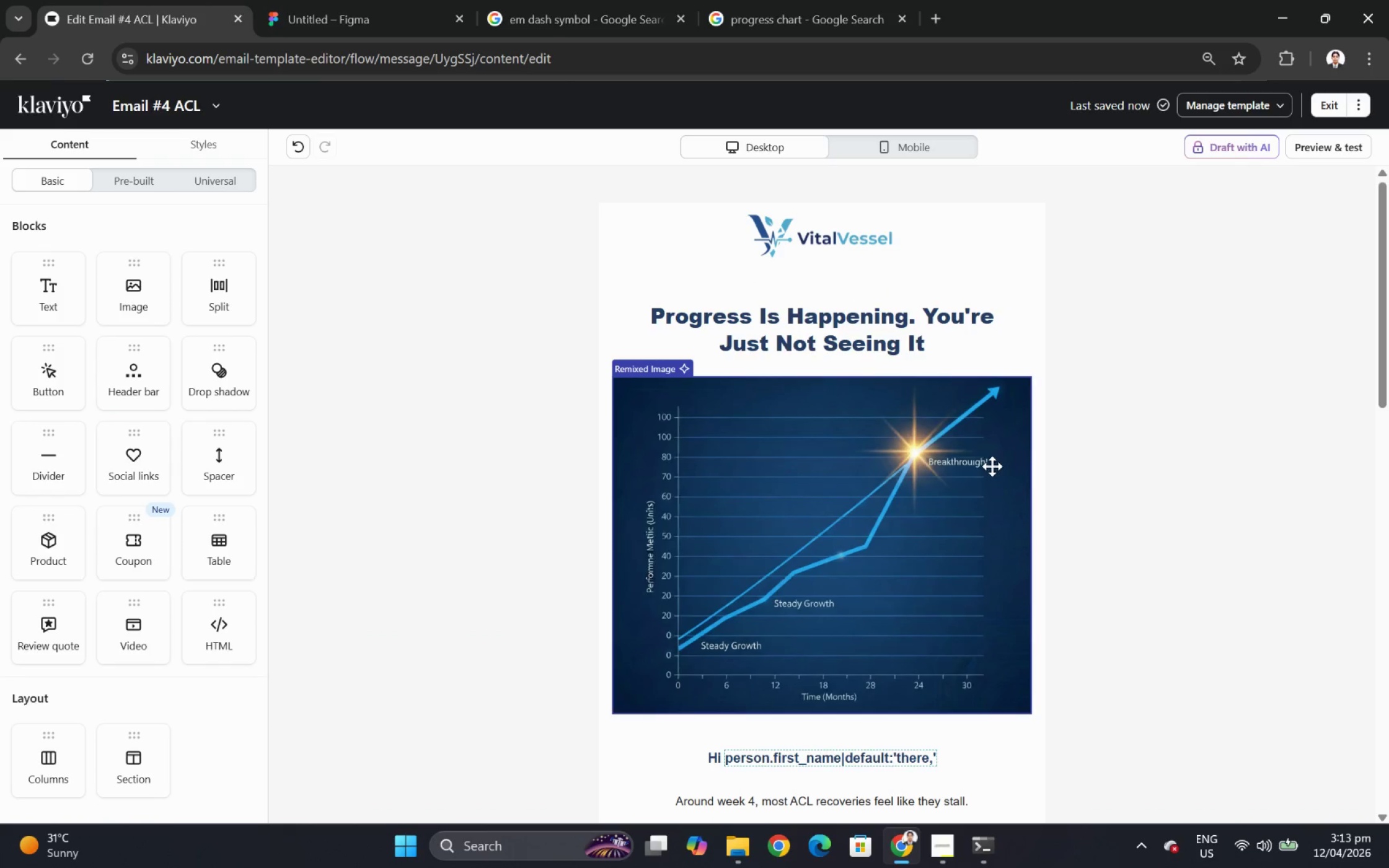 
left_click([992, 466])
 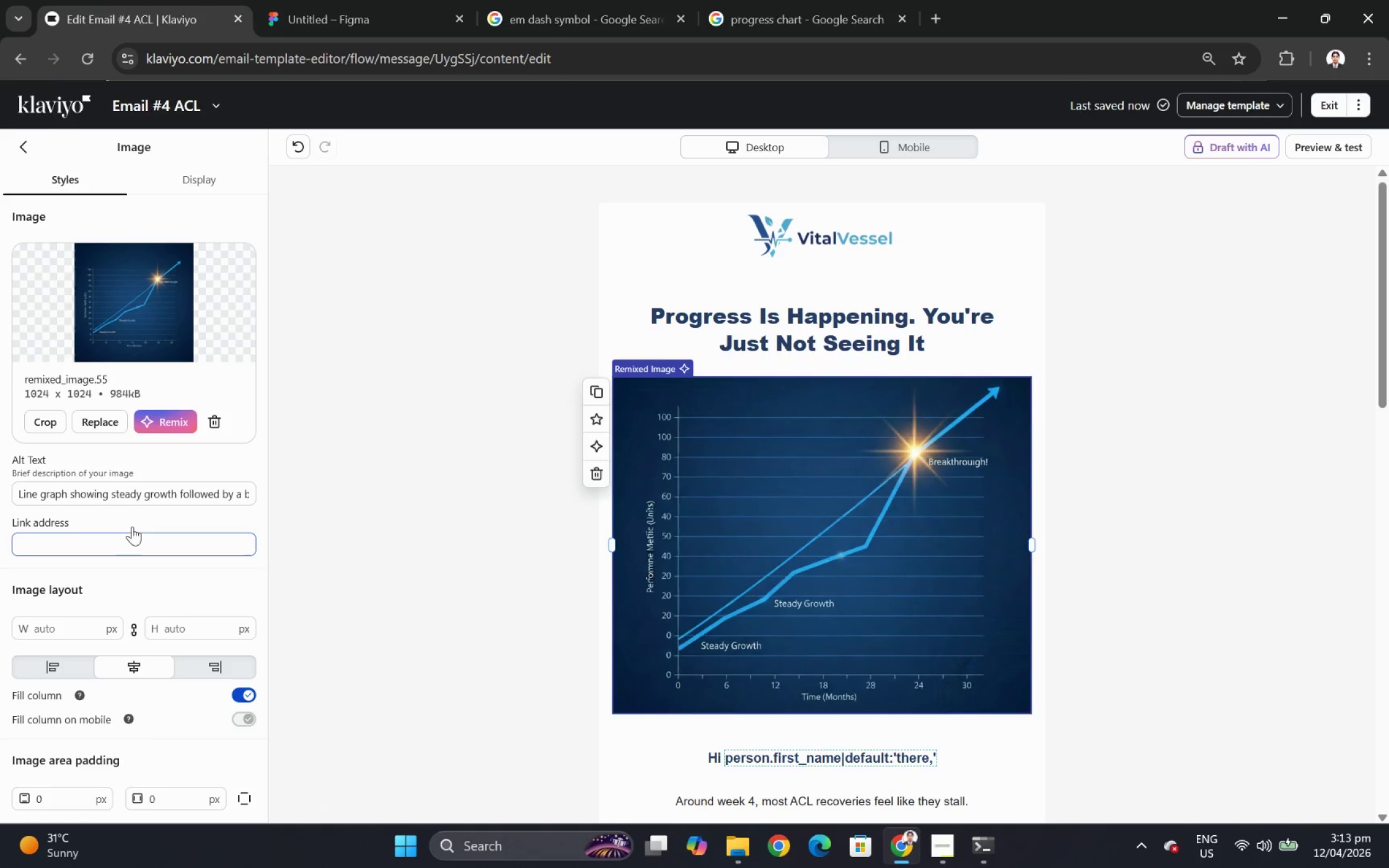 
left_click([129, 490])
 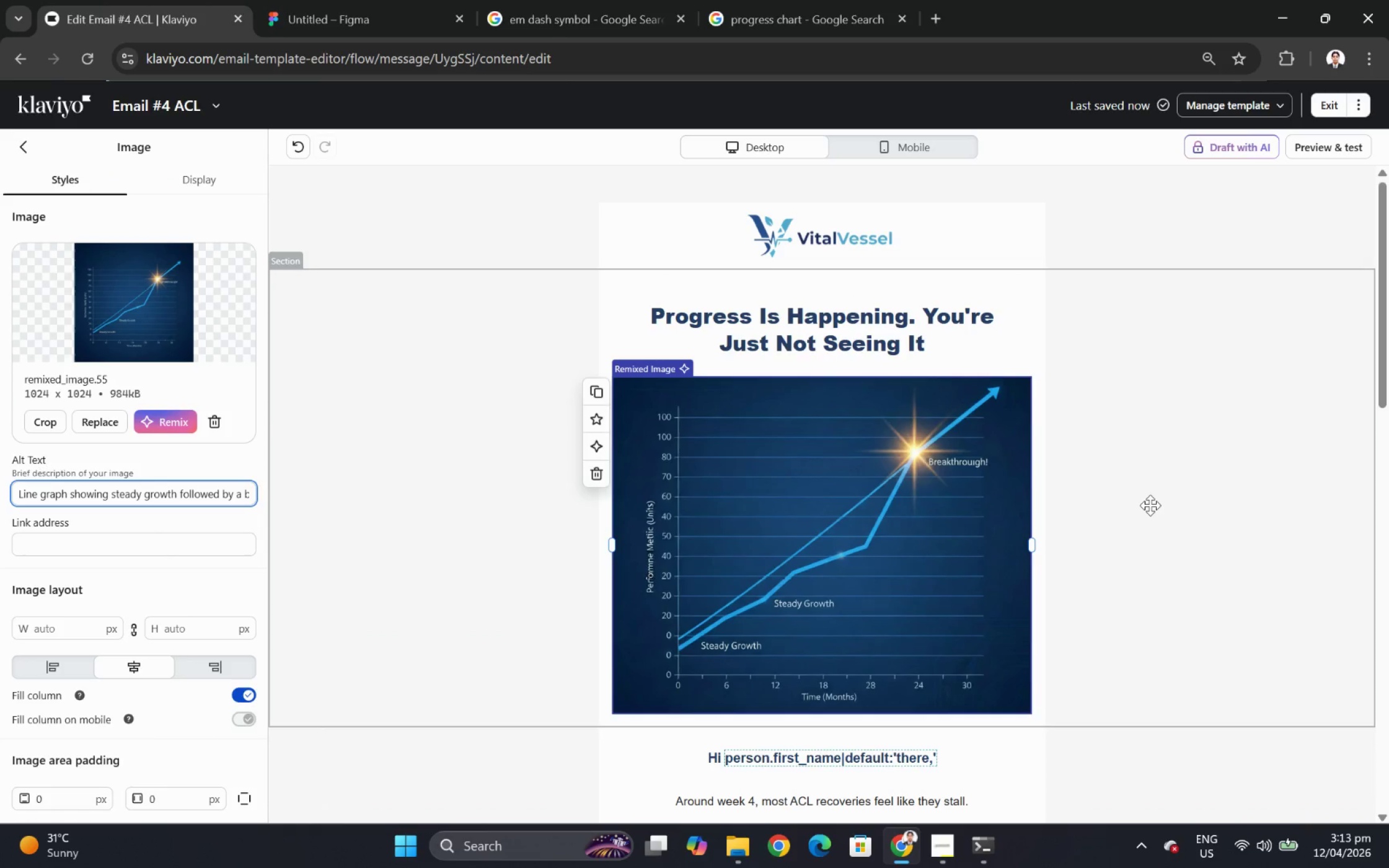 
left_click([1150, 505])
 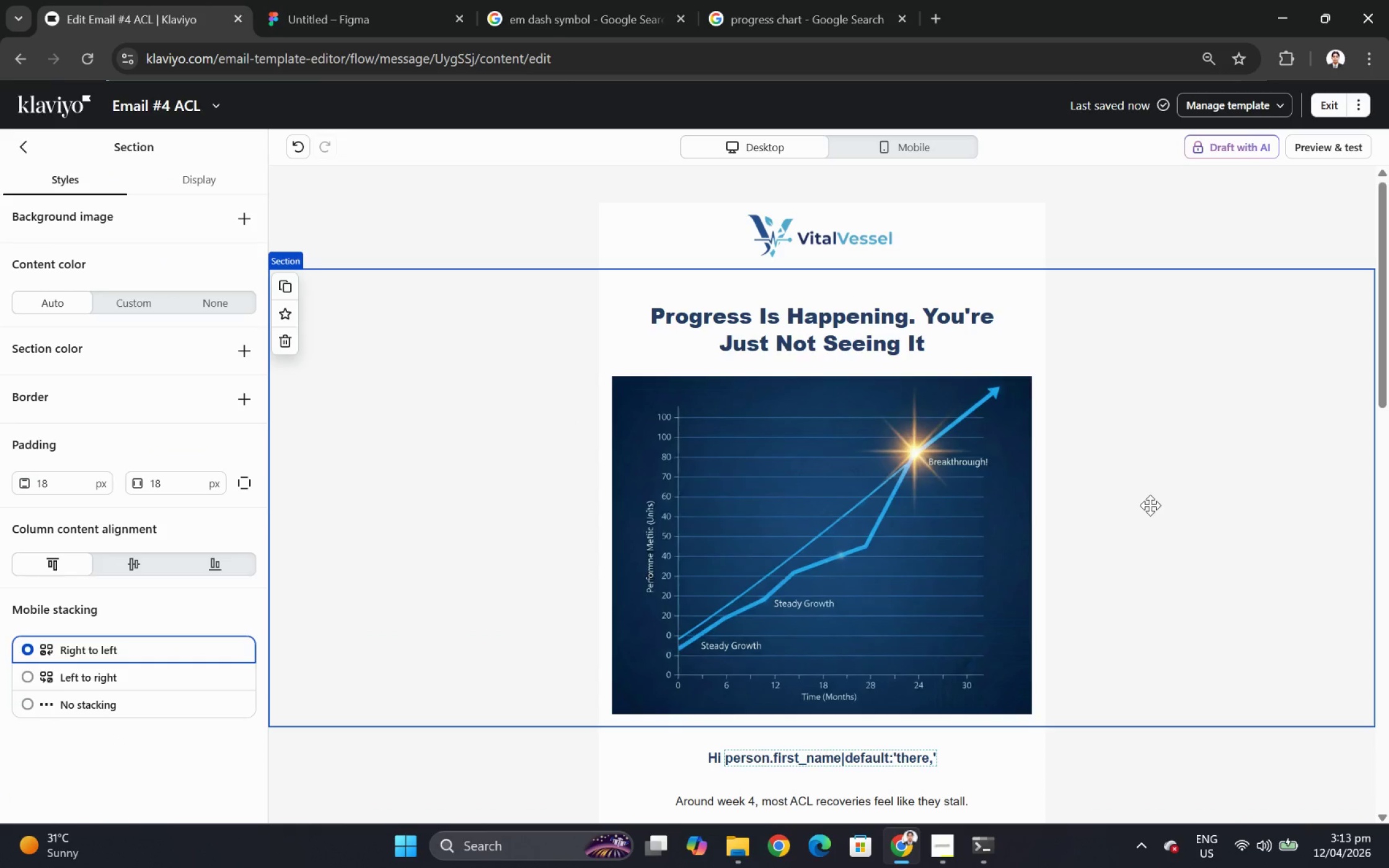 
scroll: coordinate [1150, 505], scroll_direction: down, amount: 5.0
 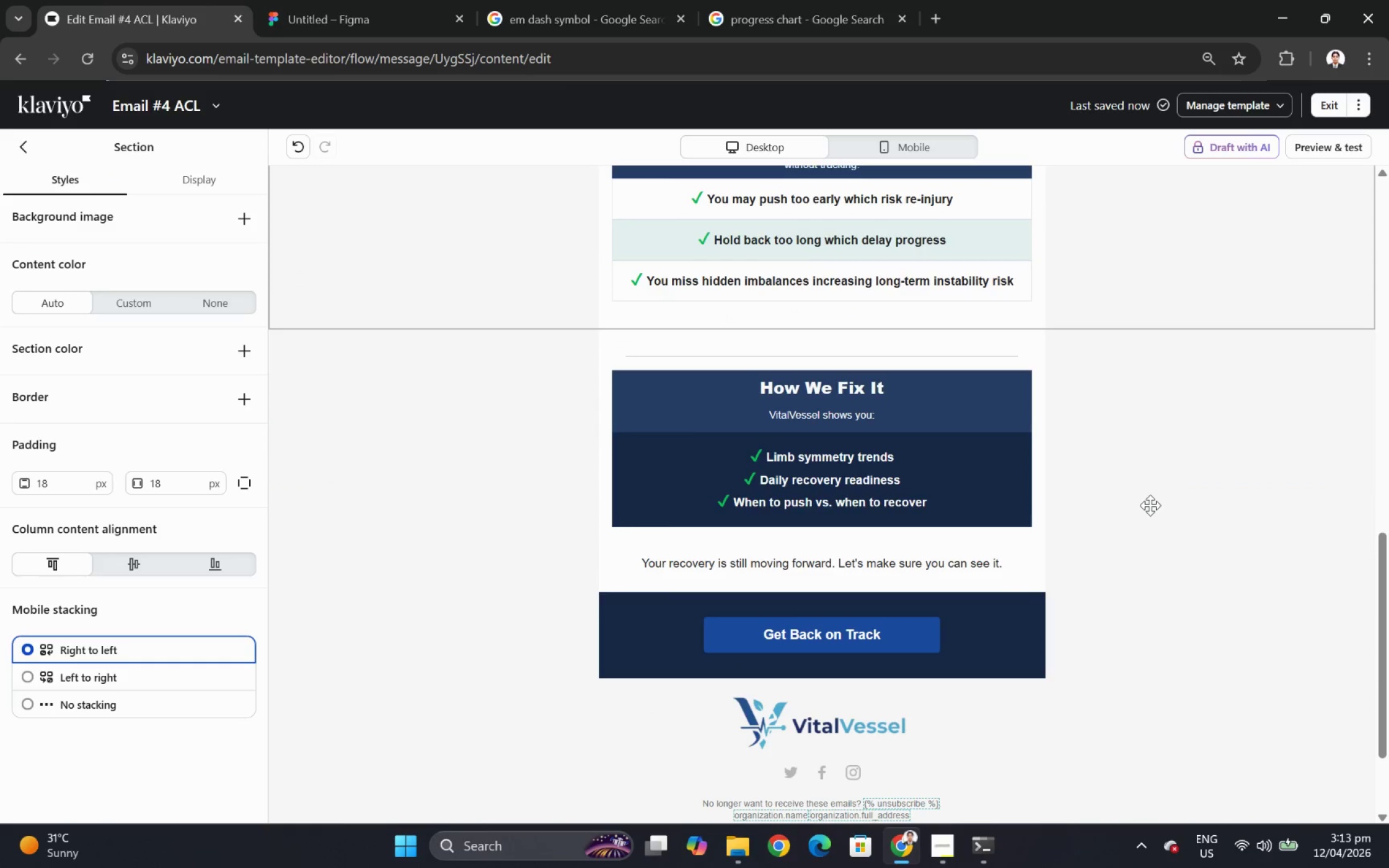 
left_click([983, 477])
 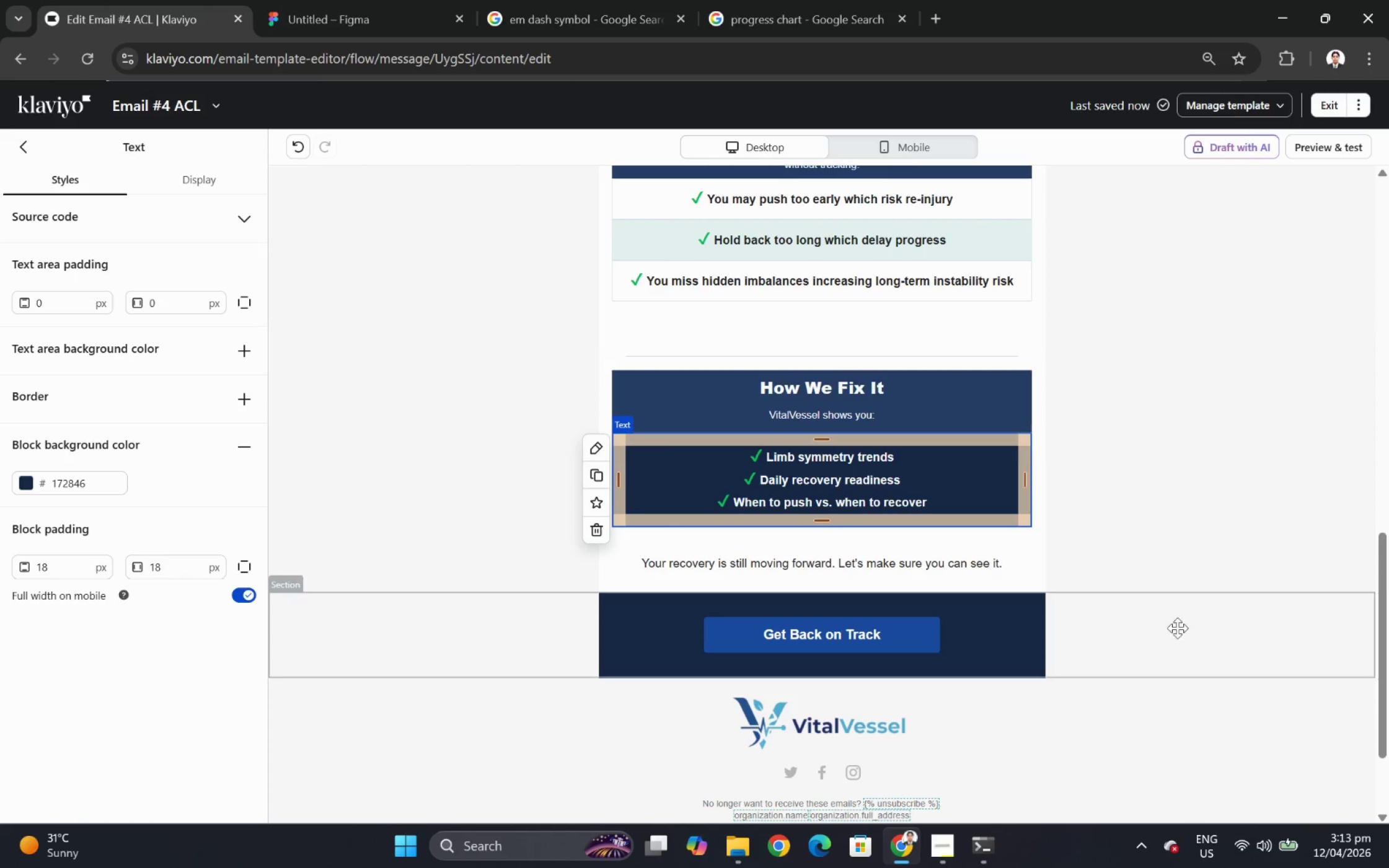 
left_click([1175, 633])
 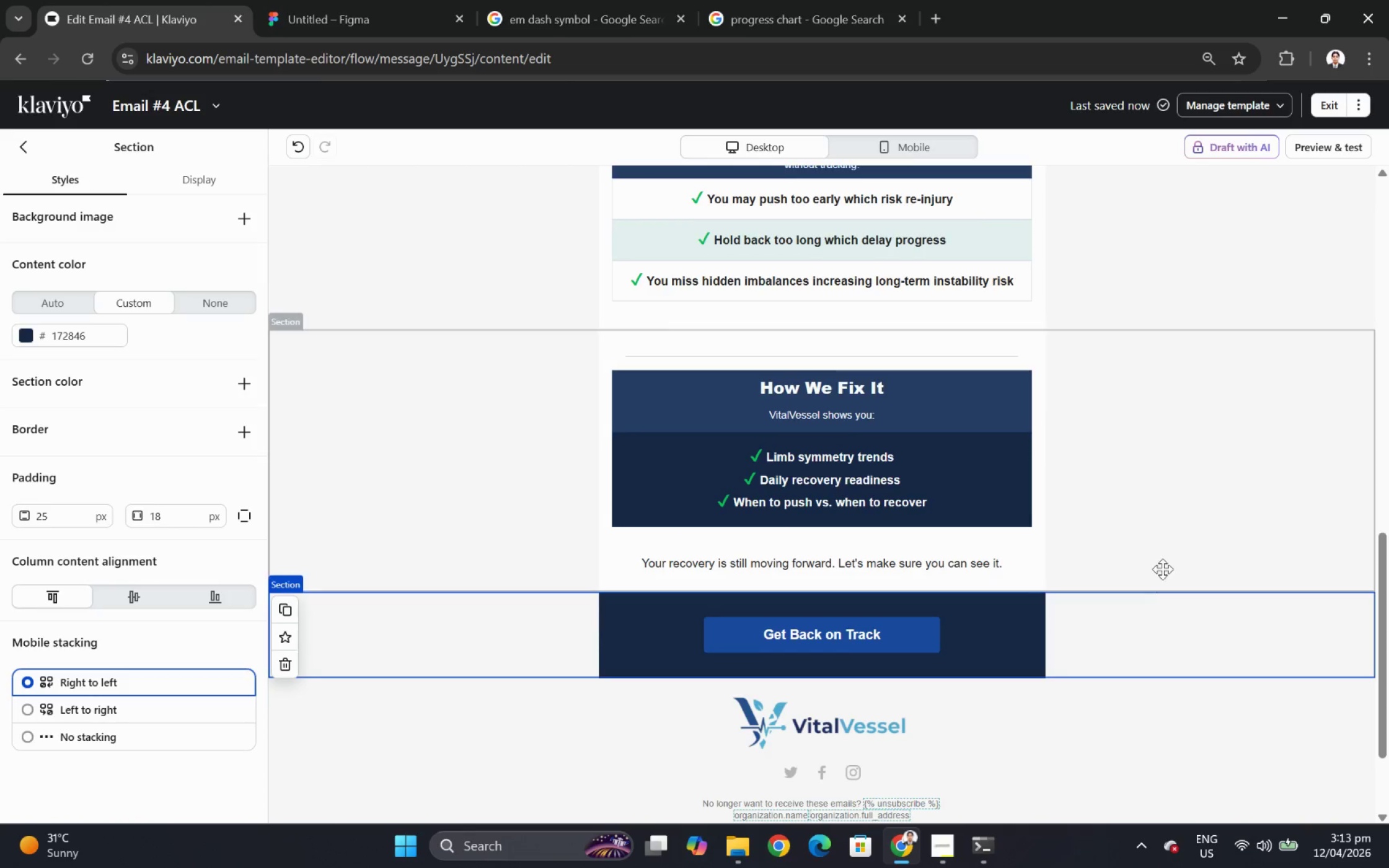 
scroll: coordinate [1096, 271], scroll_direction: up, amount: 13.0
 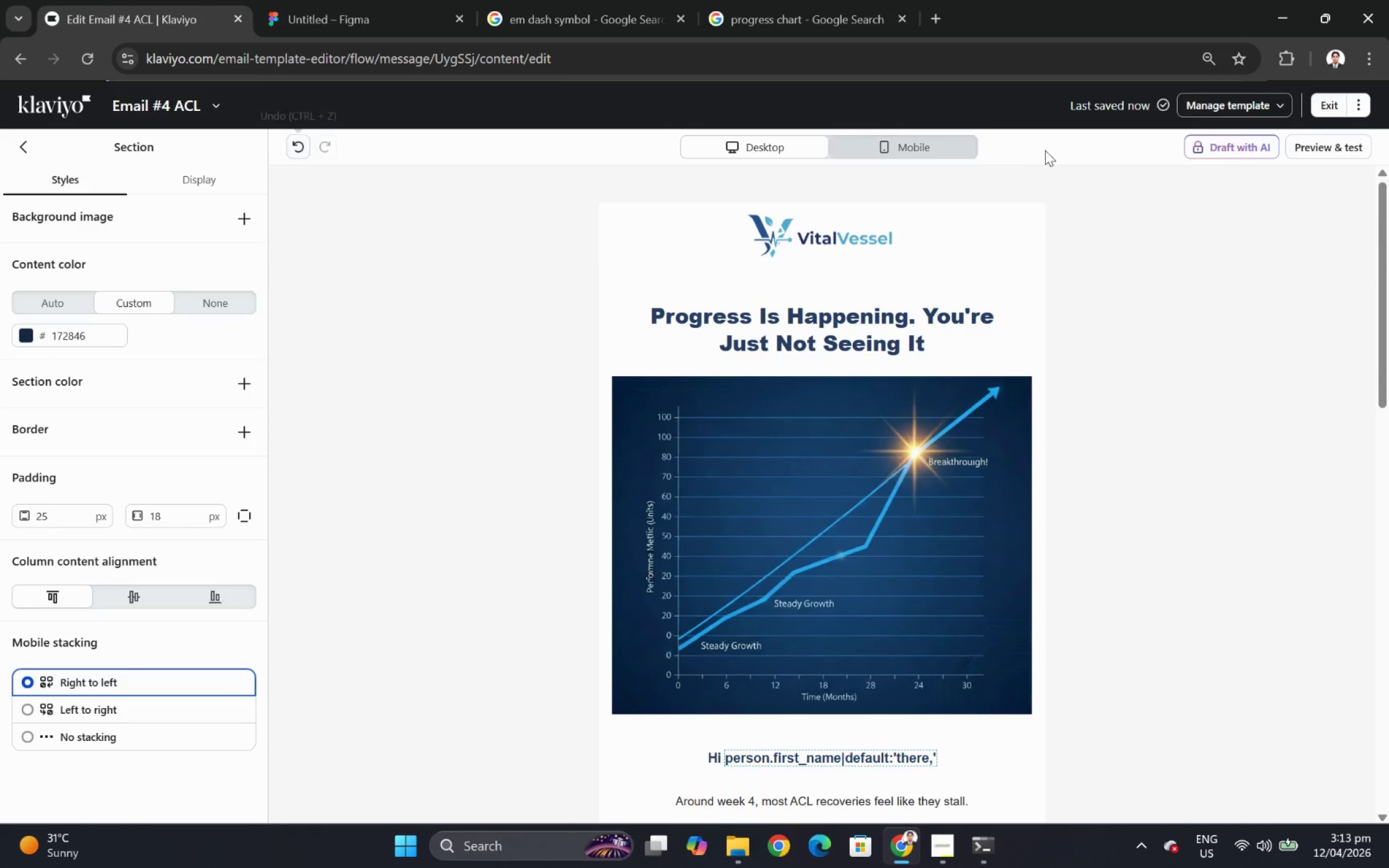 
left_click([1323, 150])
 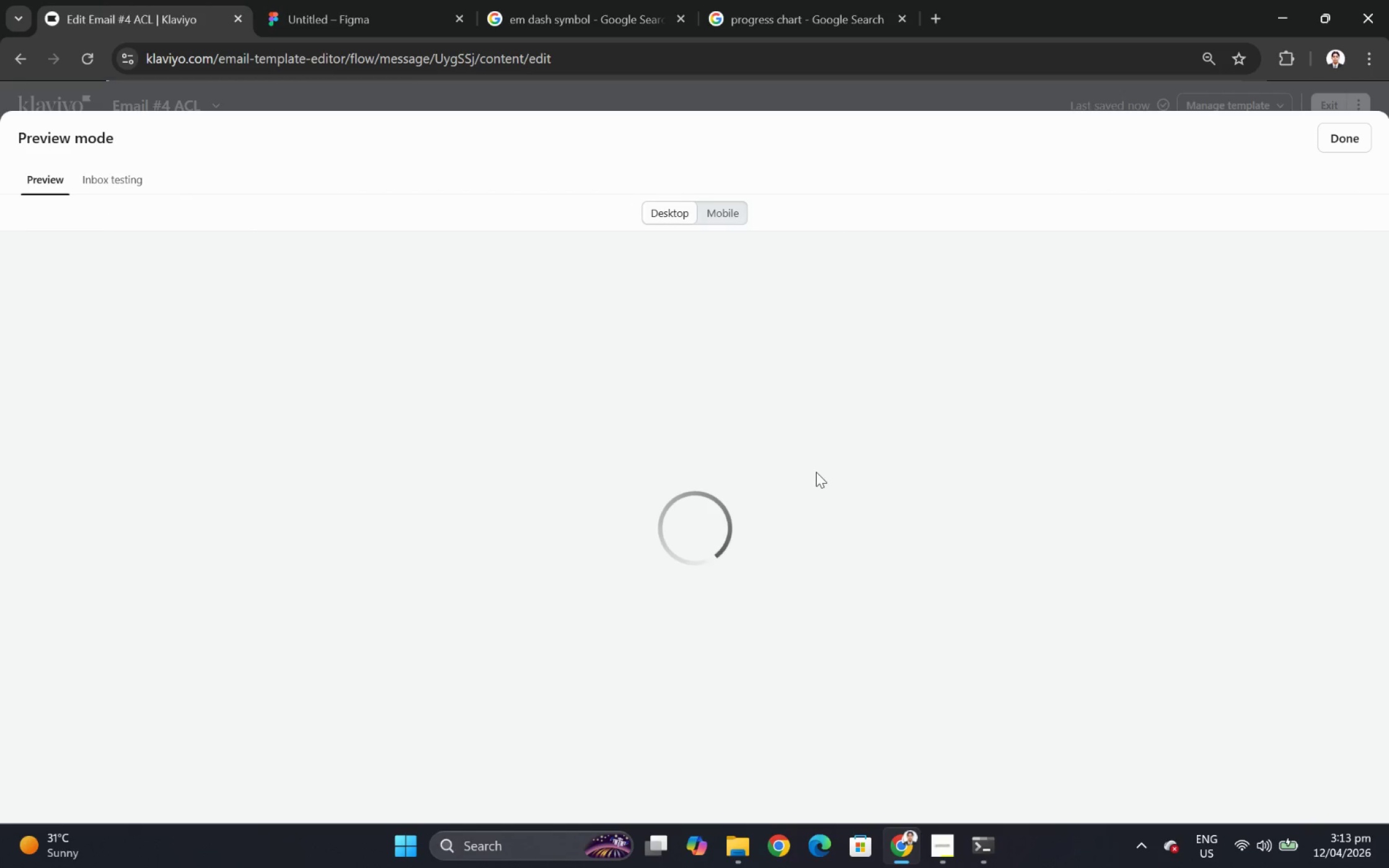 
wait(5.28)
 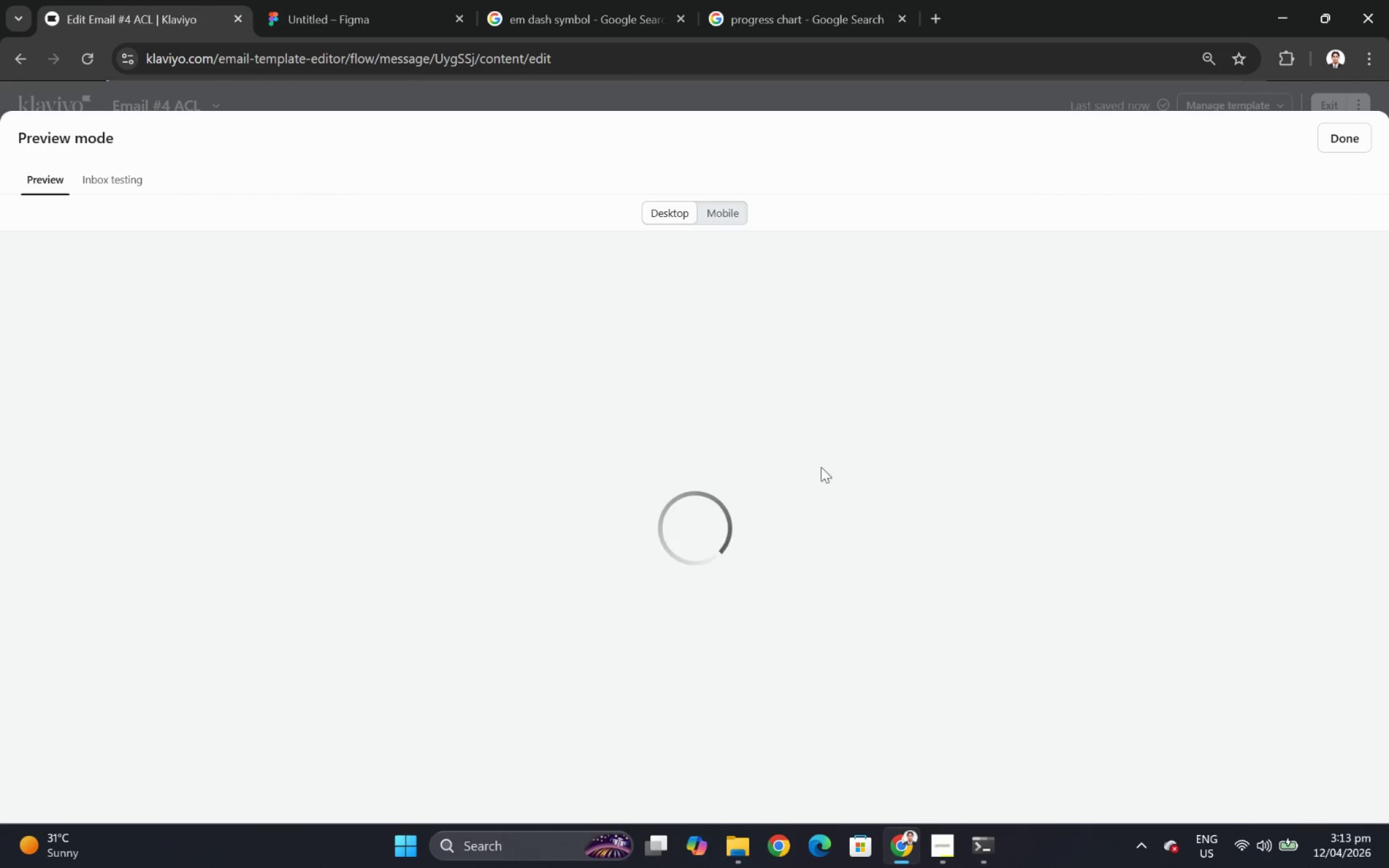 
scroll: coordinate [816, 471], scroll_direction: down, amount: 2.0
 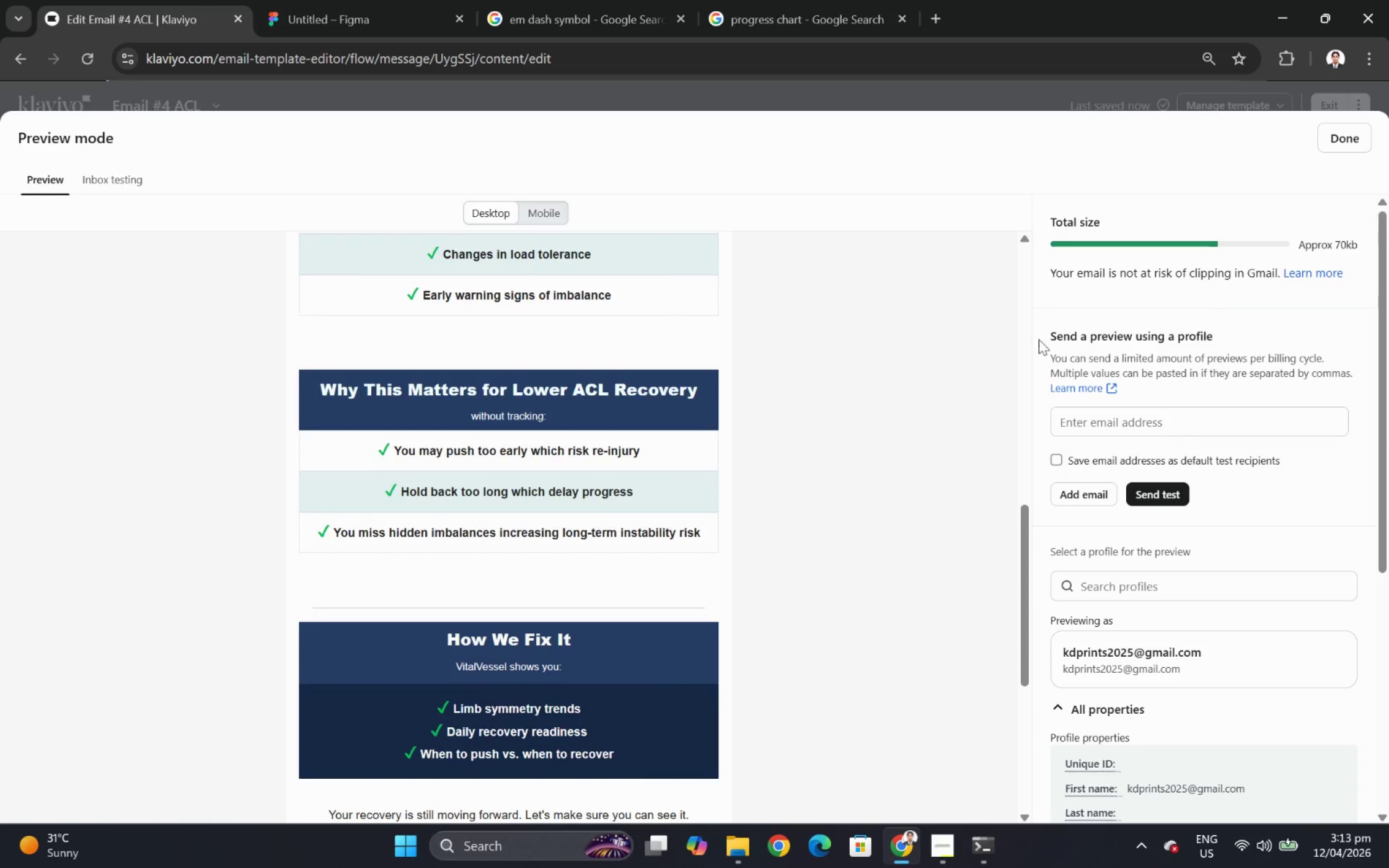 
left_click([1355, 134])
 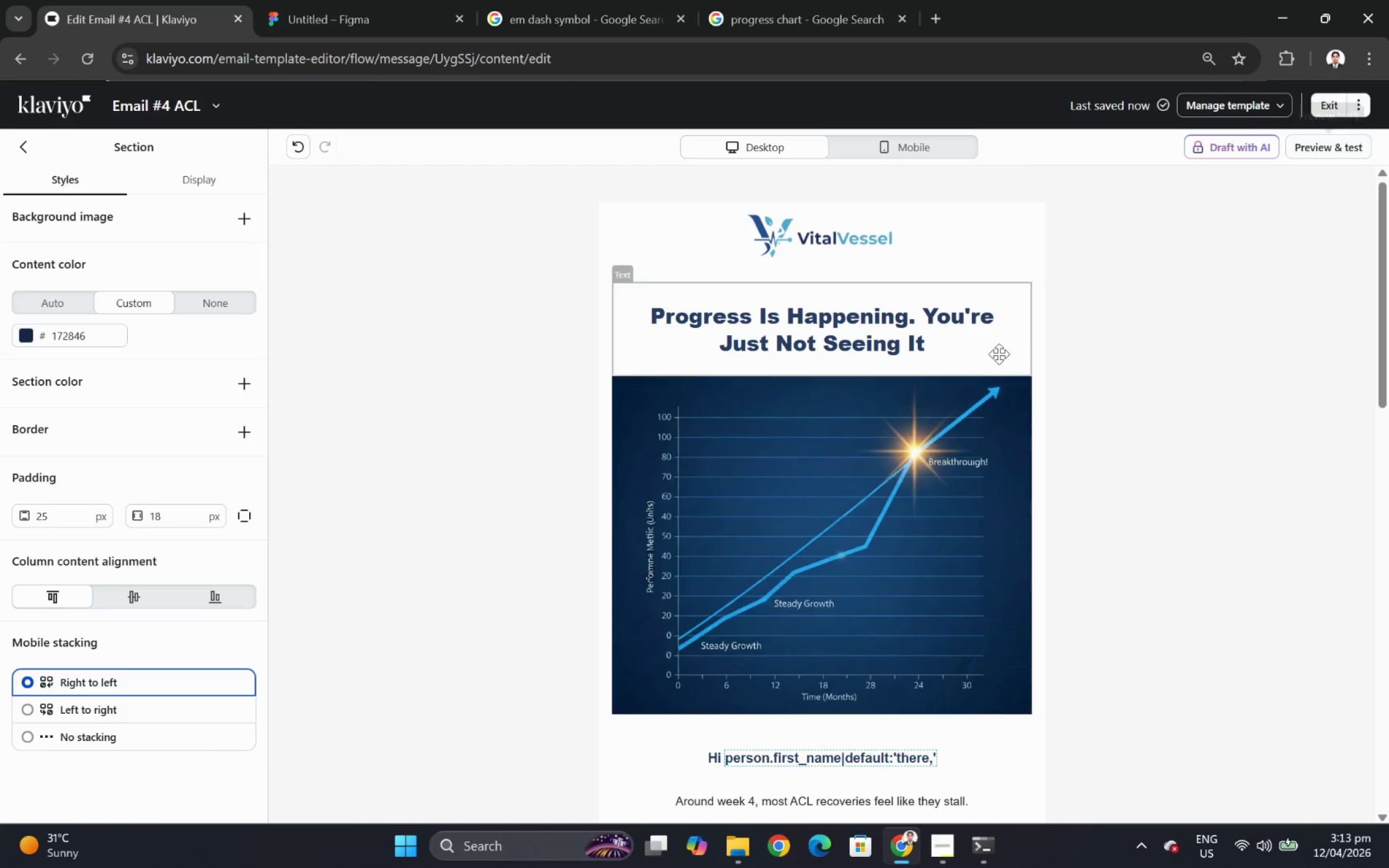 
left_click([972, 405])
 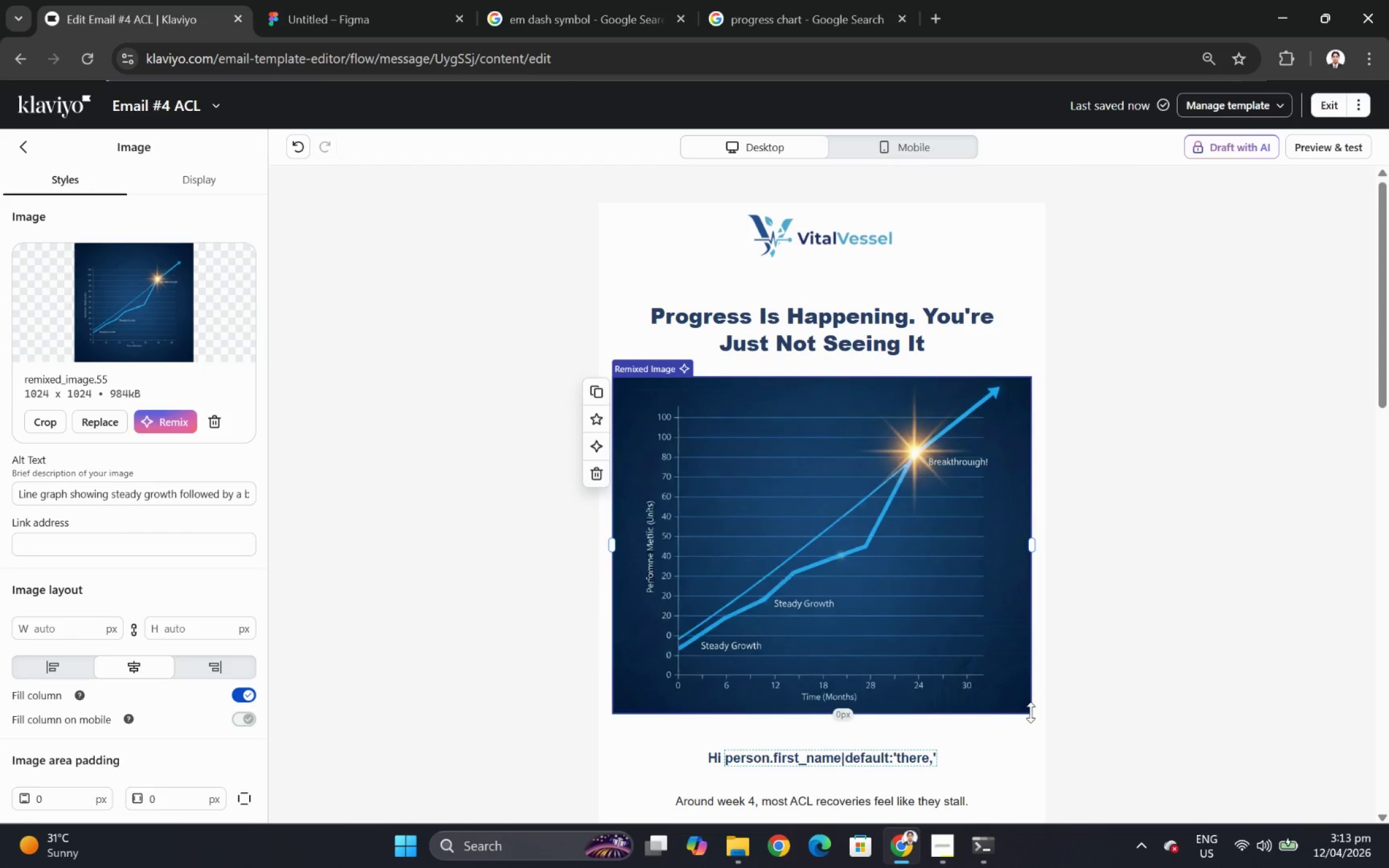 
left_click_drag(start_coordinate=[1030, 712], to_coordinate=[1023, 658])
 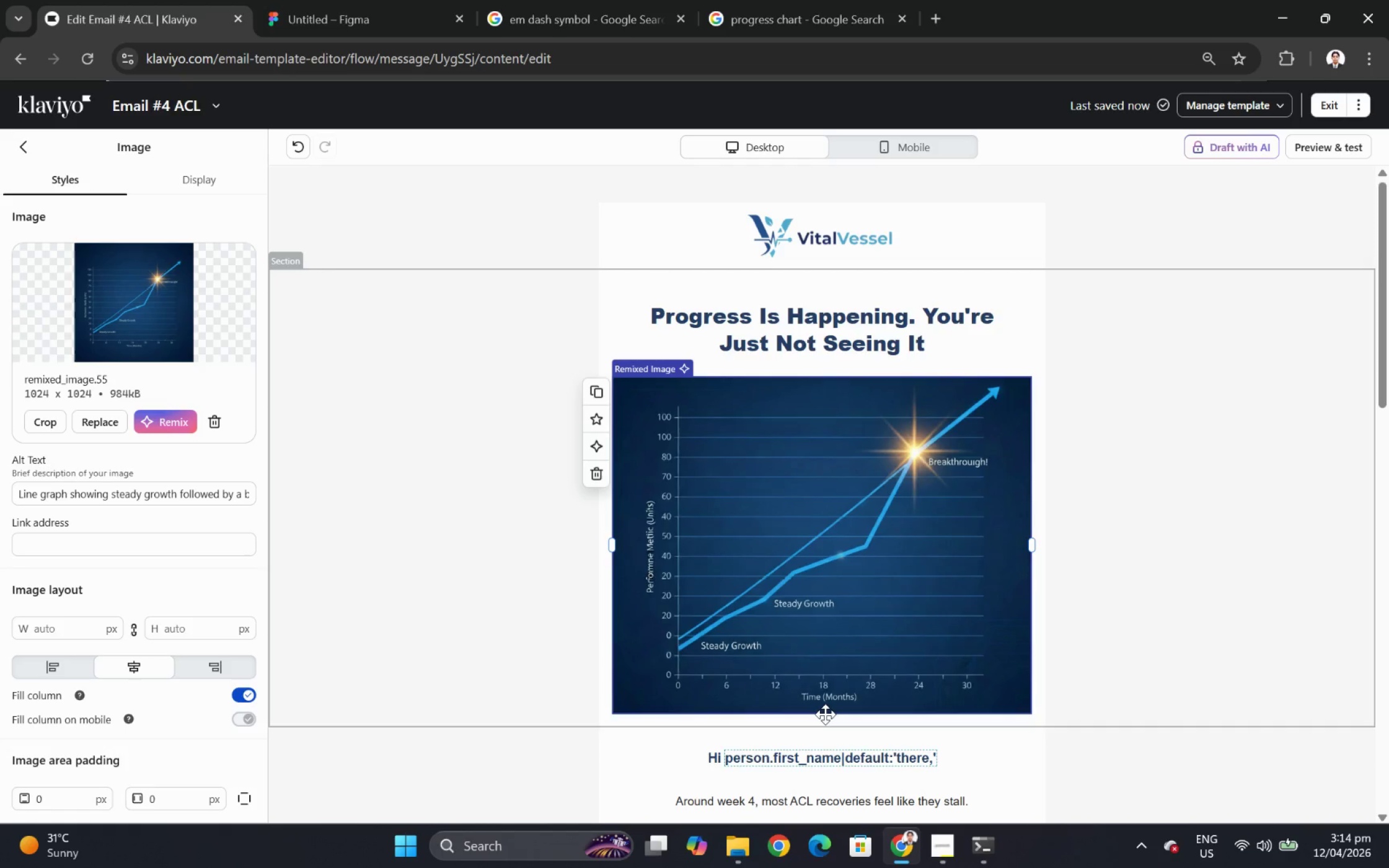 
left_click_drag(start_coordinate=[825, 712], to_coordinate=[831, 636])
 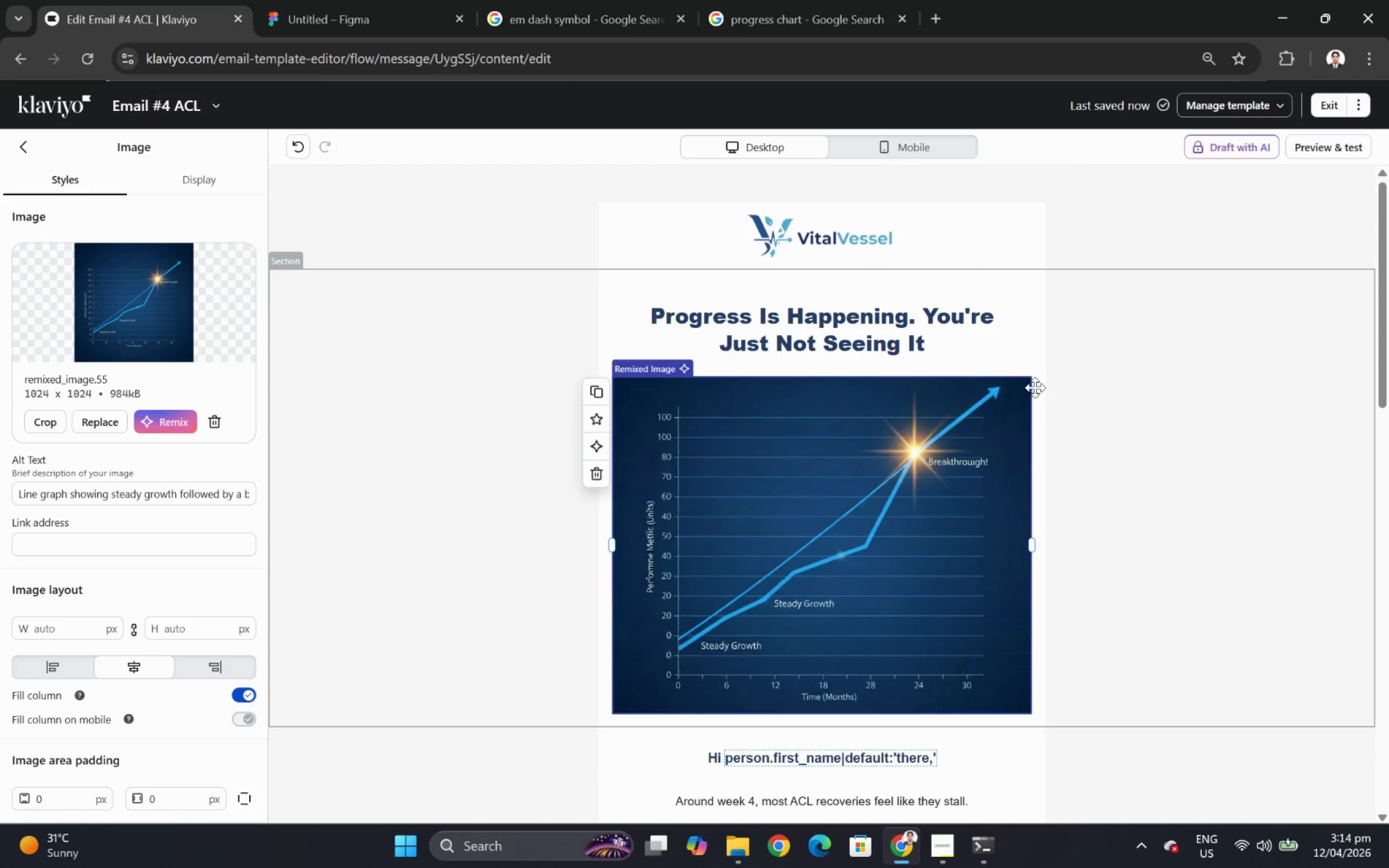 
left_click([1020, 379])
 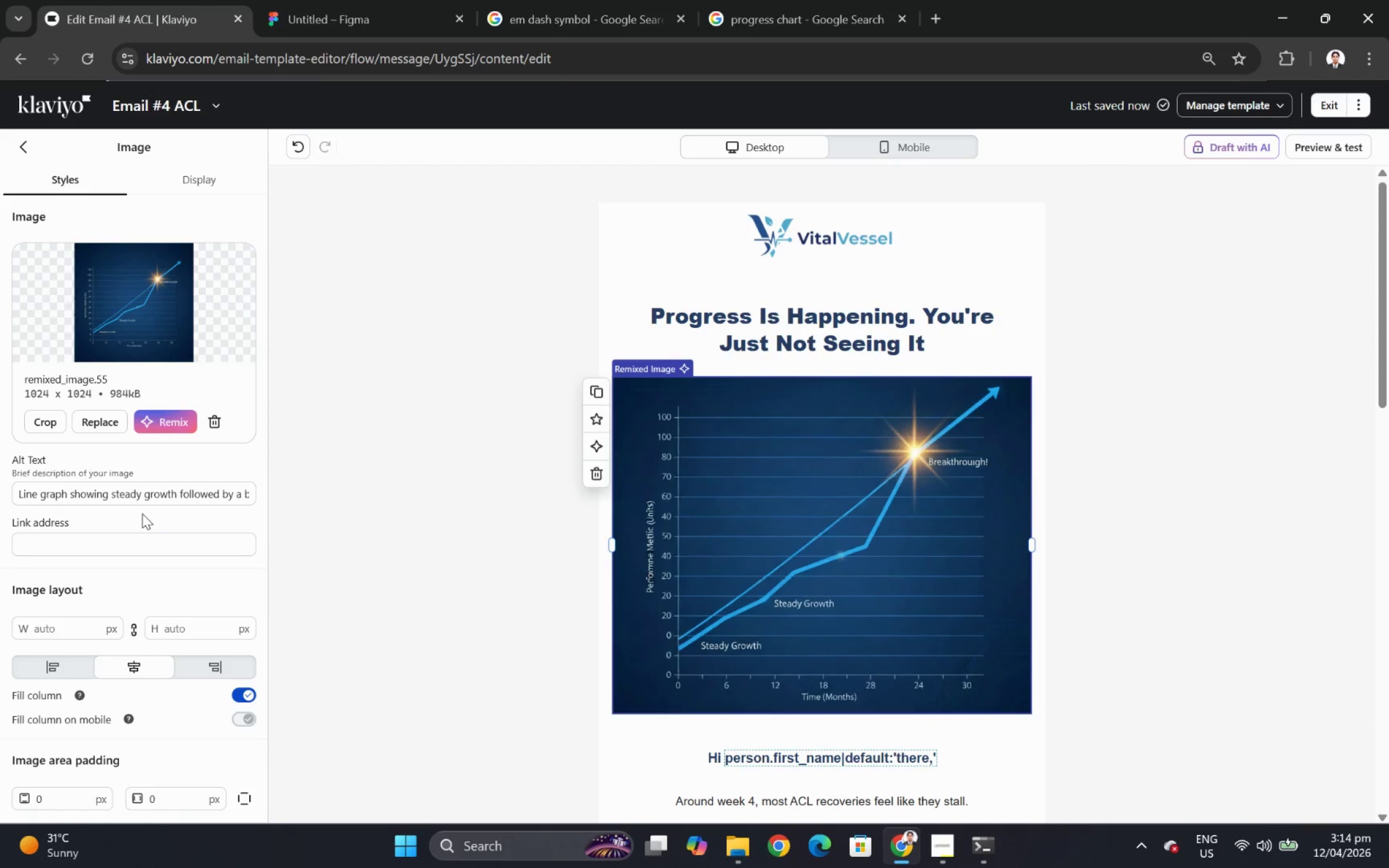 
scroll: coordinate [182, 629], scroll_direction: down, amount: 4.0
 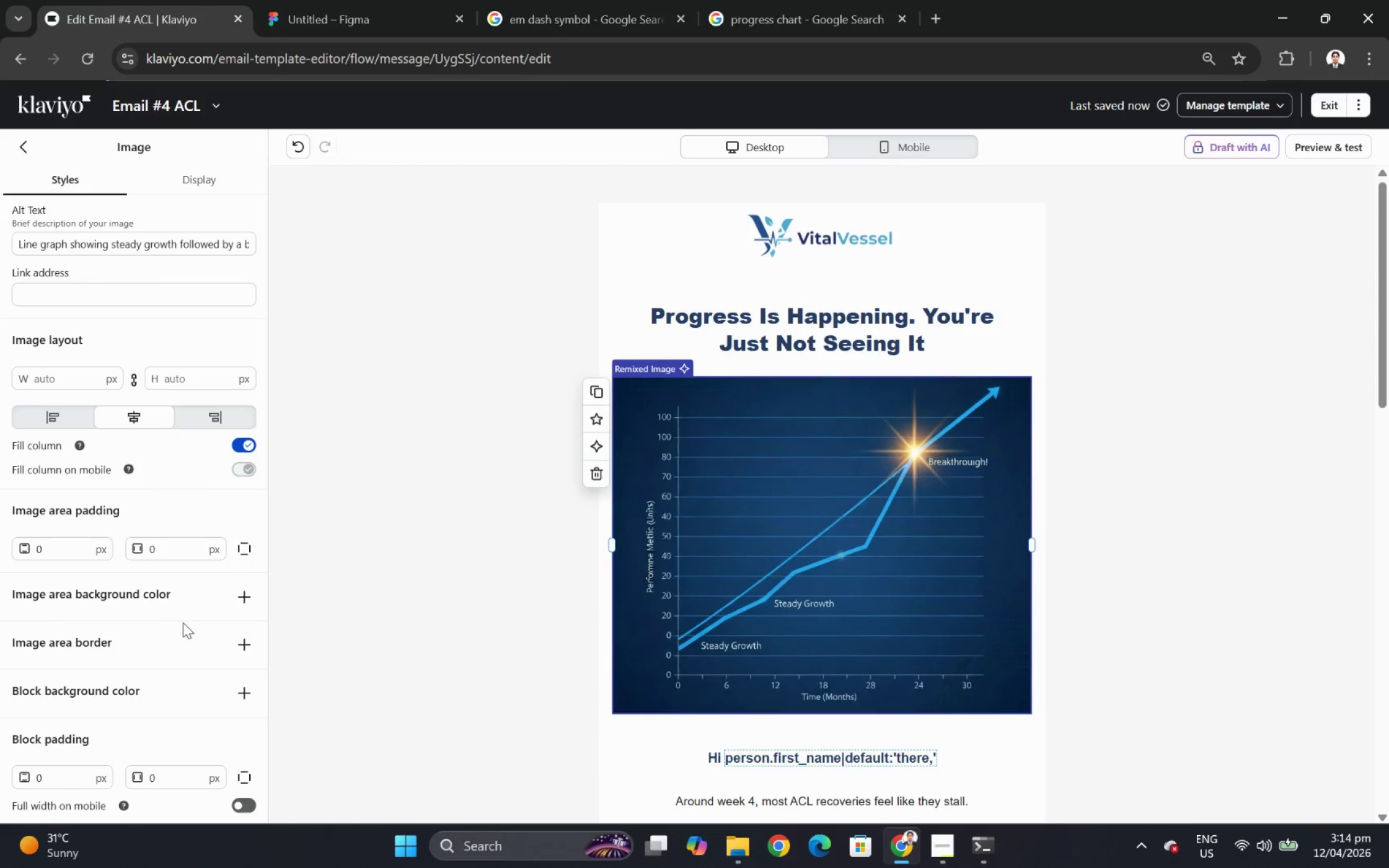 
double_click([180, 555])
 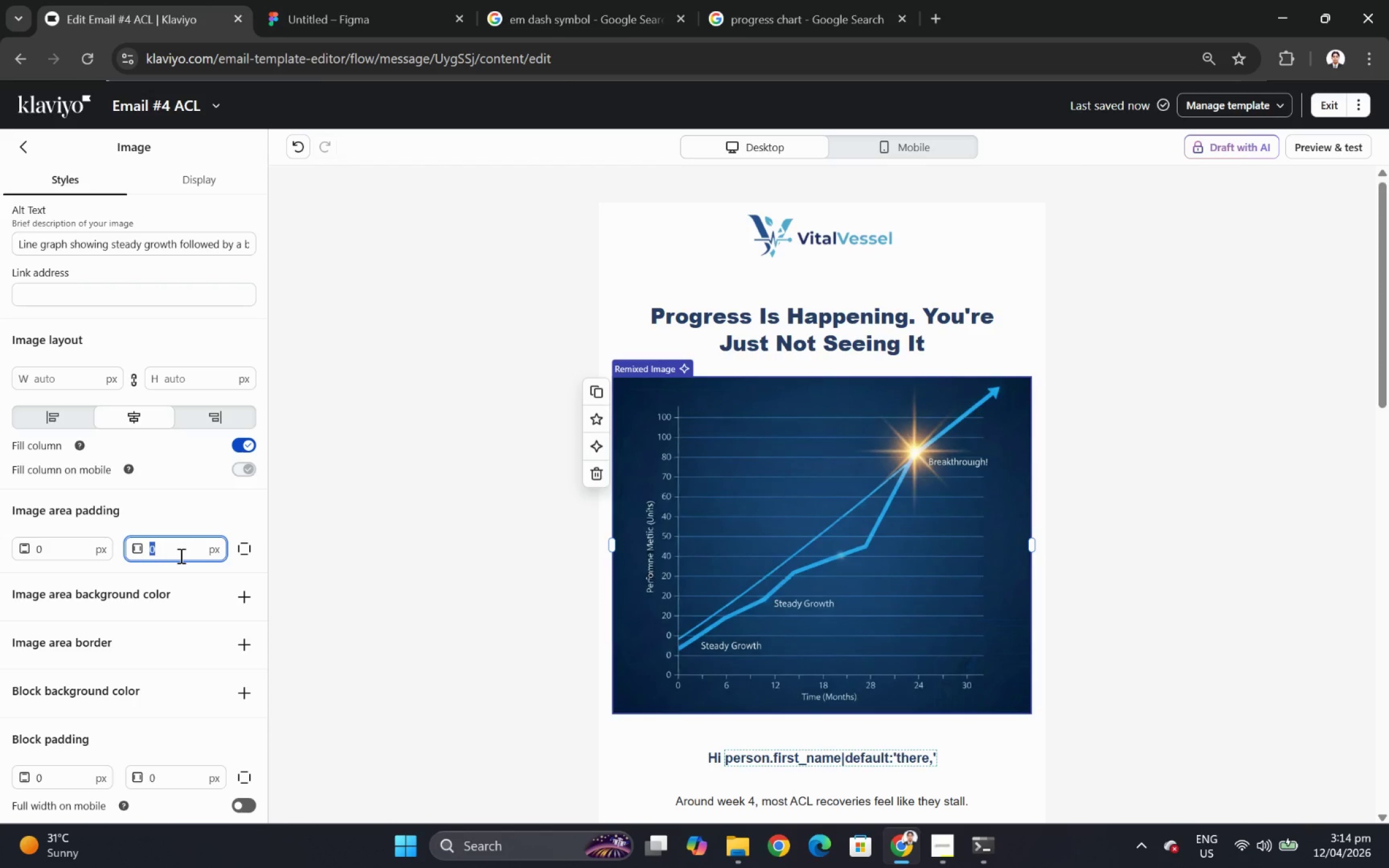 
key(Numpad0)
 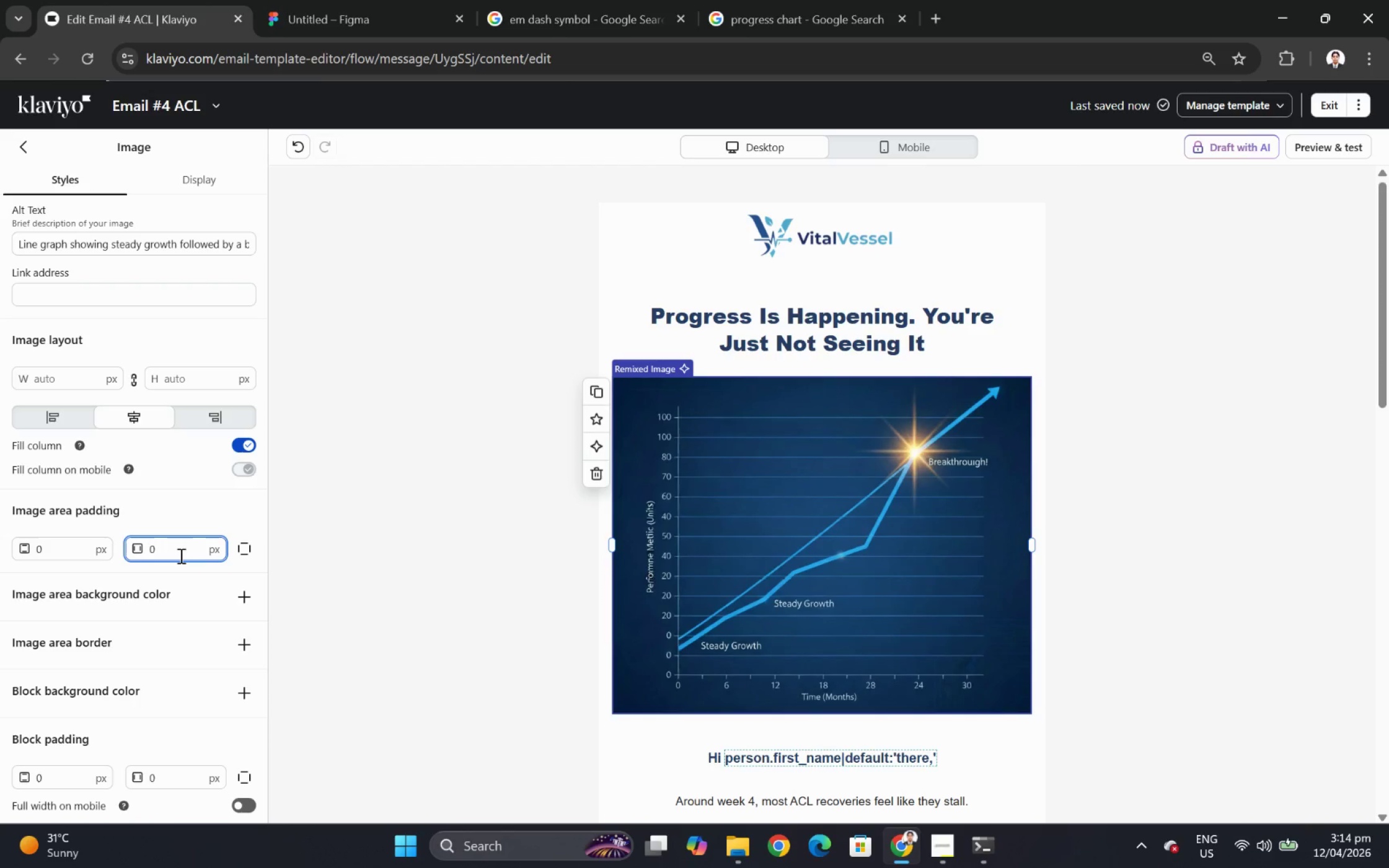 
left_click([180, 555])
 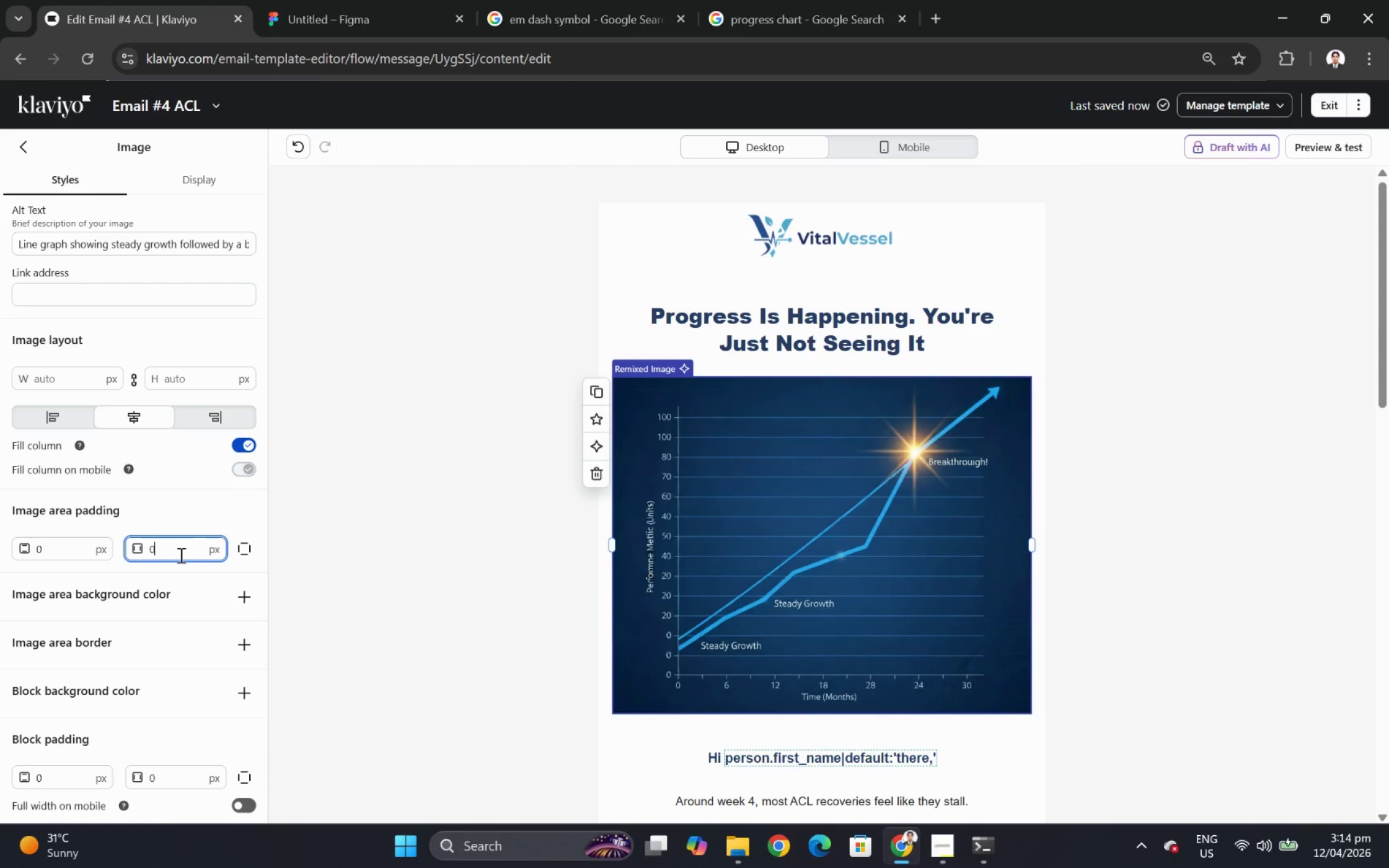 
key(Numpad3)
 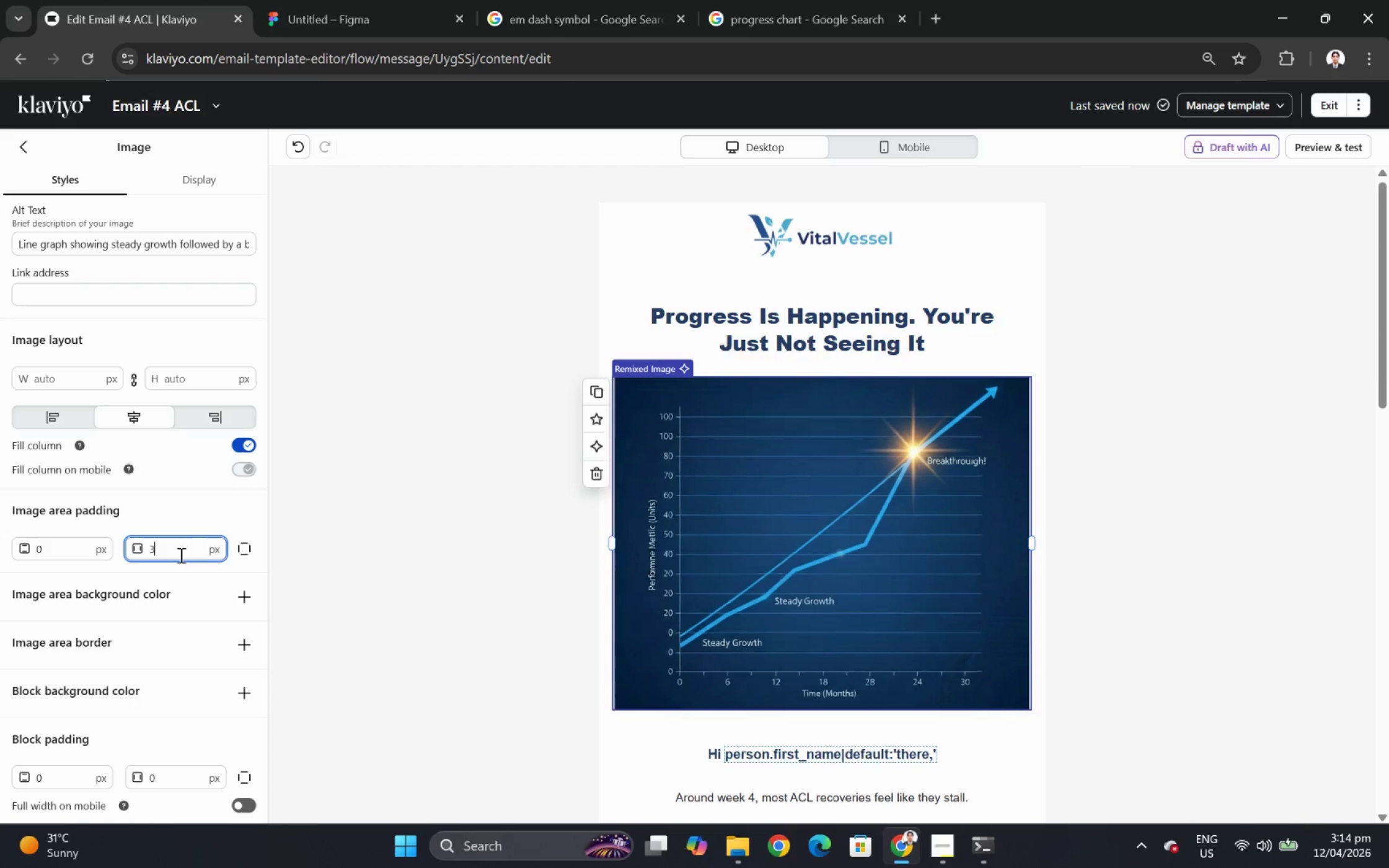 
key(Numpad0)
 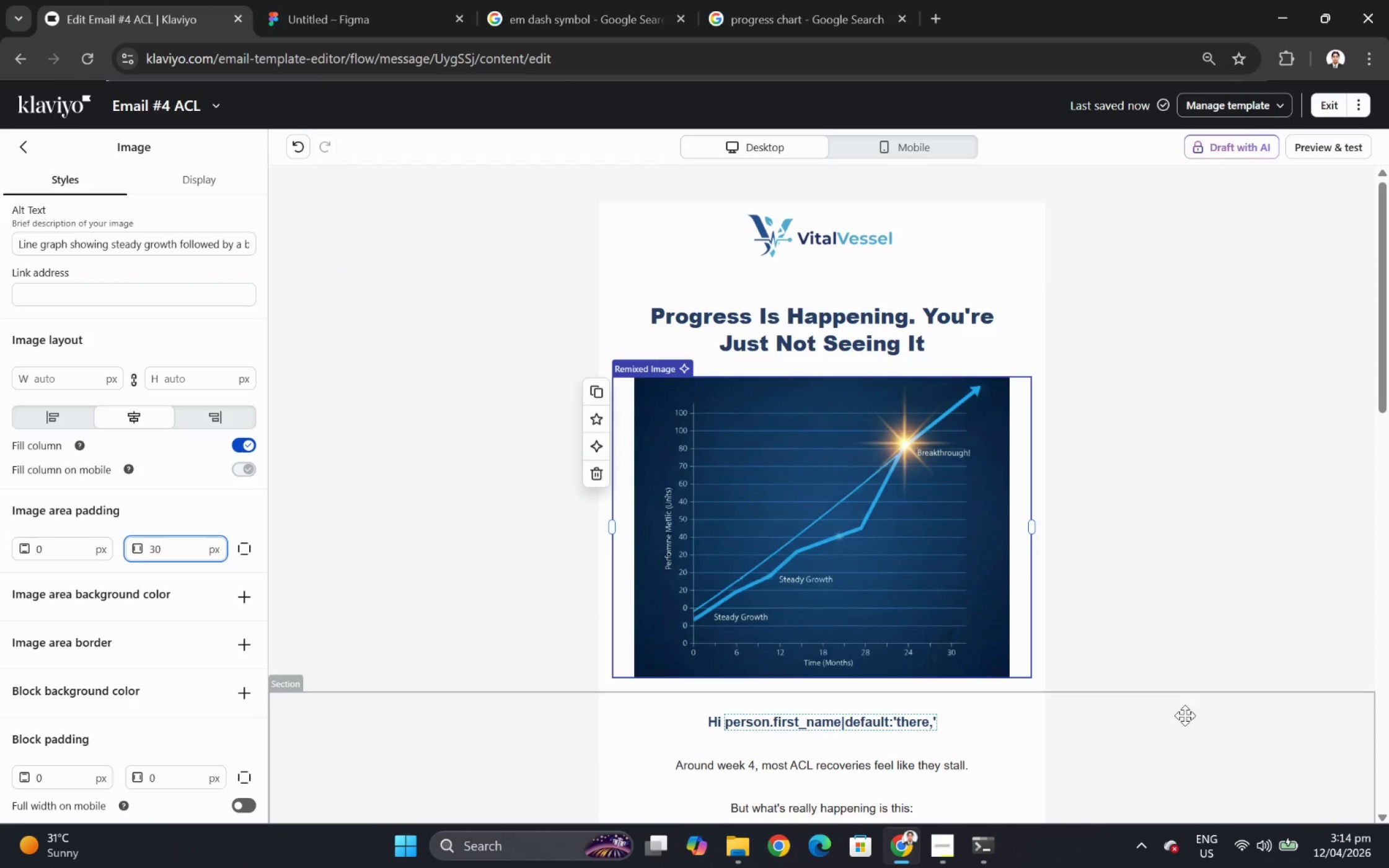 
scroll: coordinate [1186, 709], scroll_direction: down, amount: 3.0
 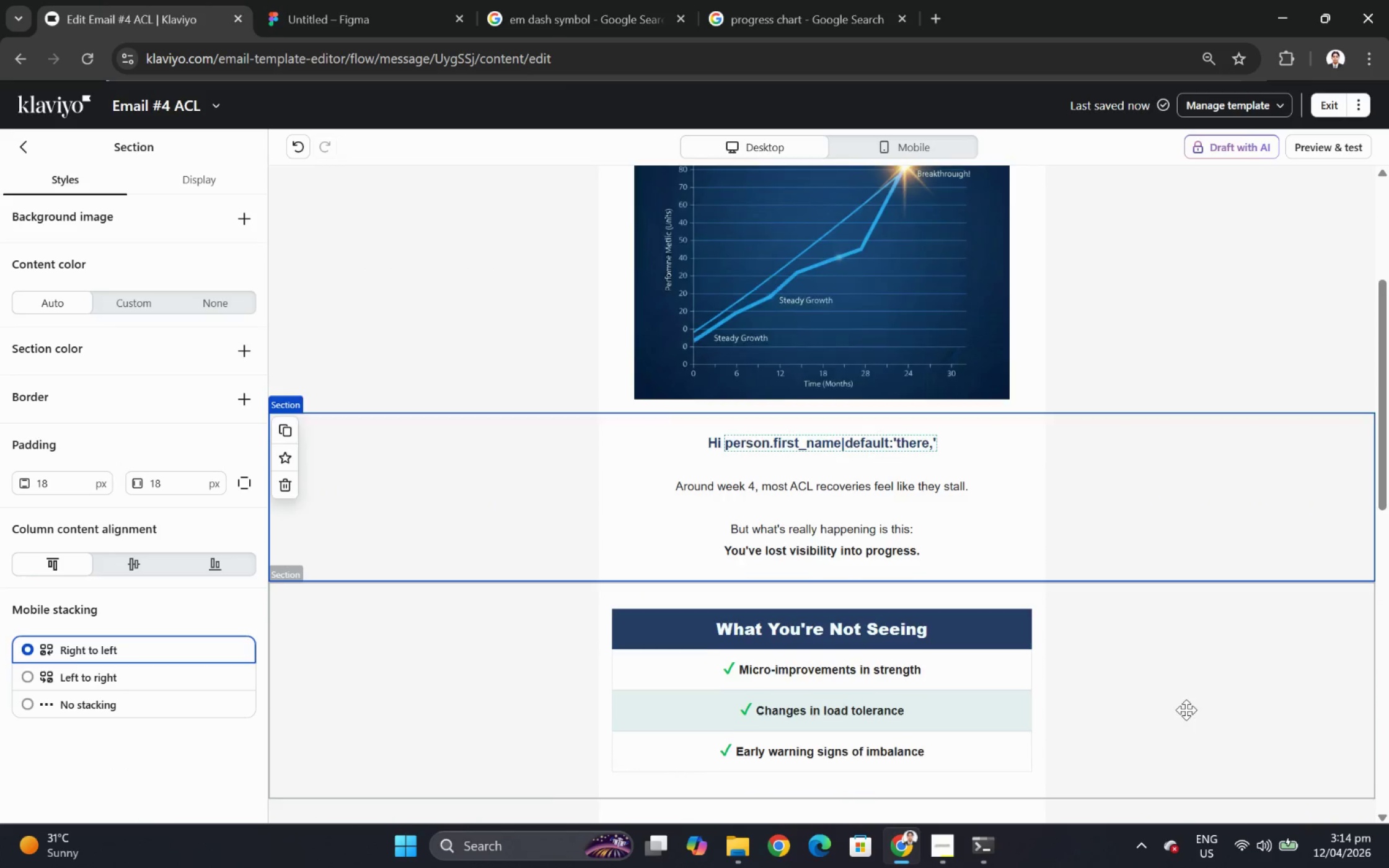 
scroll: coordinate [1135, 562], scroll_direction: up, amount: 5.0
 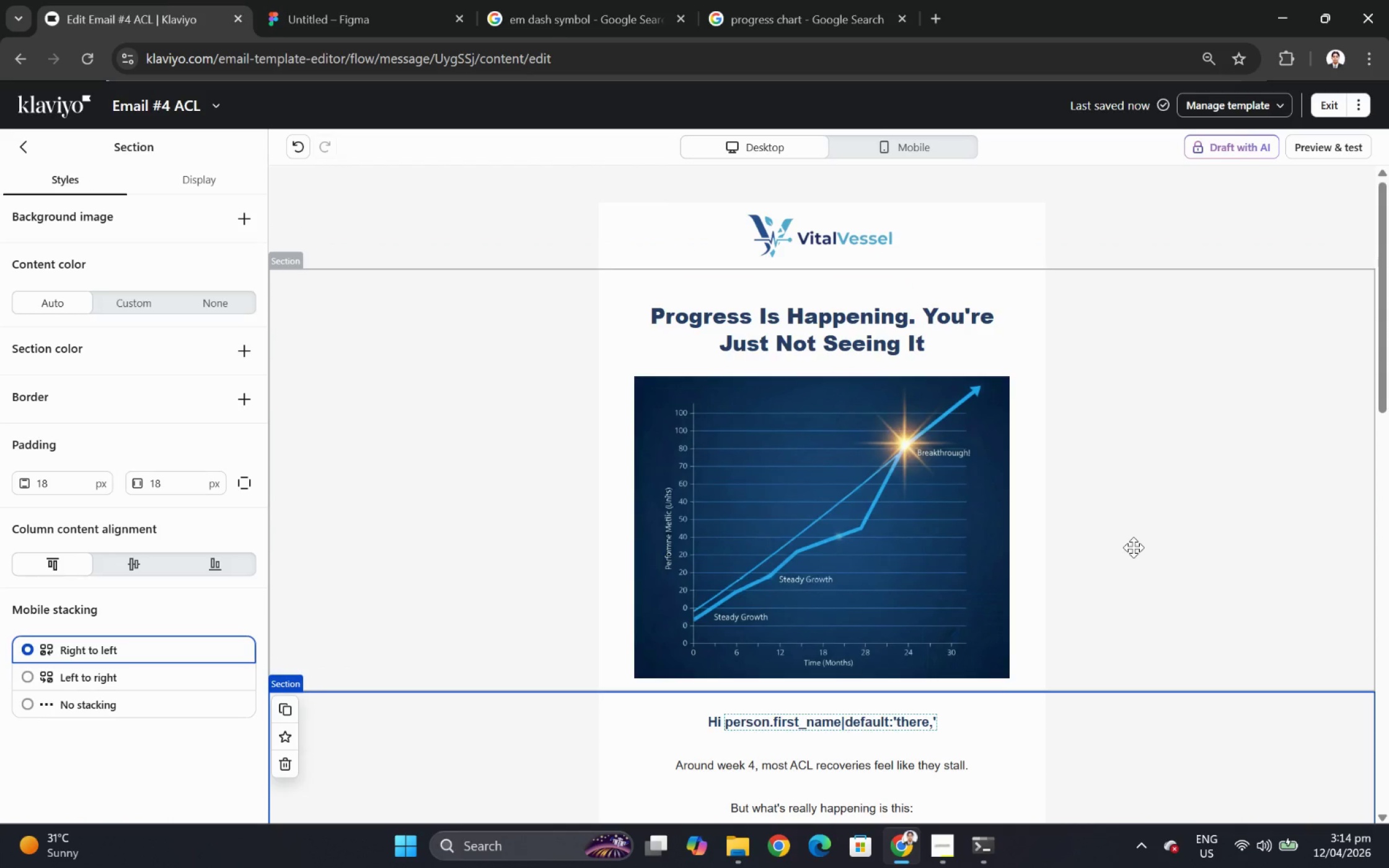 
scroll: coordinate [1133, 547], scroll_direction: down, amount: 1.0
 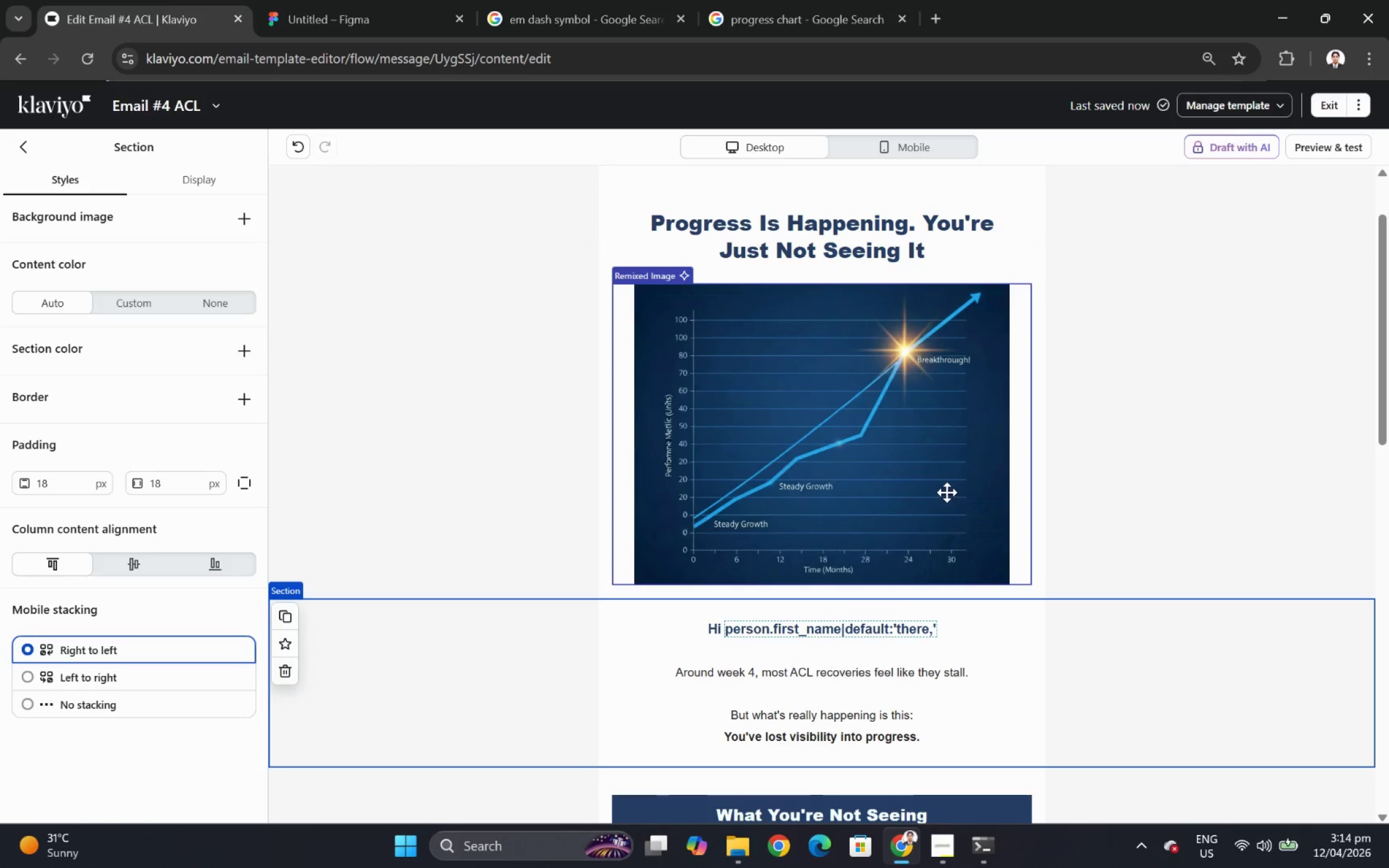 
left_click([946, 492])
 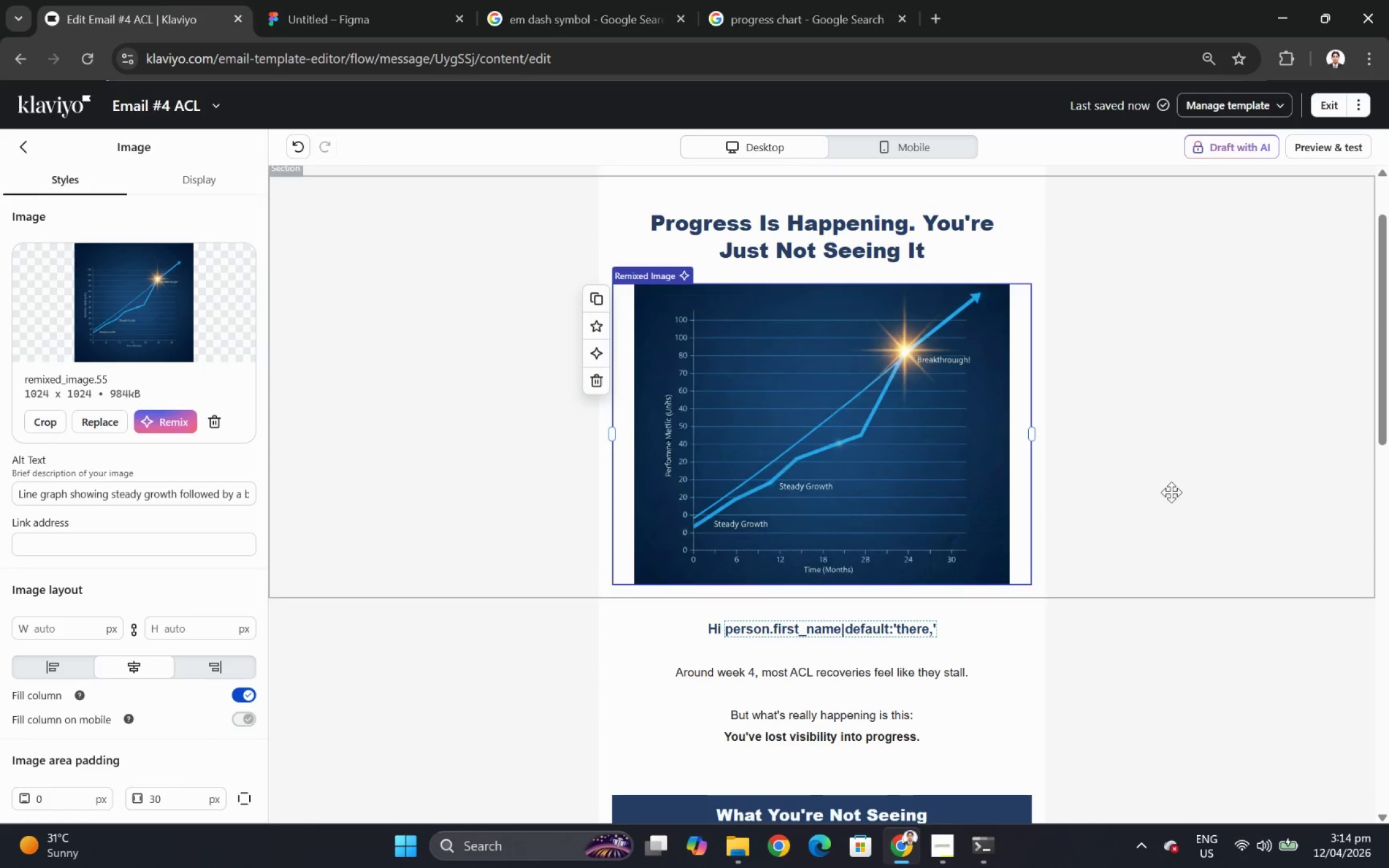 
left_click([1177, 492])
 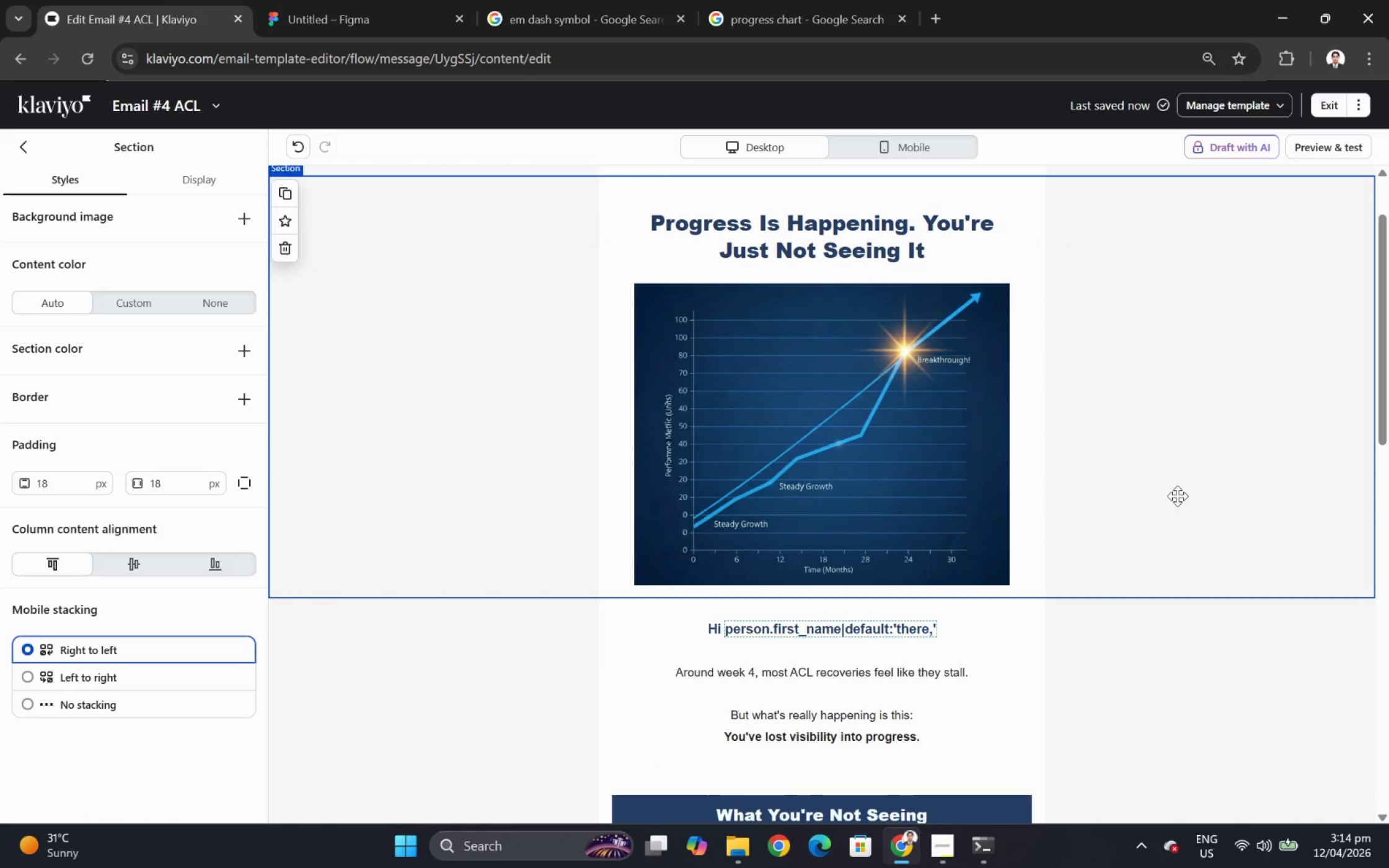 
scroll: coordinate [1175, 504], scroll_direction: down, amount: 8.0
 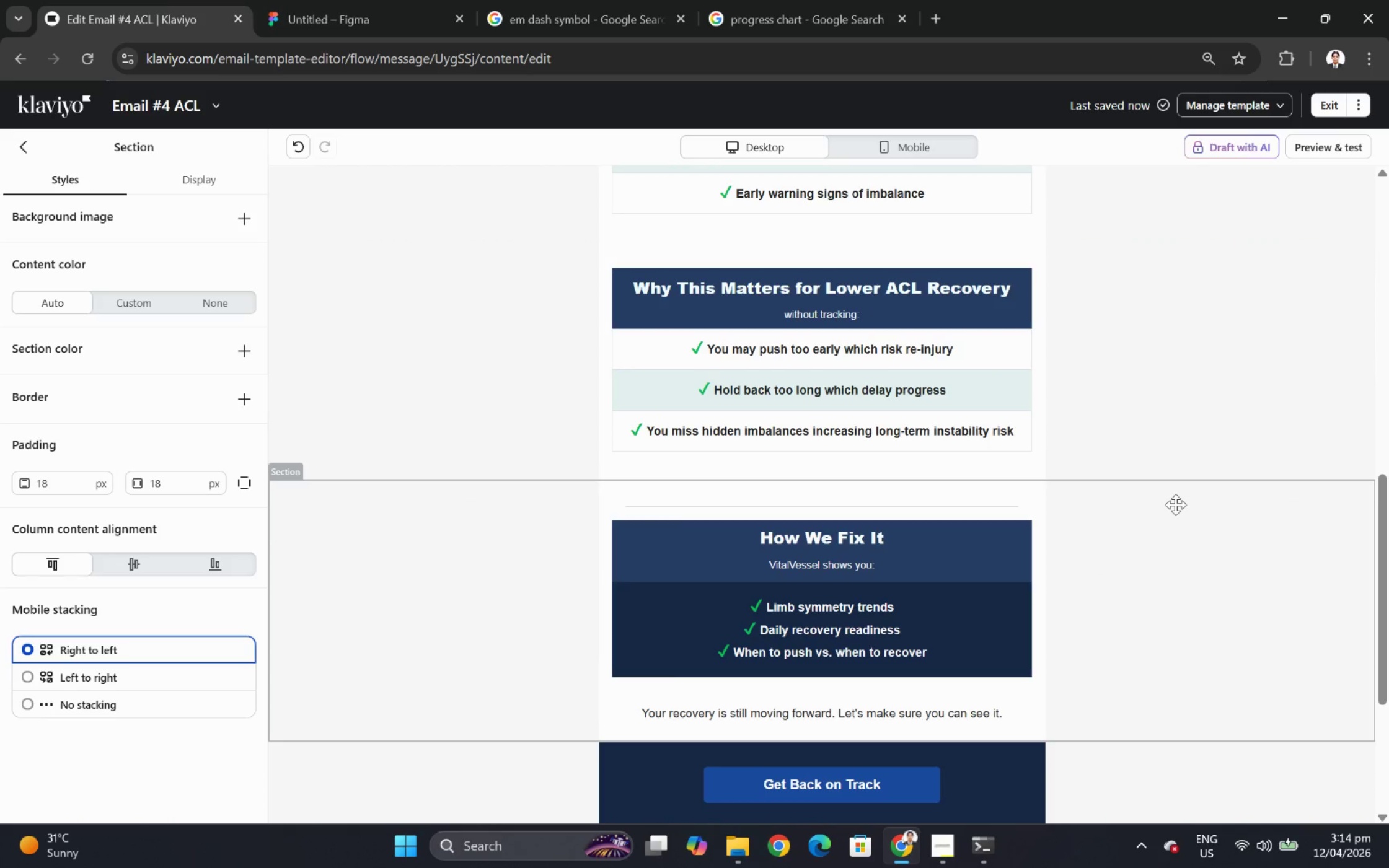 
scroll: coordinate [1175, 504], scroll_direction: up, amount: 2.0
 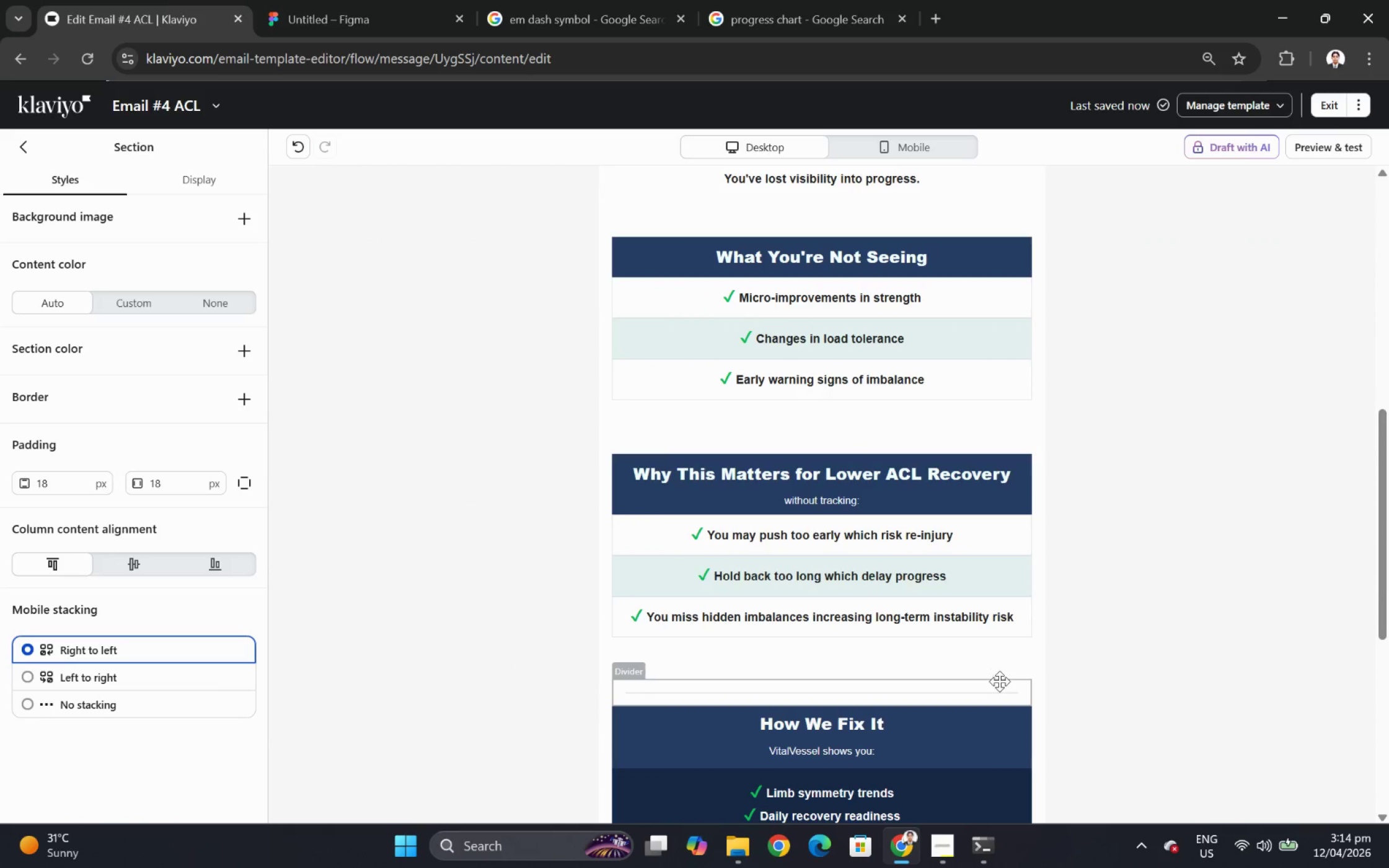 
left_click([999, 682])
 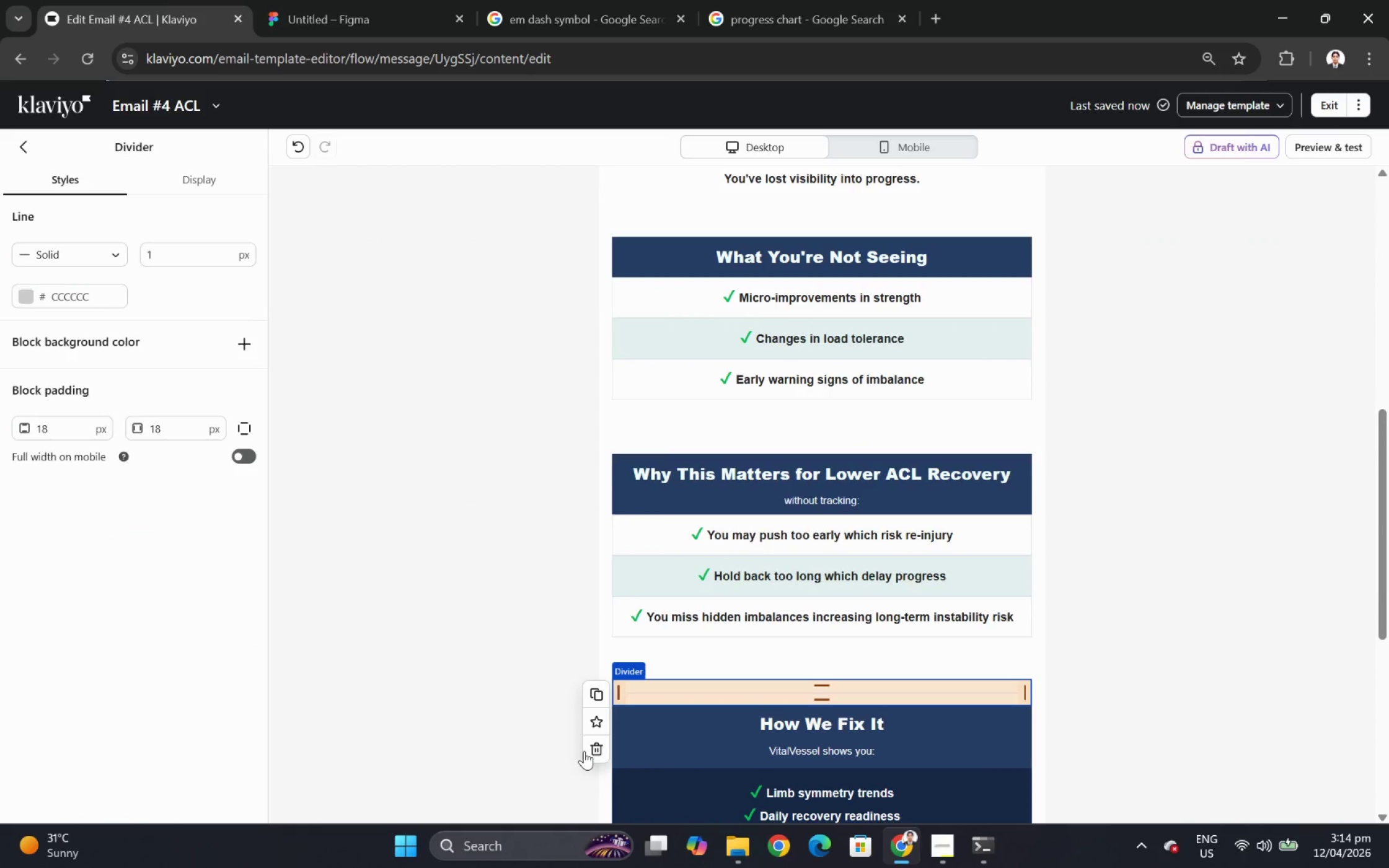 
left_click([584, 750])
 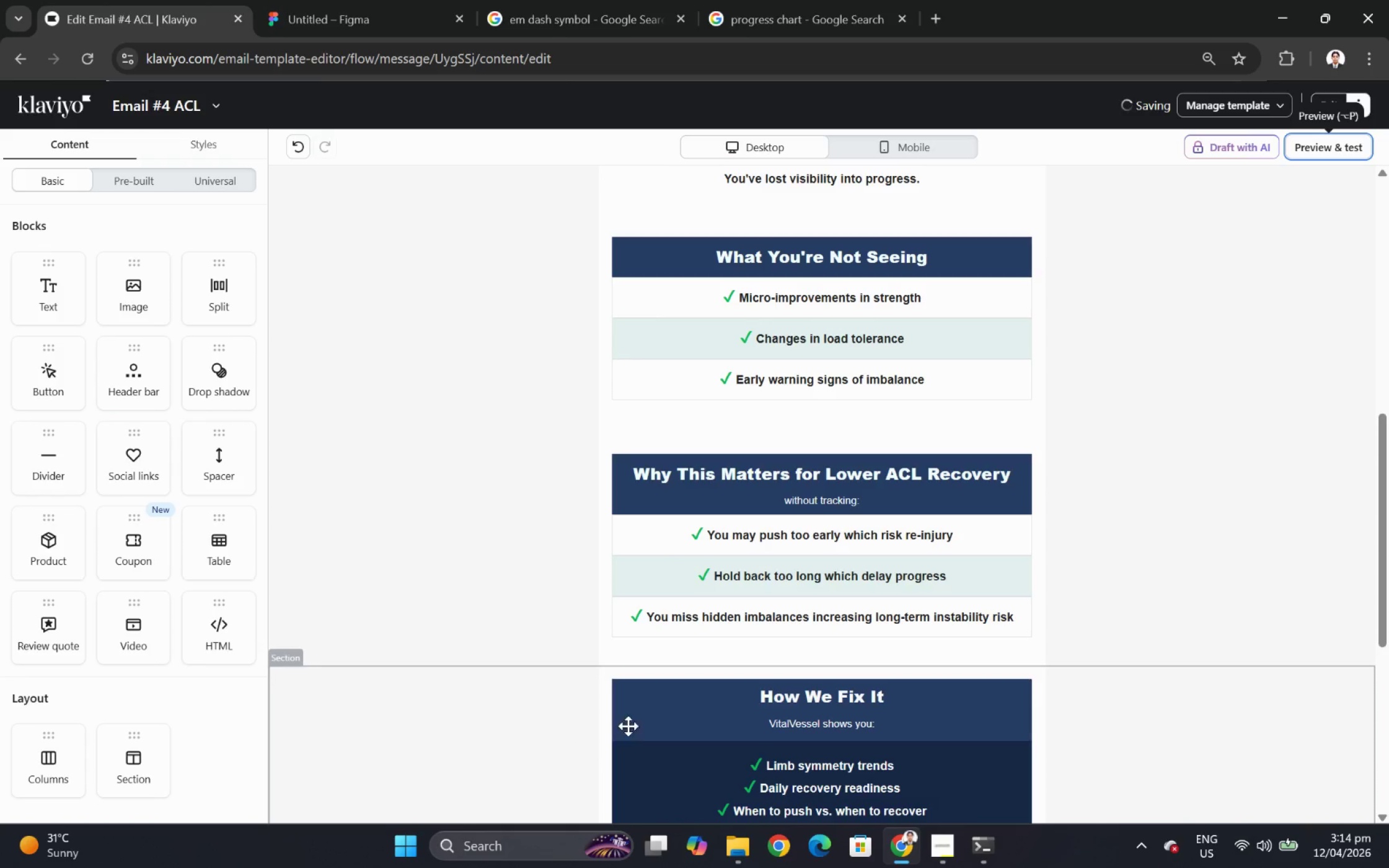 
scroll: coordinate [1184, 650], scroll_direction: down, amount: 5.0
 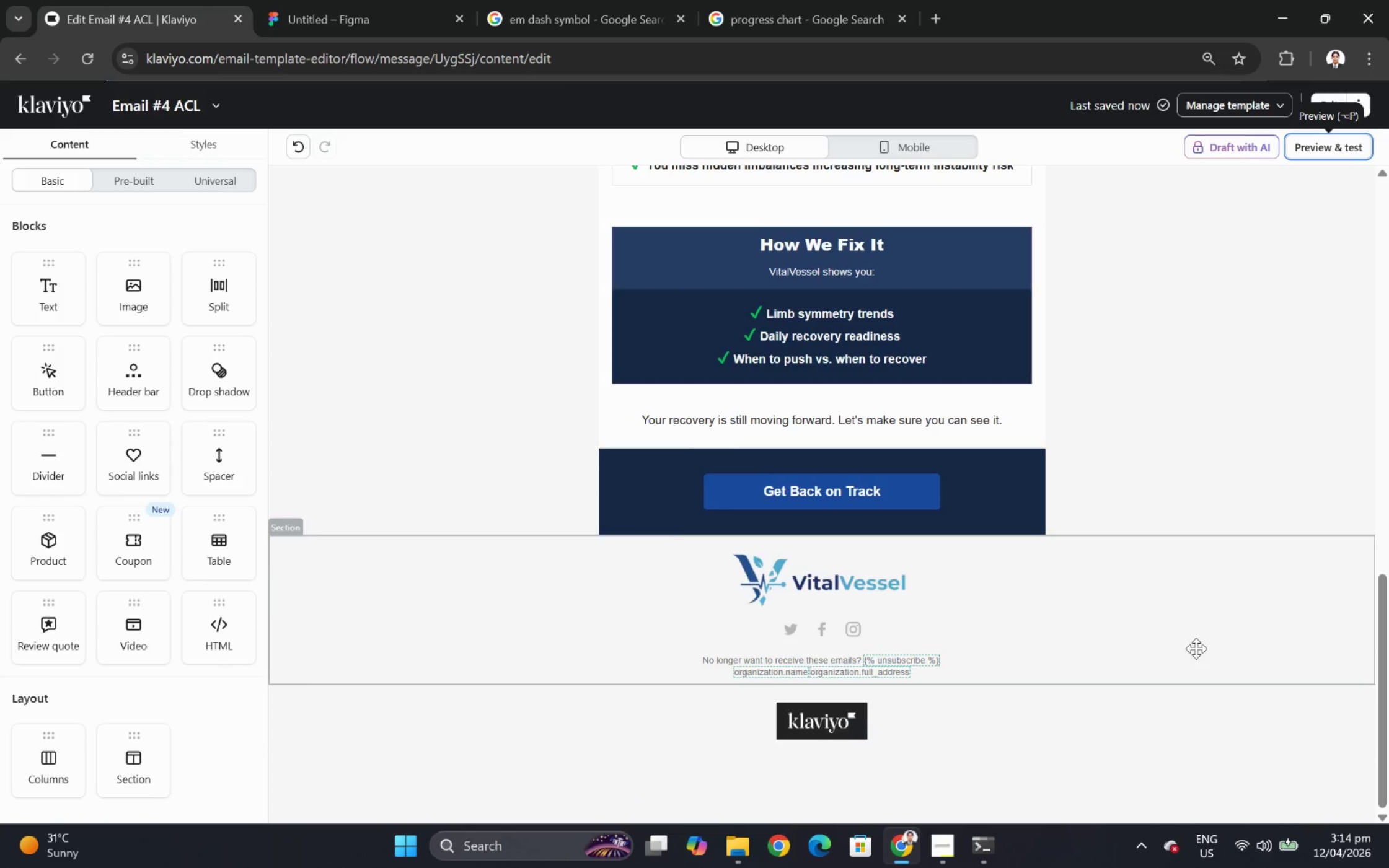 
scroll: coordinate [1183, 524], scroll_direction: up, amount: 7.0
 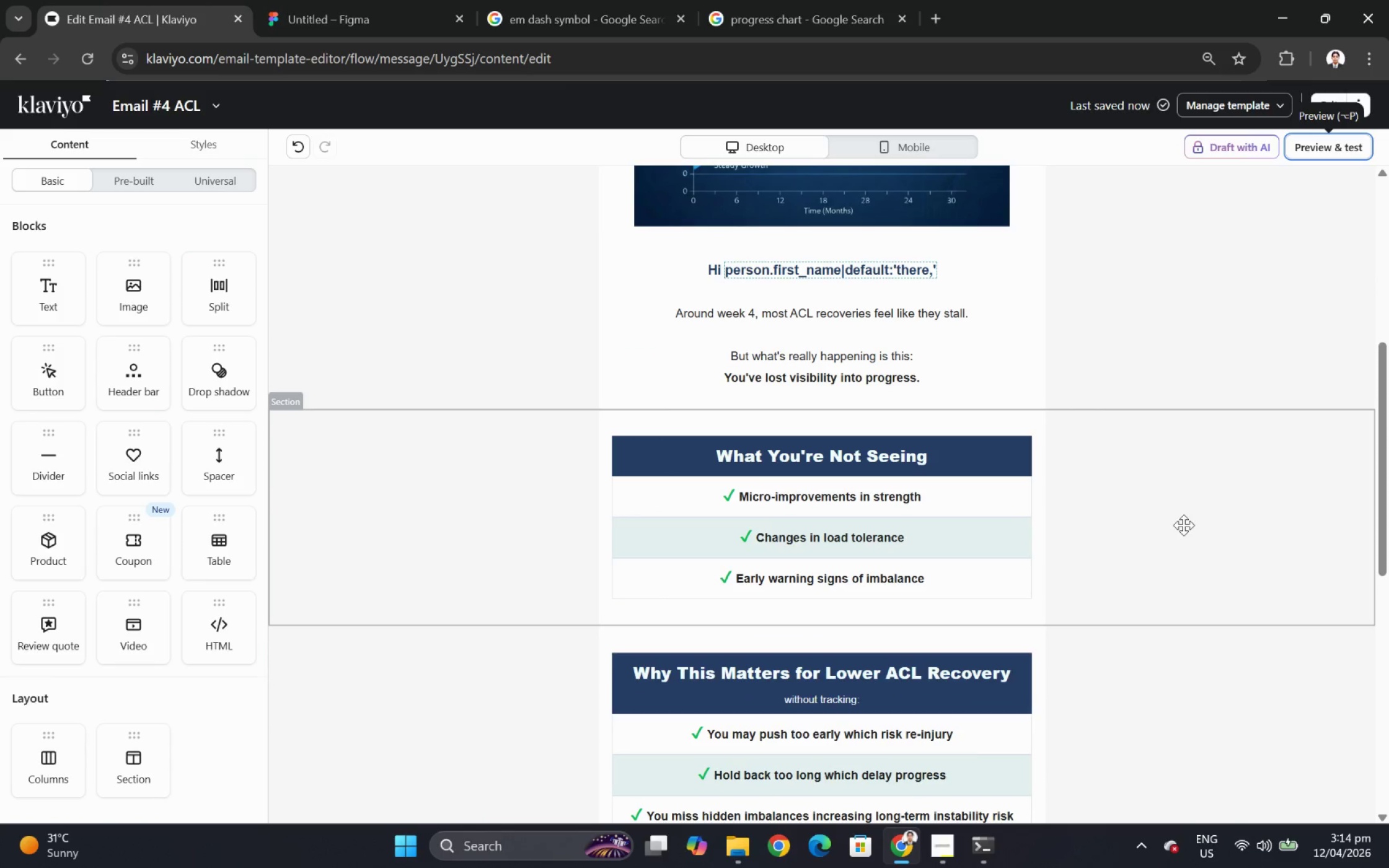 
scroll: coordinate [1183, 525], scroll_direction: down, amount: 3.0
 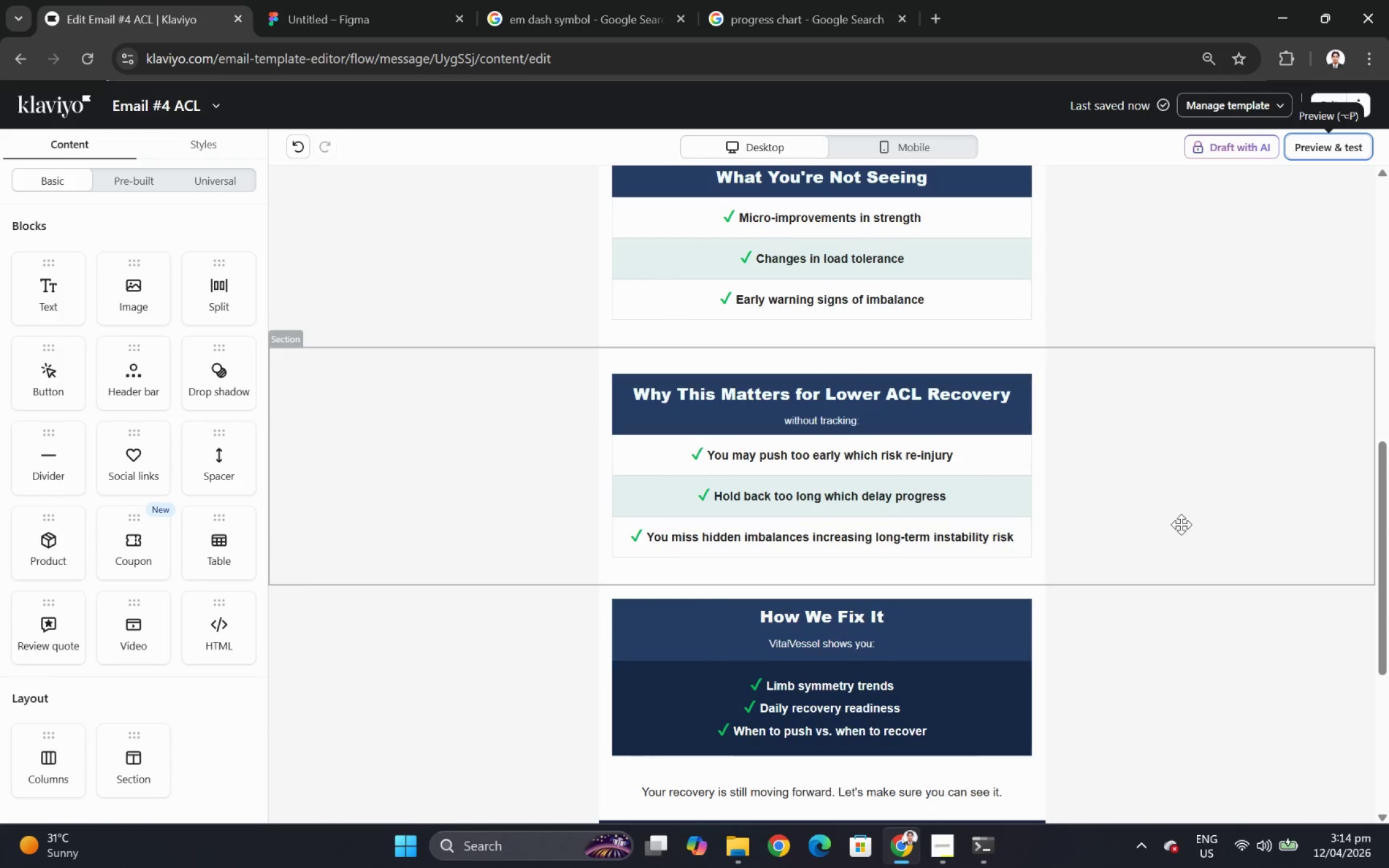 
scroll: coordinate [1195, 493], scroll_direction: up, amount: 2.0
 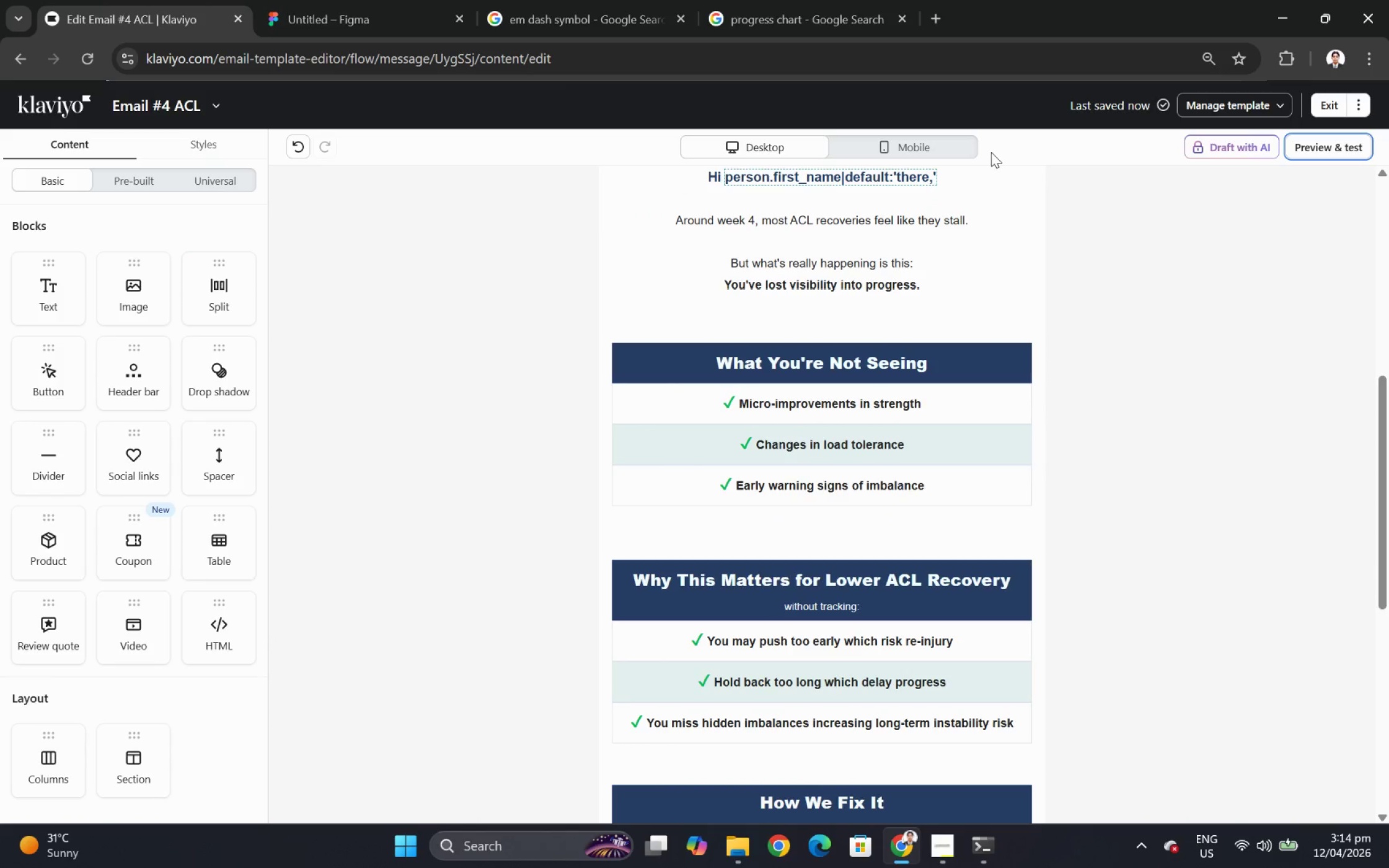 
left_click([1303, 148])
 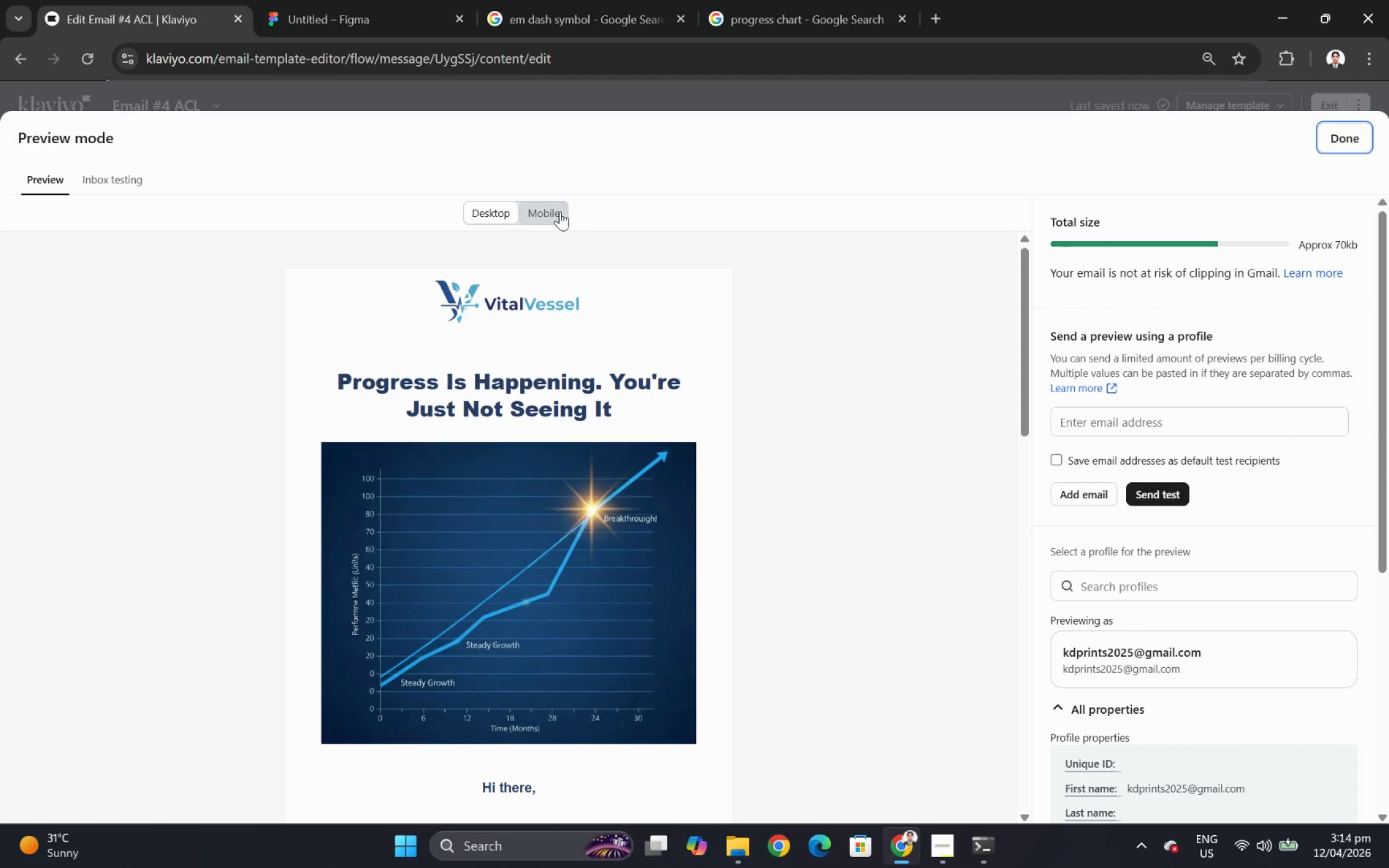 
scroll: coordinate [596, 329], scroll_direction: down, amount: 8.0
 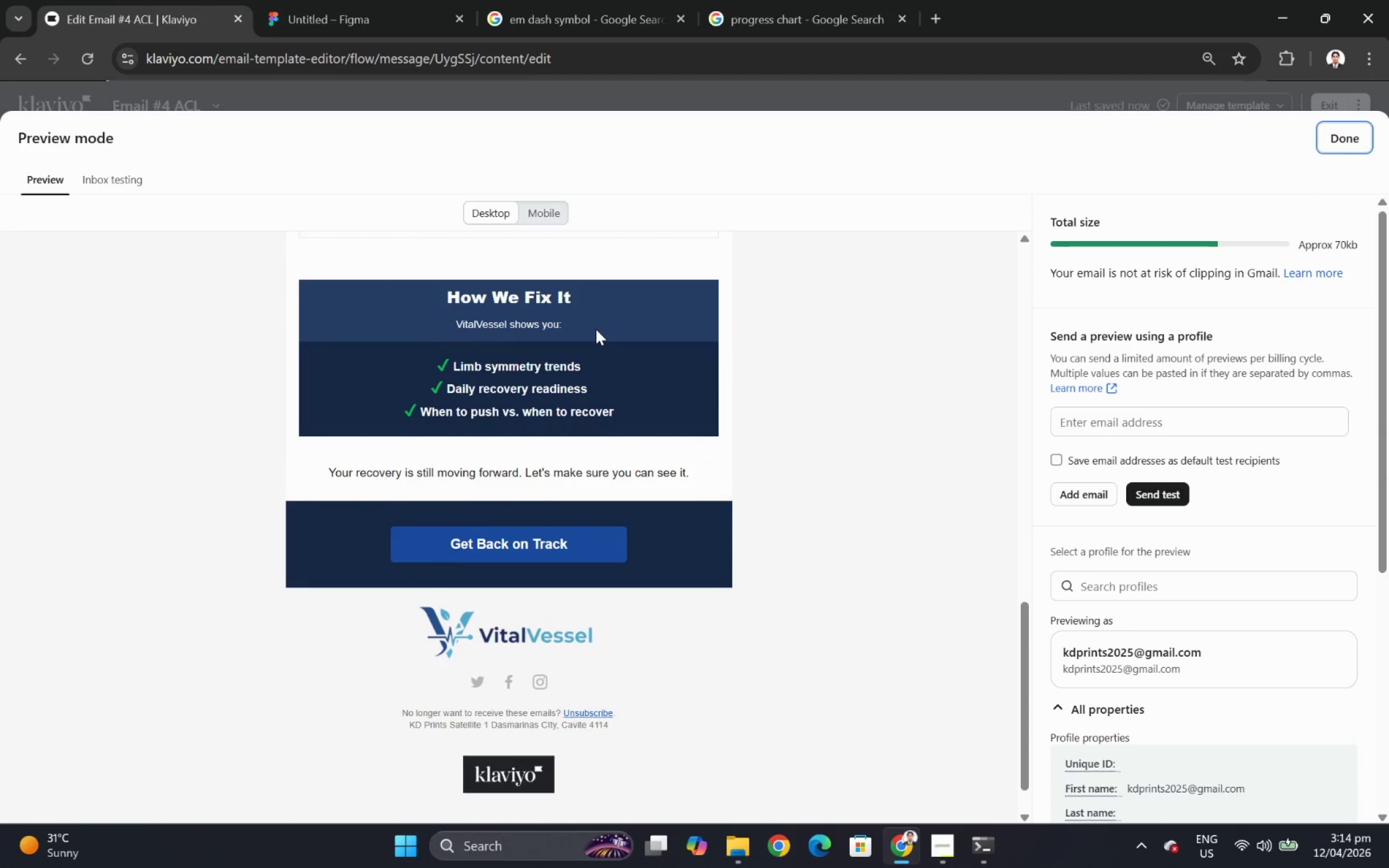 
scroll: coordinate [596, 329], scroll_direction: up, amount: 9.0
 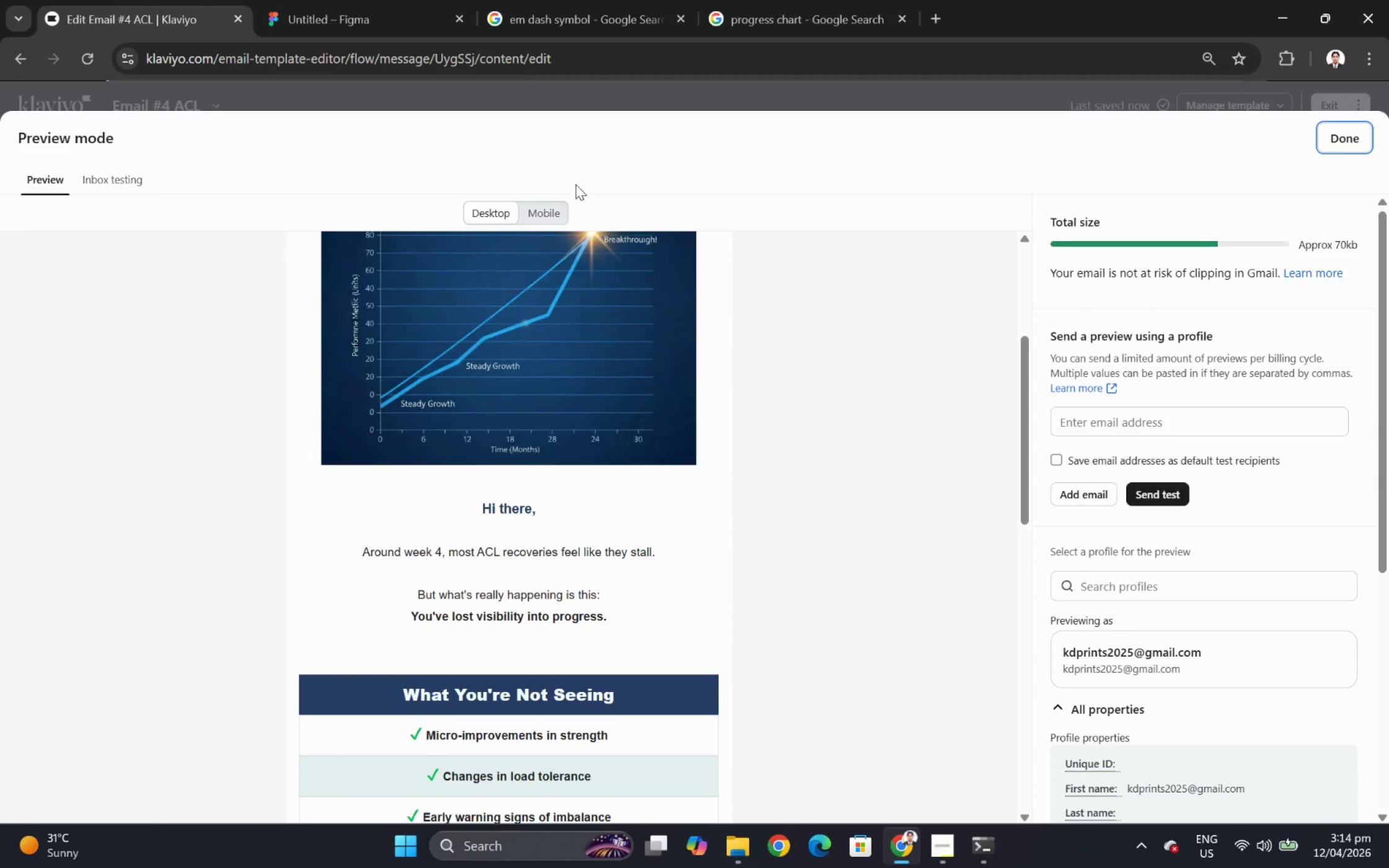 
left_click([556, 209])
 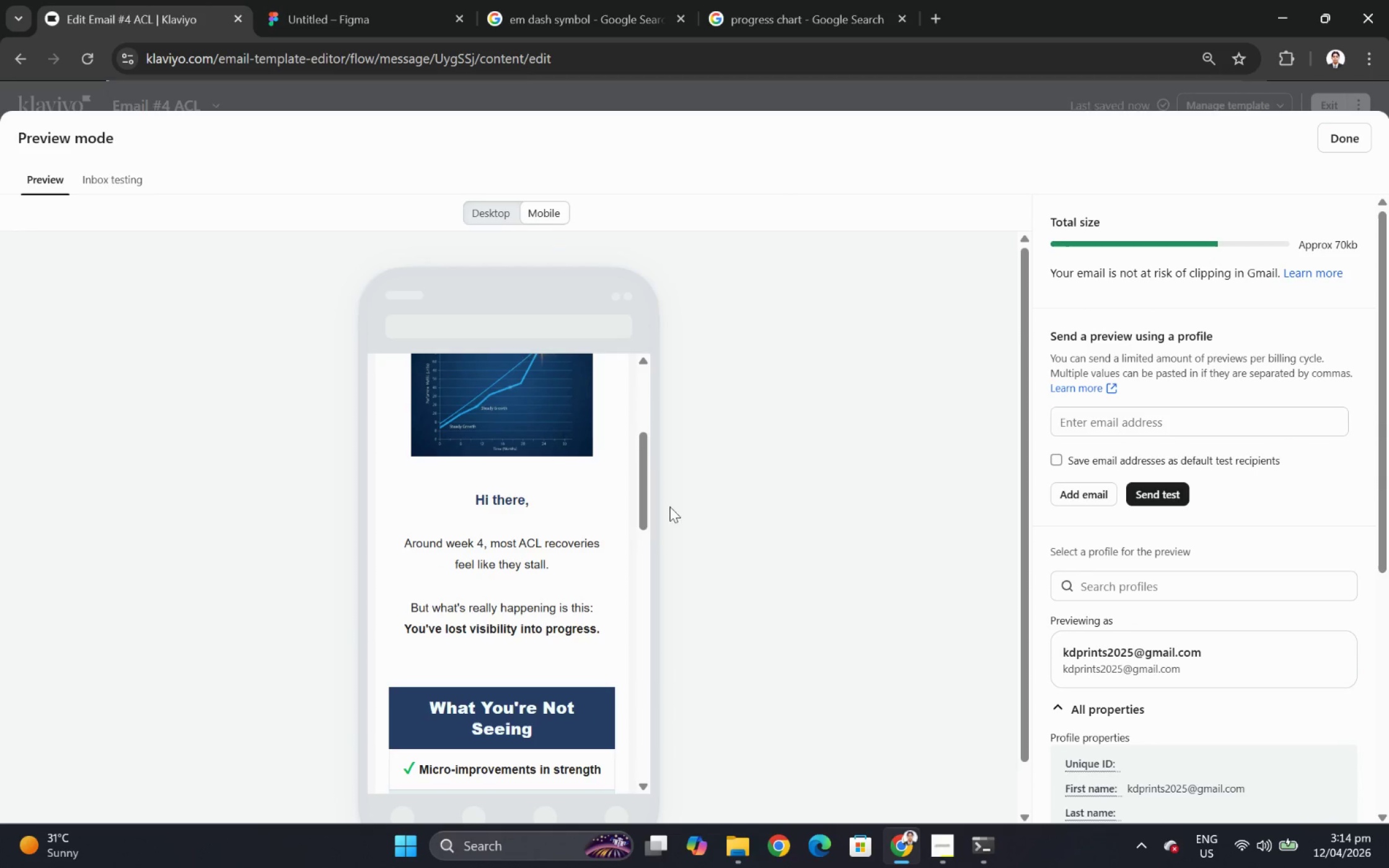 
scroll: coordinate [617, 529], scroll_direction: up, amount: 5.0
 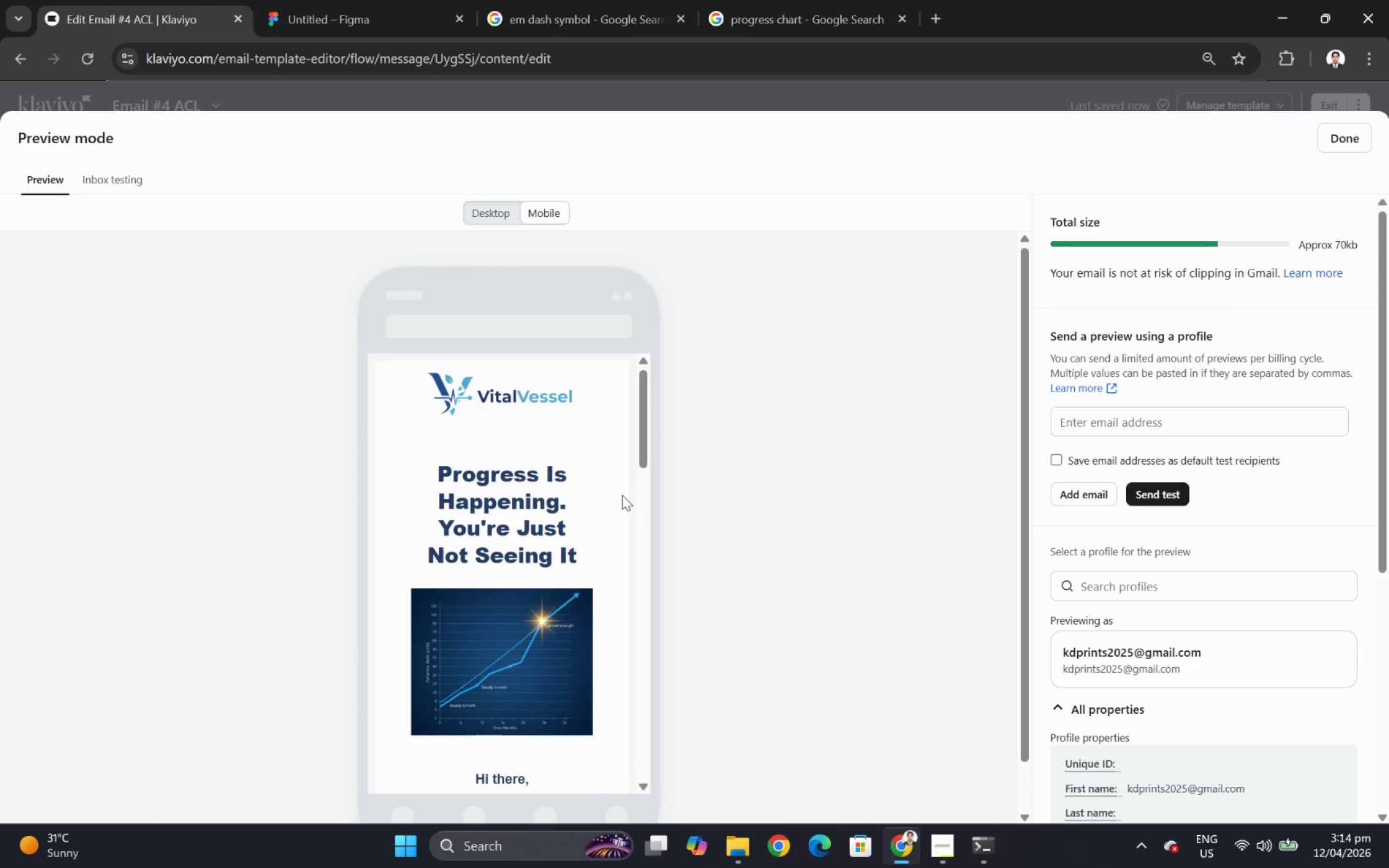 
scroll: coordinate [622, 493], scroll_direction: down, amount: 8.0
 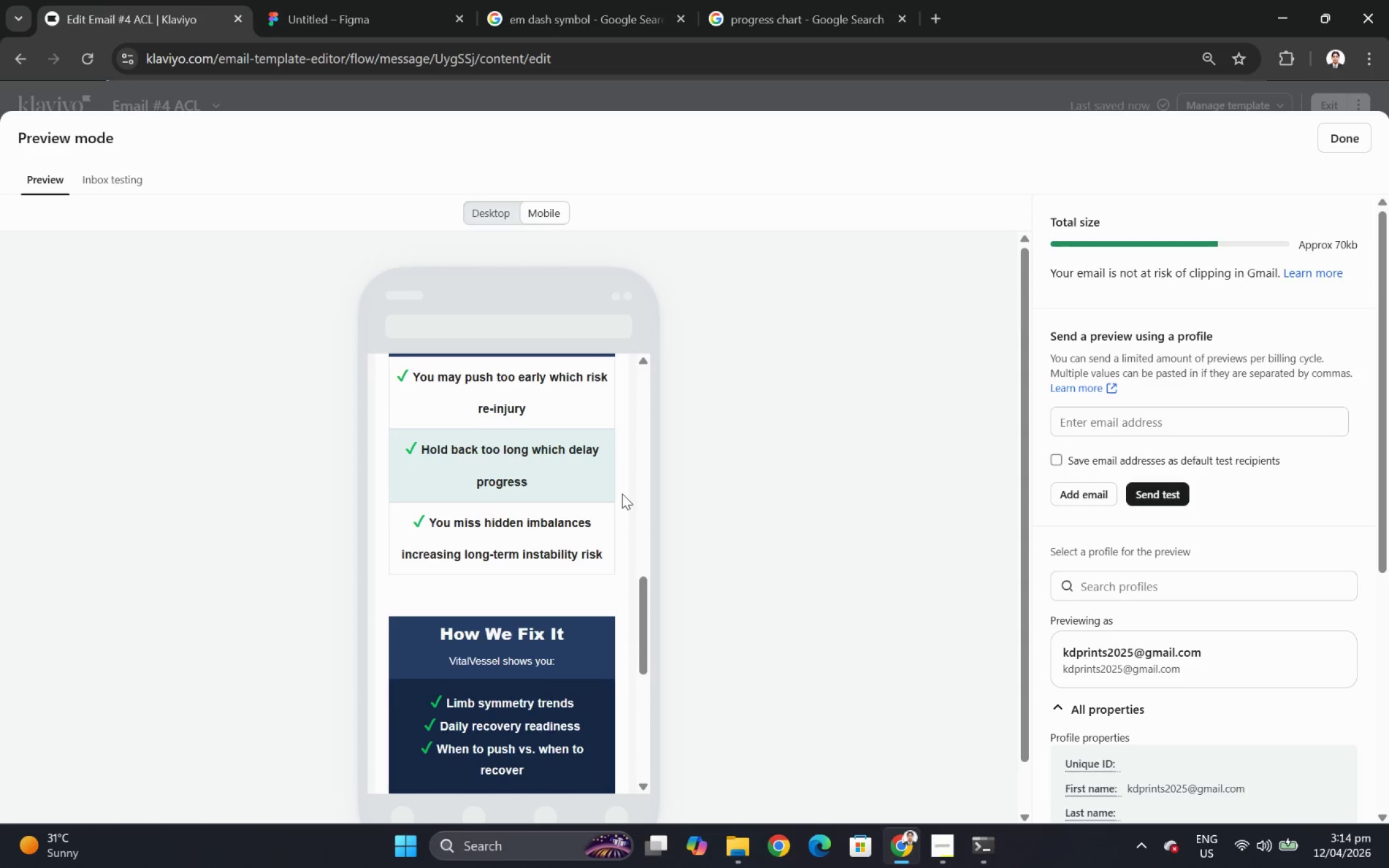 
scroll: coordinate [622, 493], scroll_direction: up, amount: 1.0
 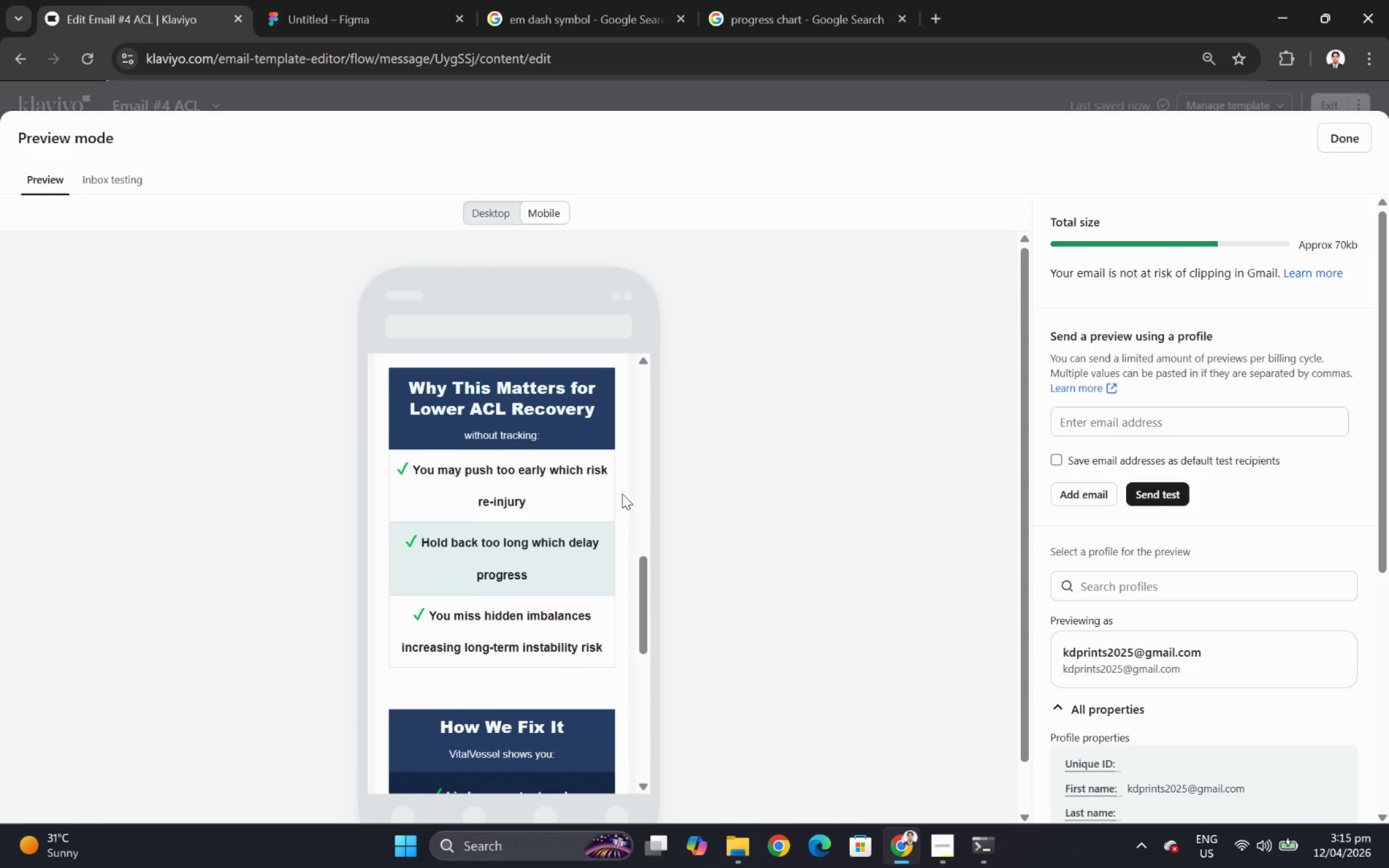 
scroll: coordinate [622, 493], scroll_direction: down, amount: 3.0
 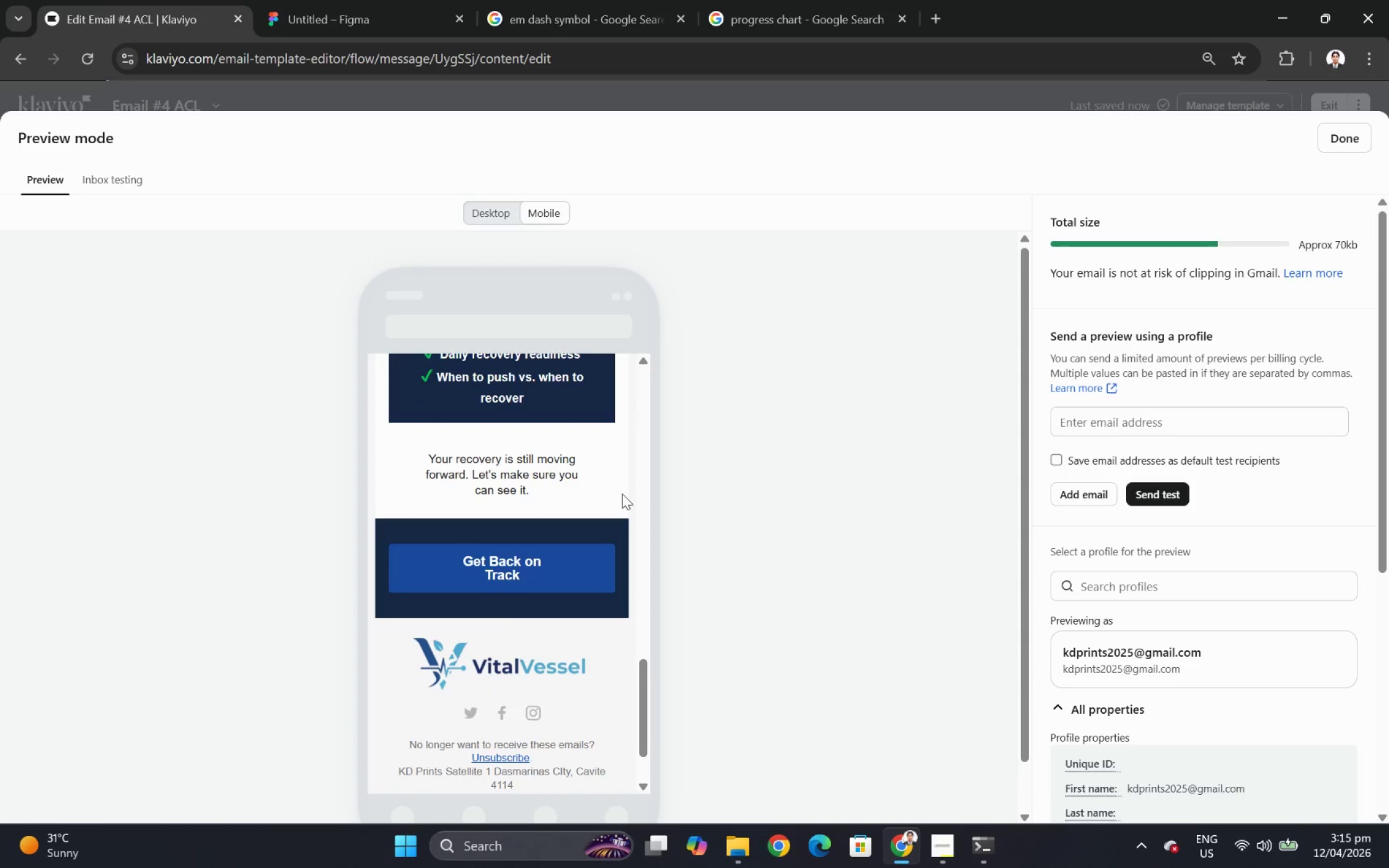 
scroll: coordinate [622, 493], scroll_direction: up, amount: 7.0
 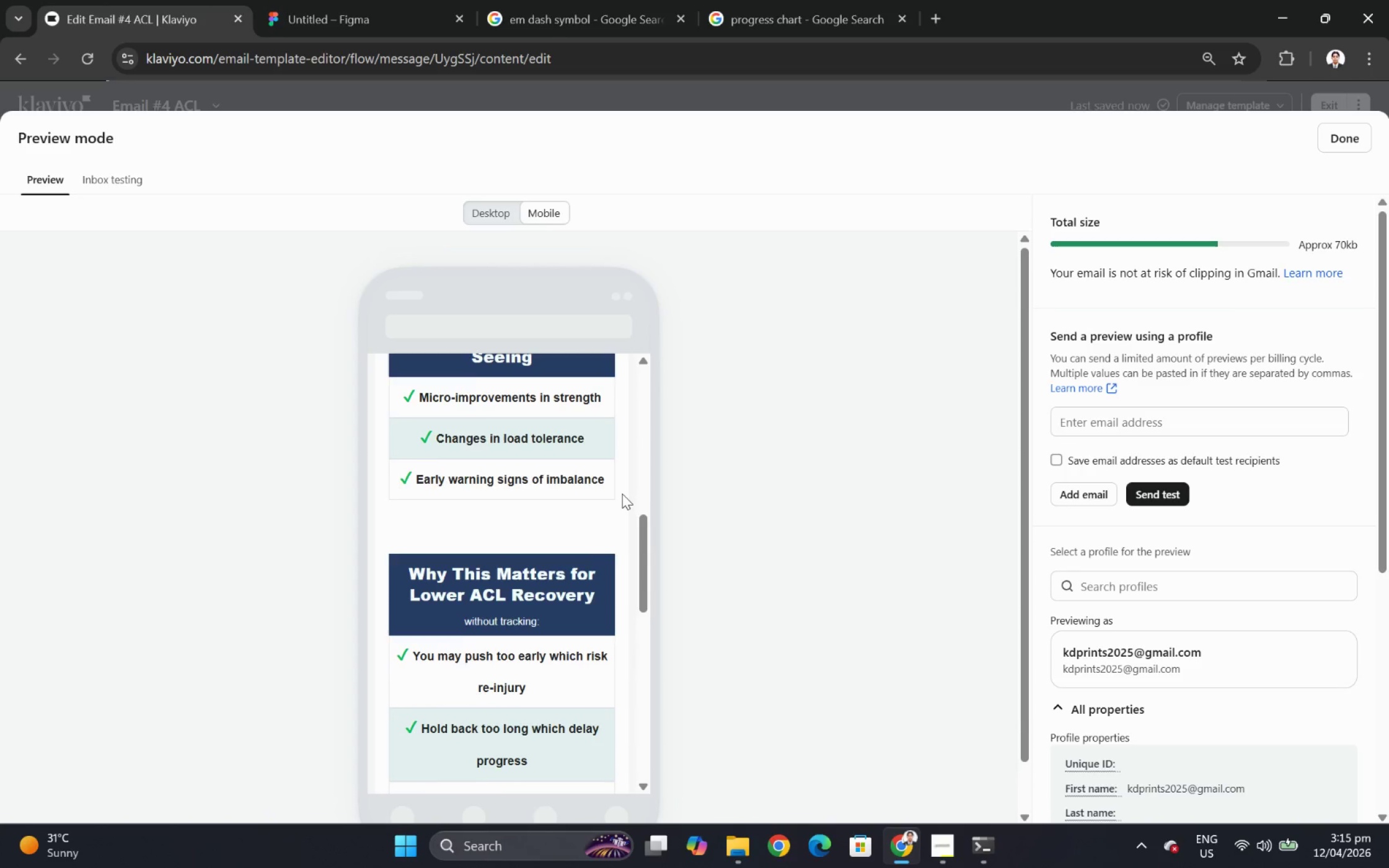 
scroll: coordinate [622, 493], scroll_direction: down, amount: 3.0
 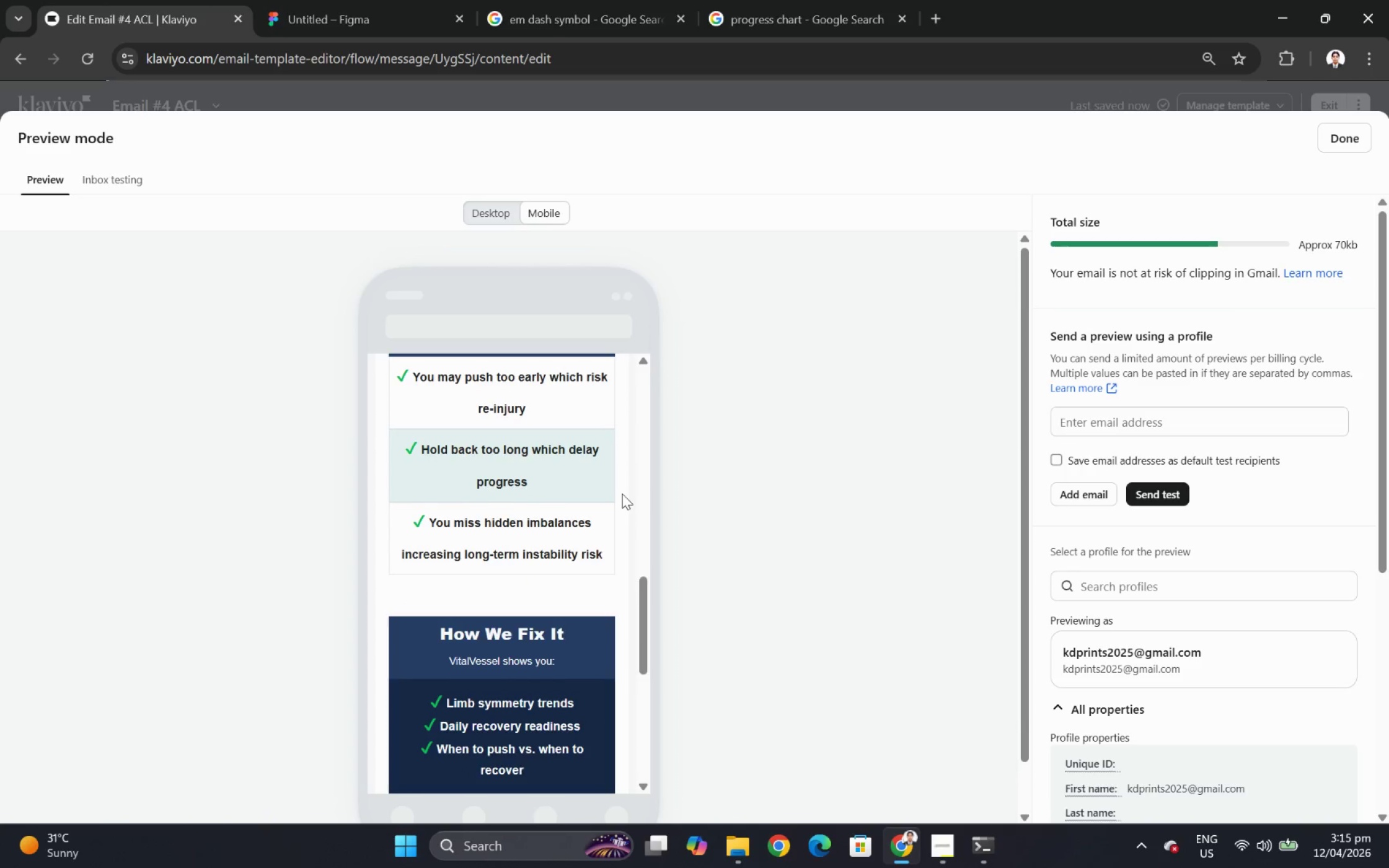 
scroll: coordinate [622, 493], scroll_direction: up, amount: 4.0
 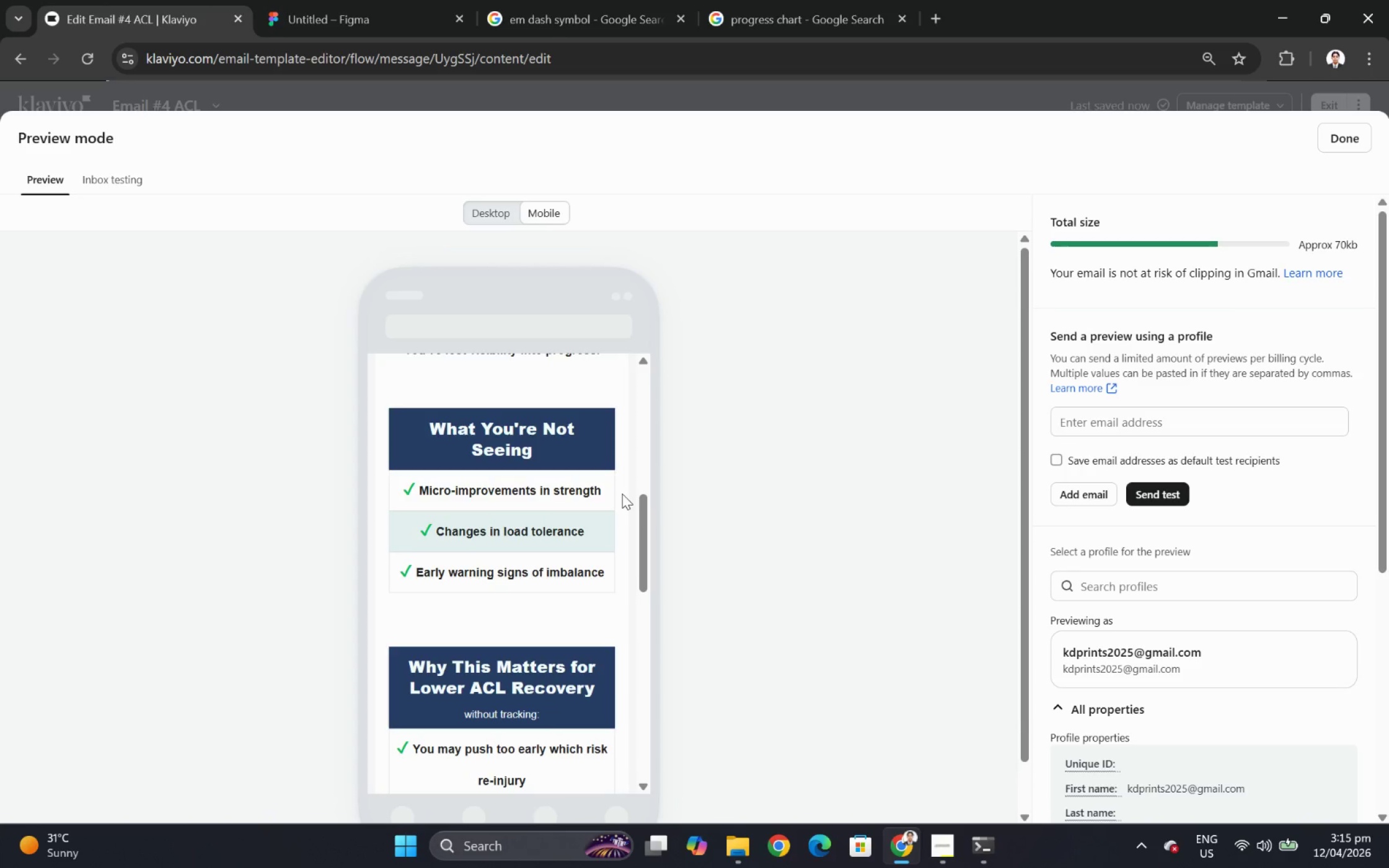 
scroll: coordinate [622, 493], scroll_direction: down, amount: 4.0
 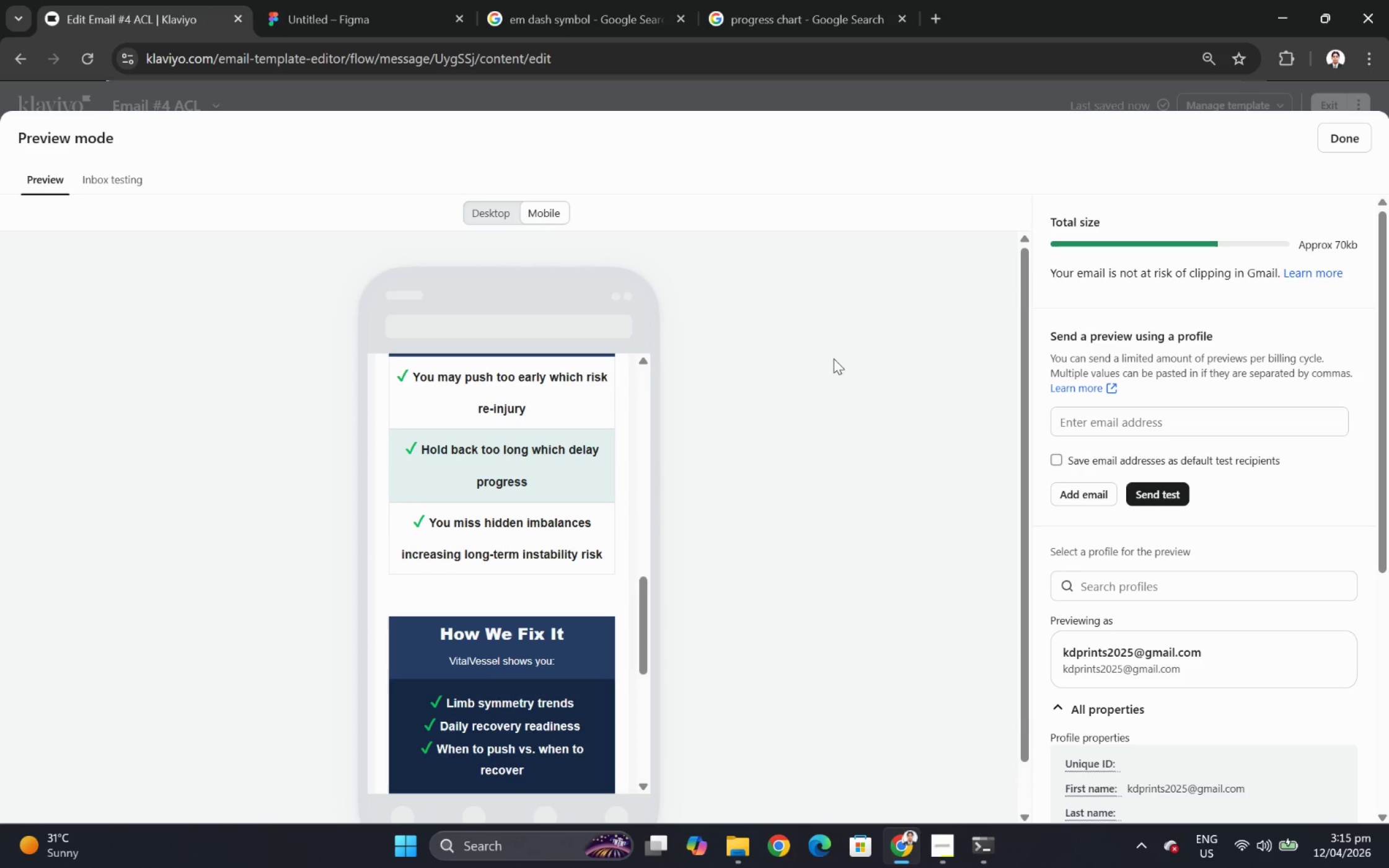 
scroll: coordinate [486, 535], scroll_direction: up, amount: 6.0
 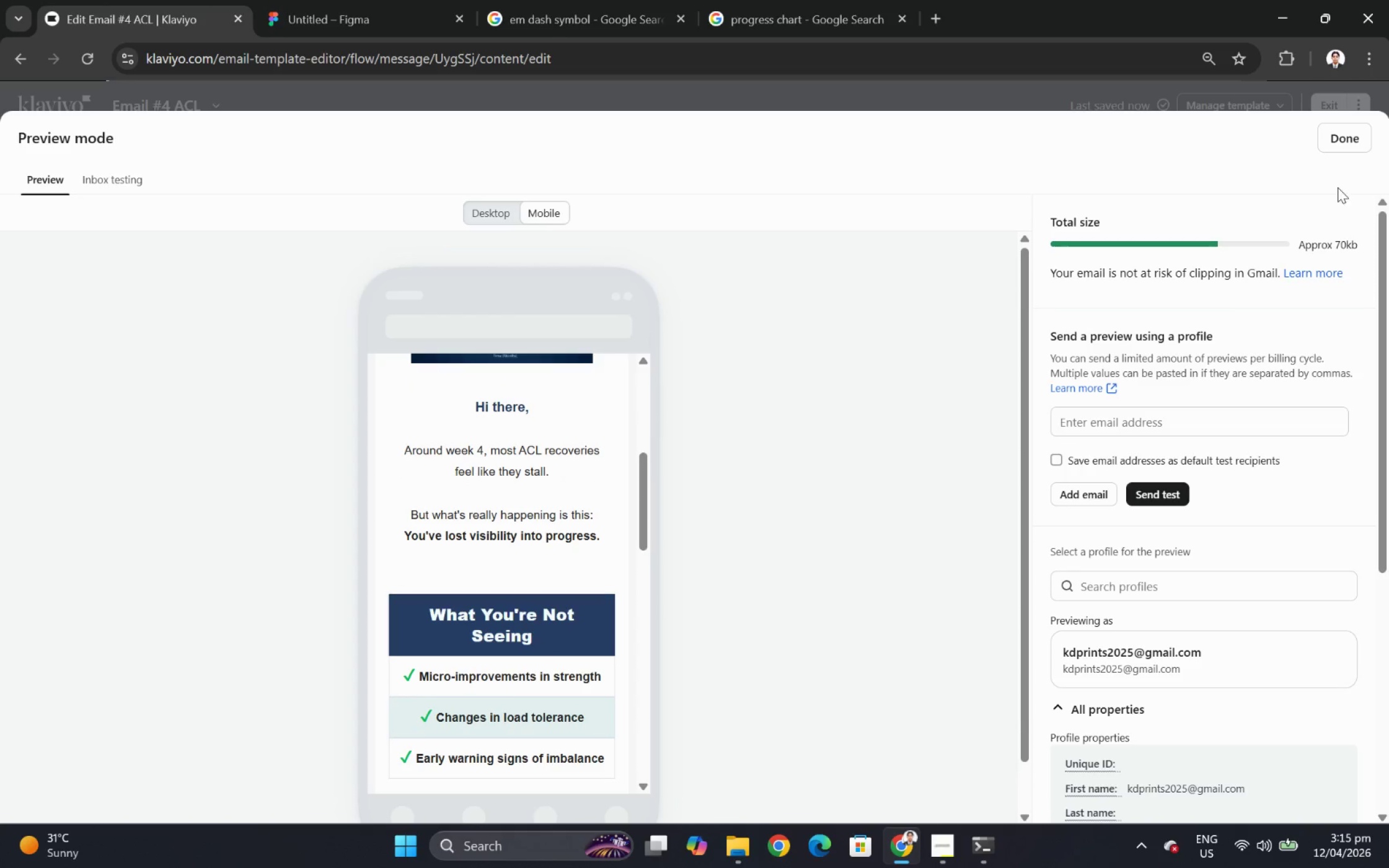 
left_click([1340, 144])
 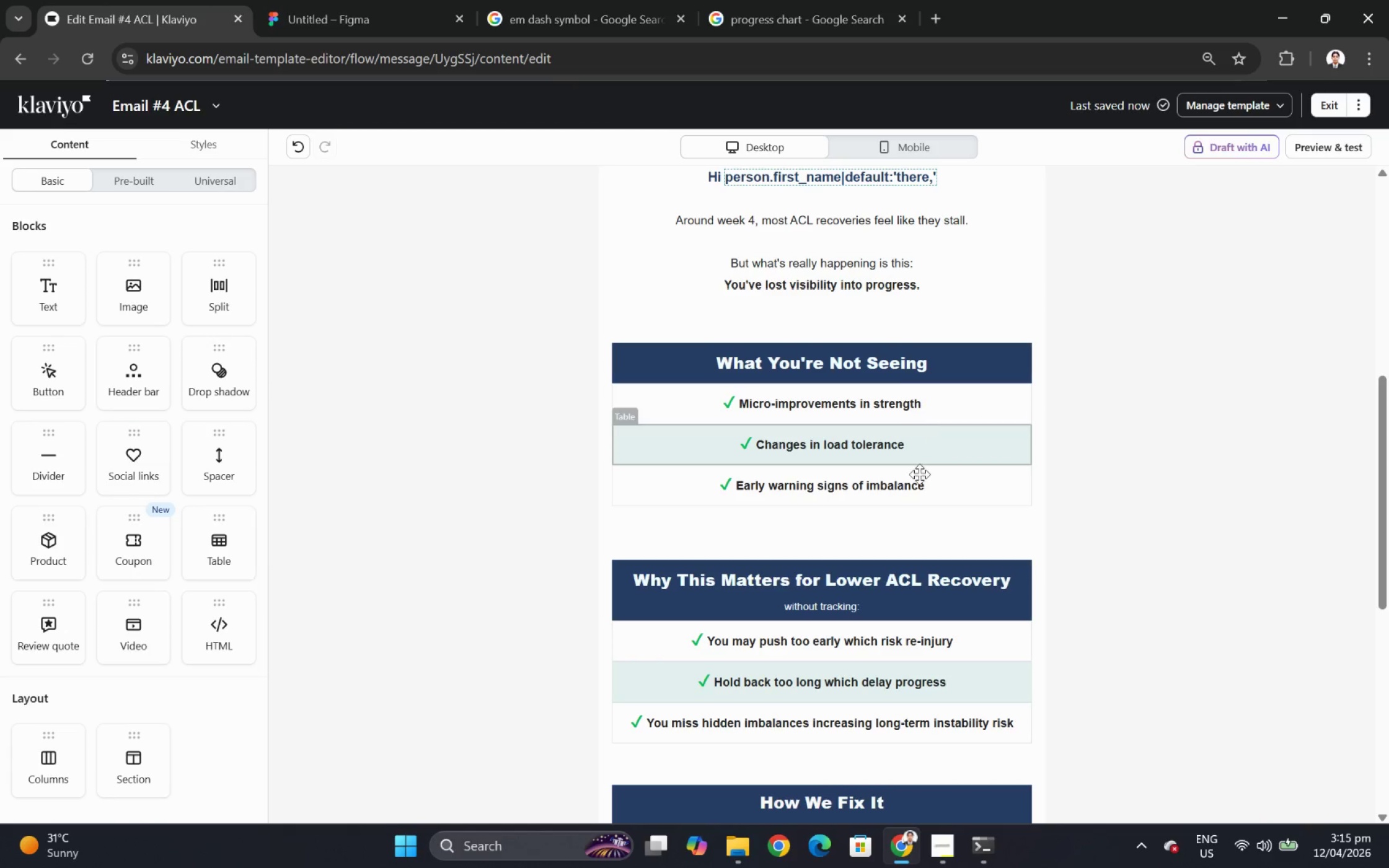 
scroll: coordinate [919, 504], scroll_direction: down, amount: 2.0
 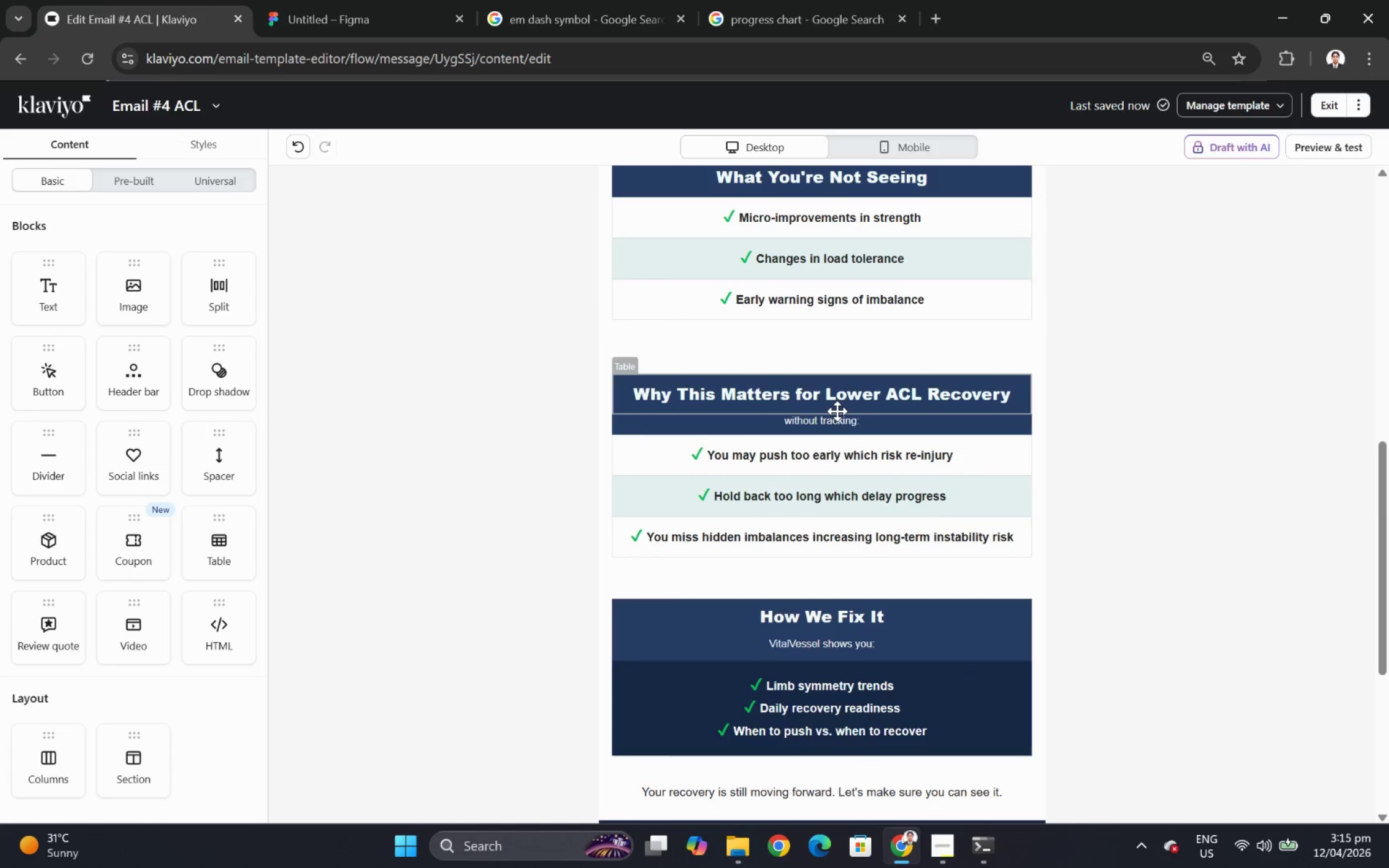 
left_click([837, 405])
 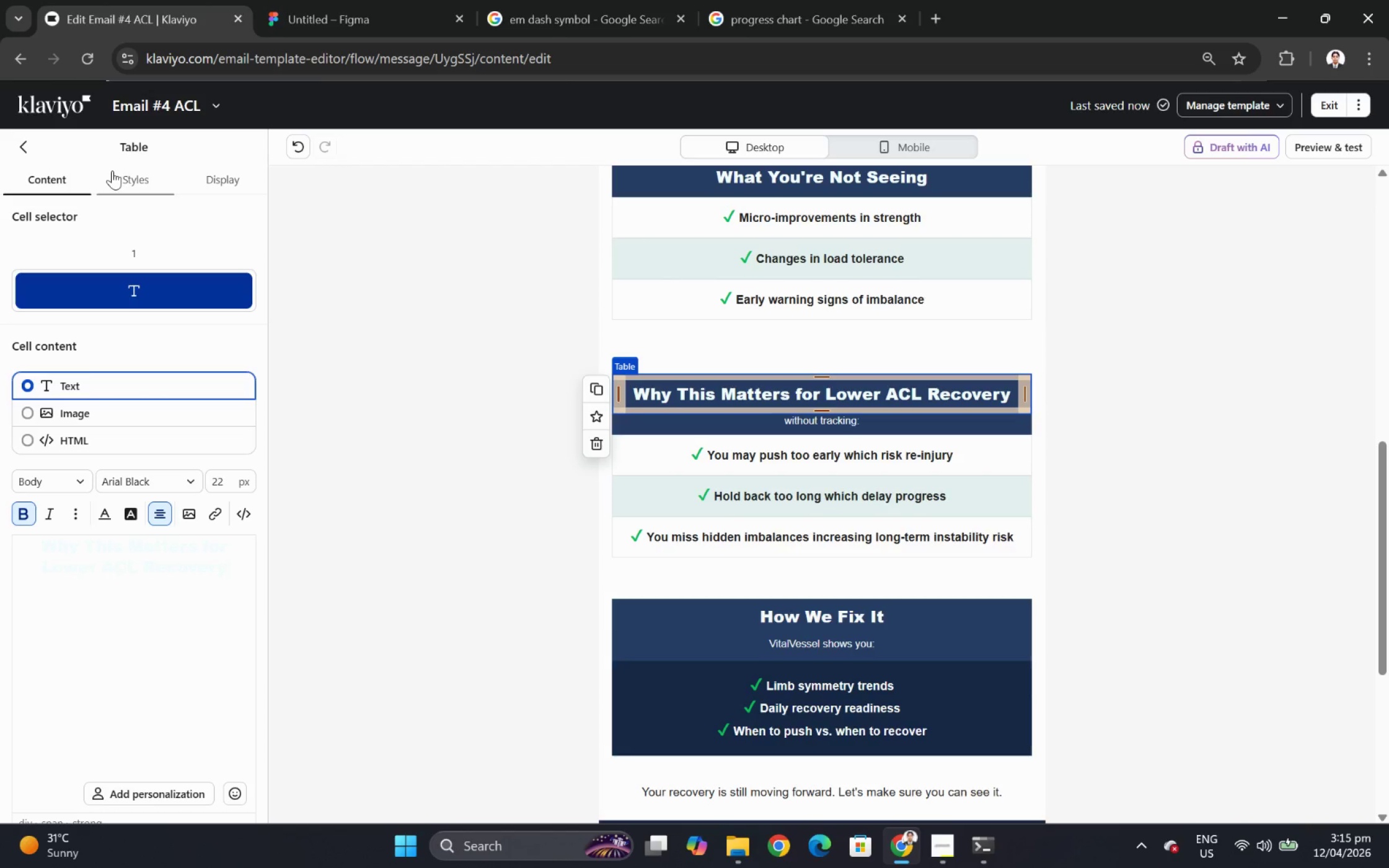 
scroll: coordinate [166, 660], scroll_direction: down, amount: 11.0
 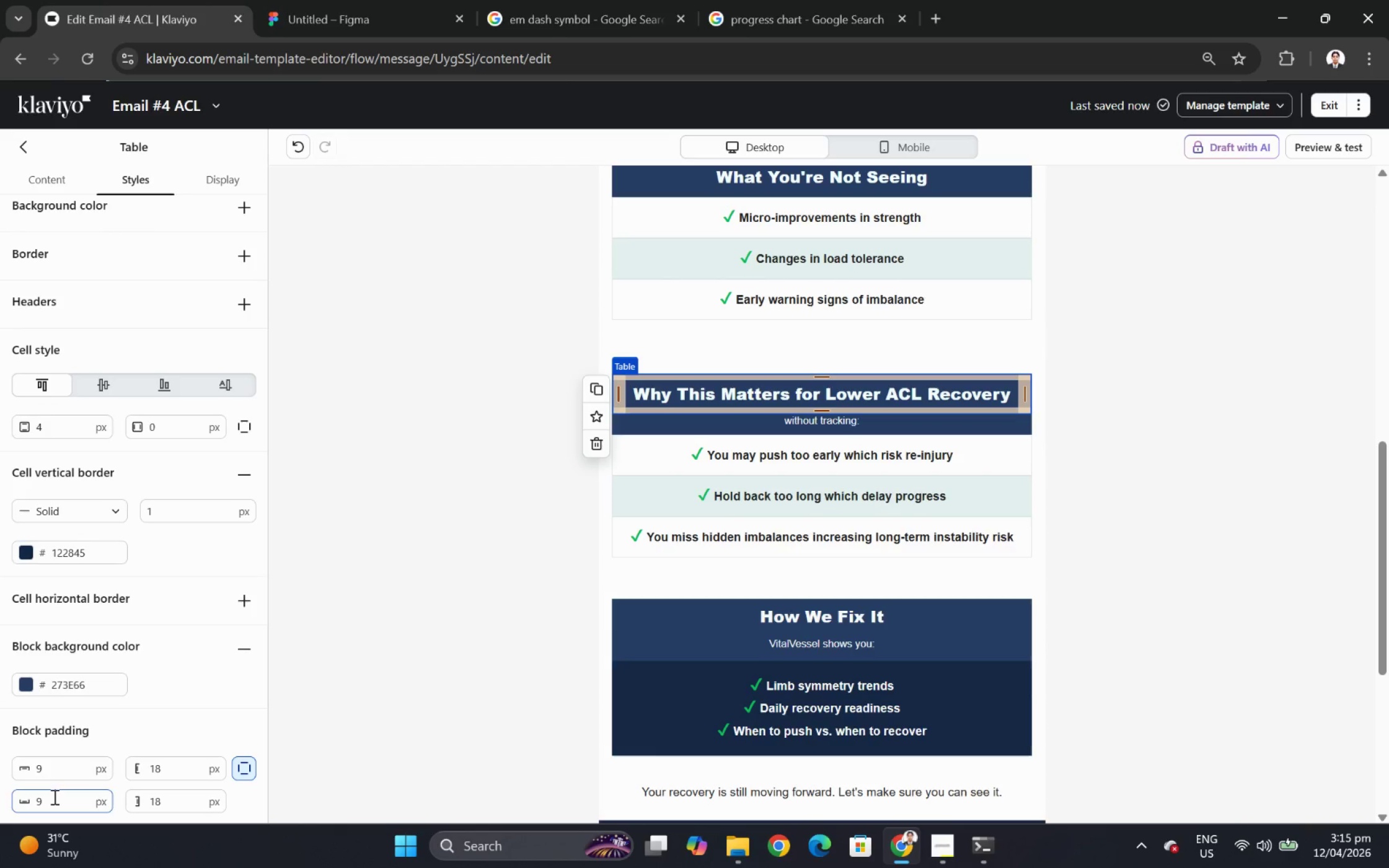 
double_click([53, 797])
 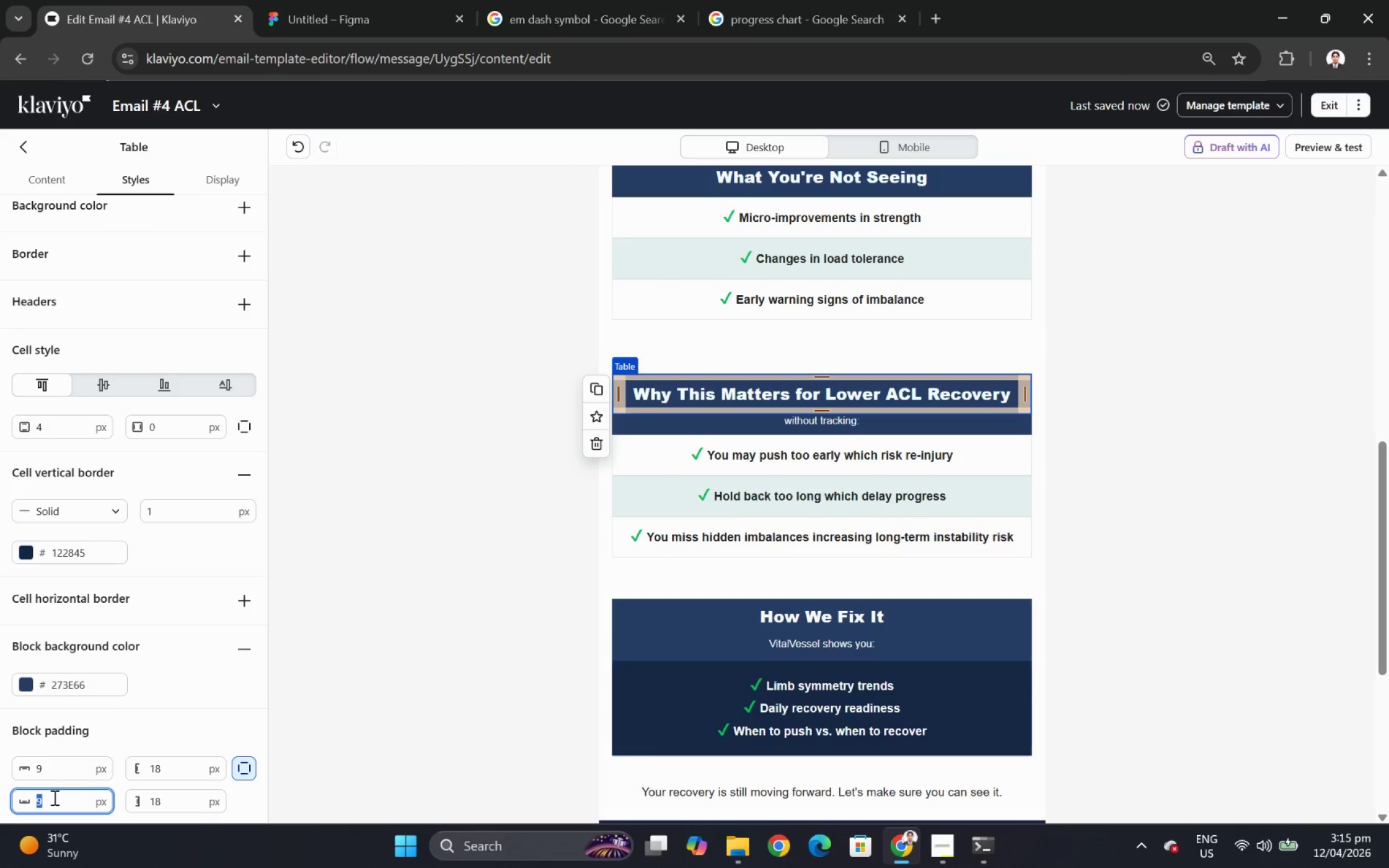 
key(Numpad5)
 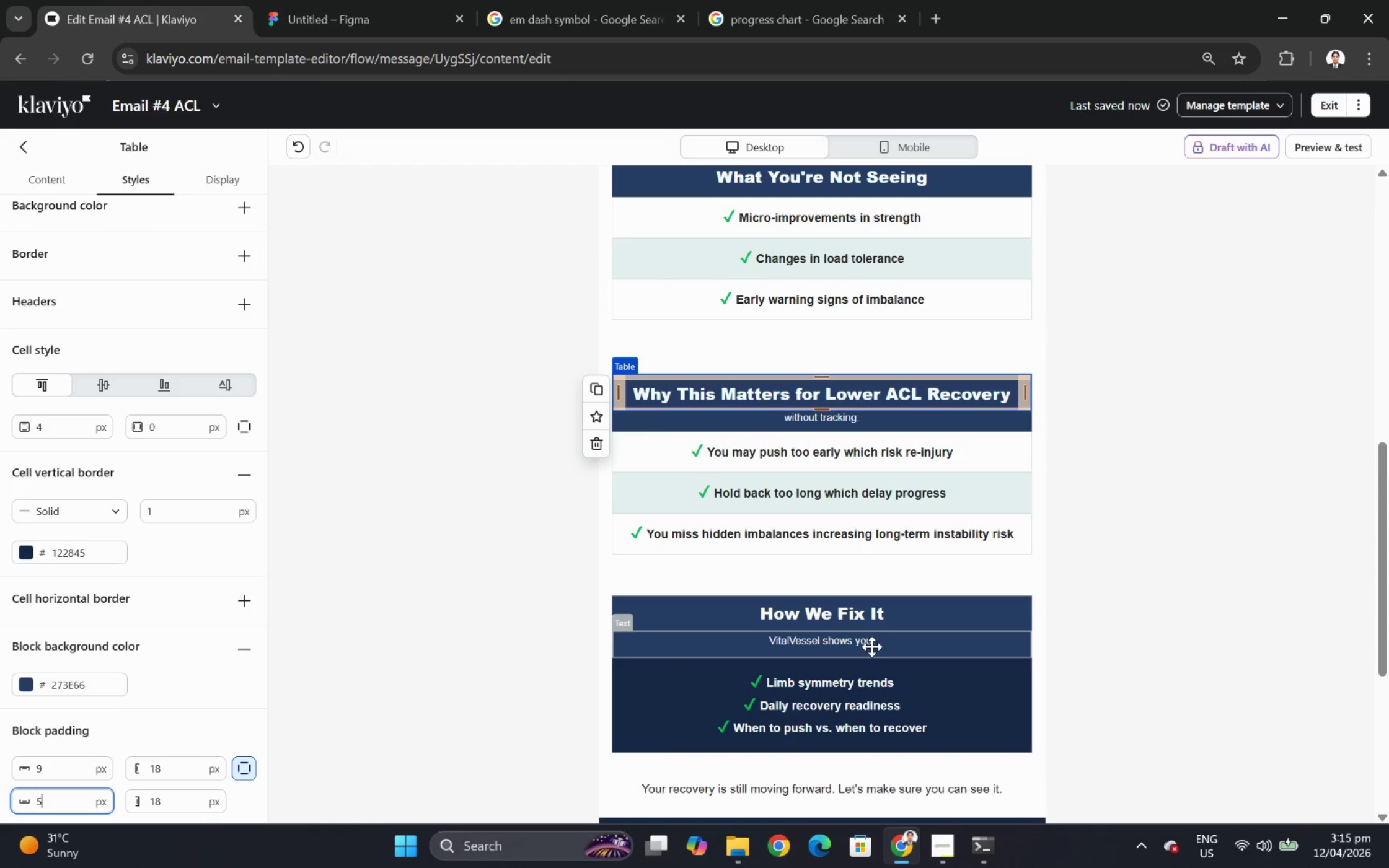 
left_click([867, 614])
 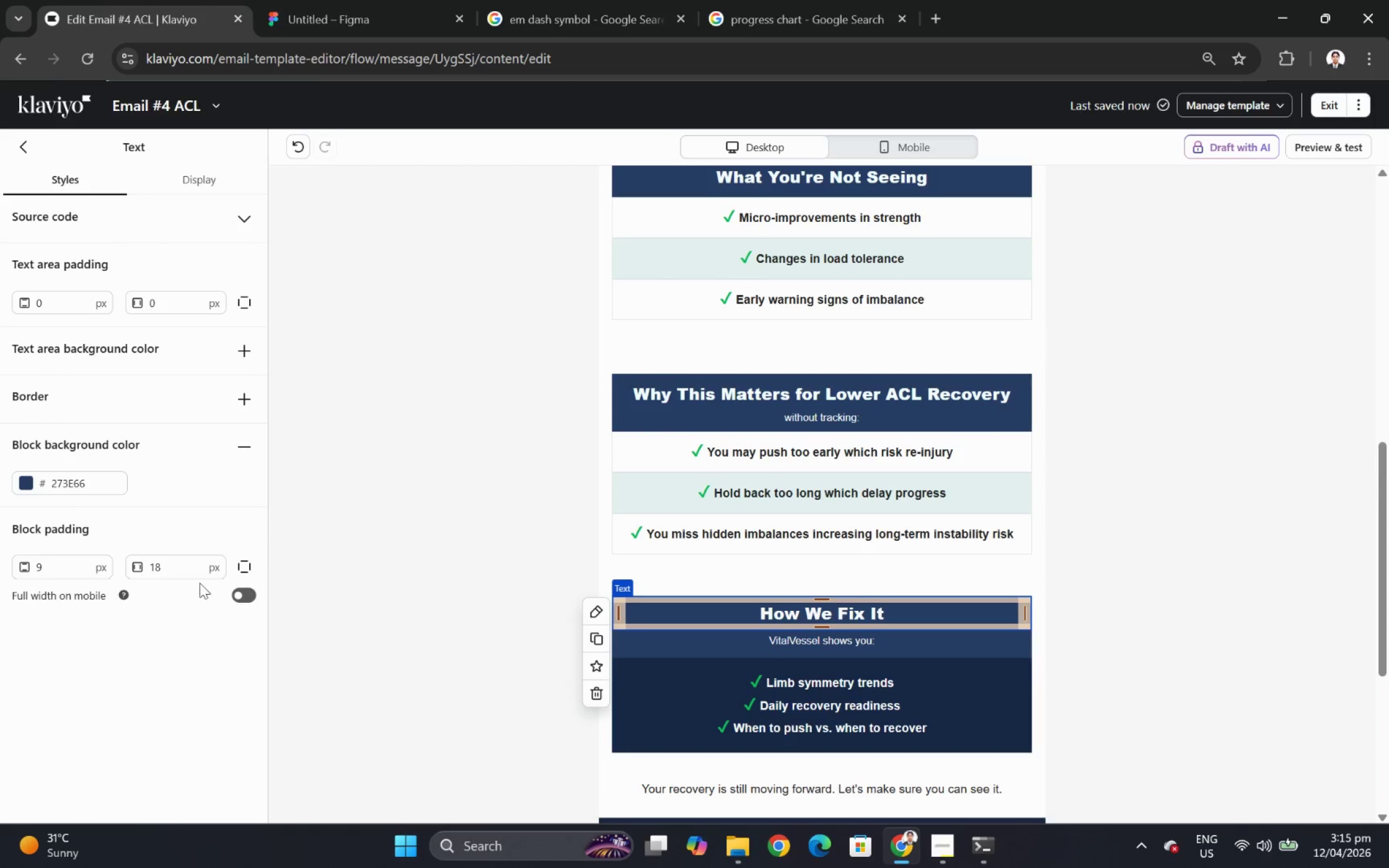 
left_click([244, 562])
 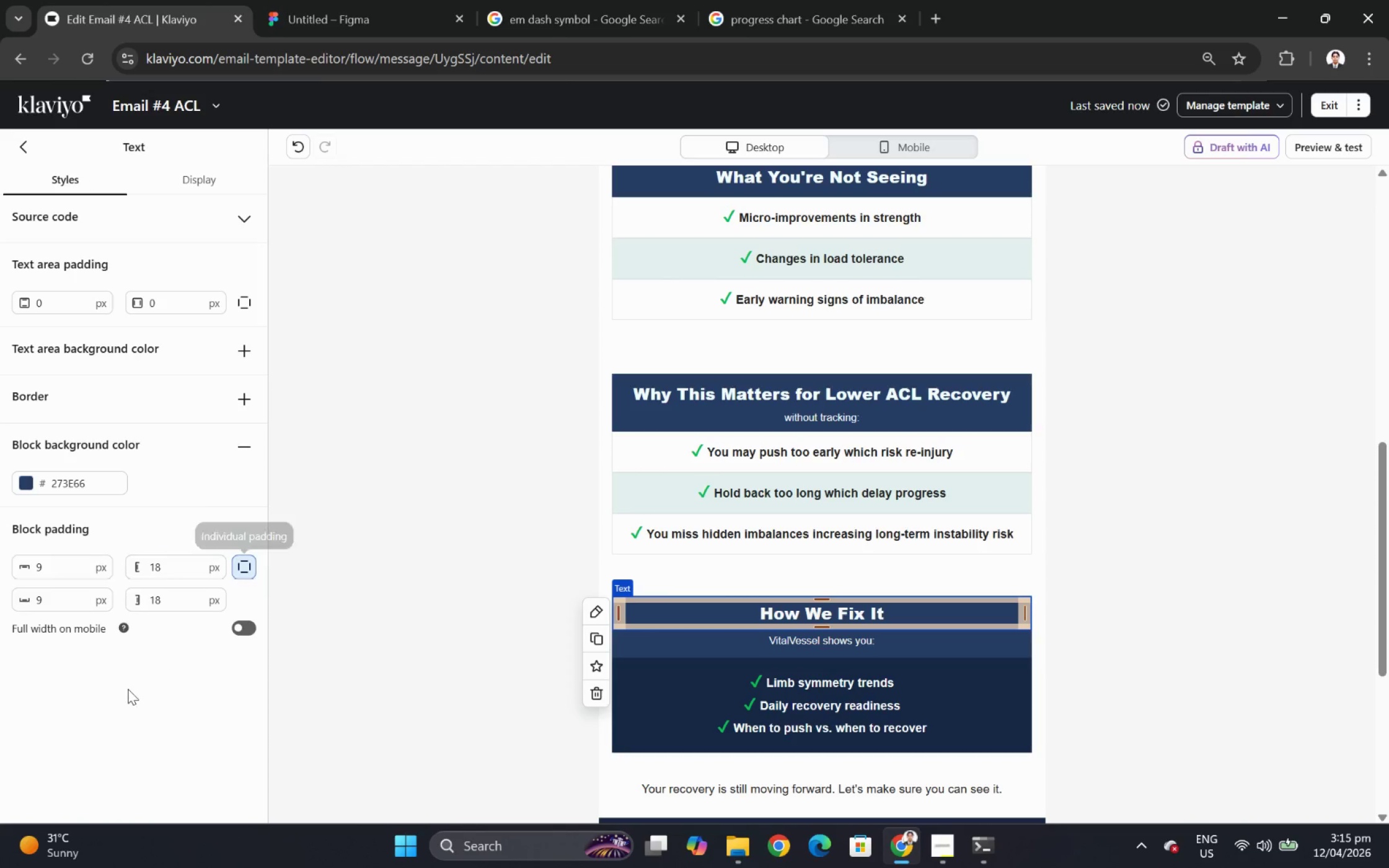 
scroll: coordinate [117, 696], scroll_direction: down, amount: 6.0
 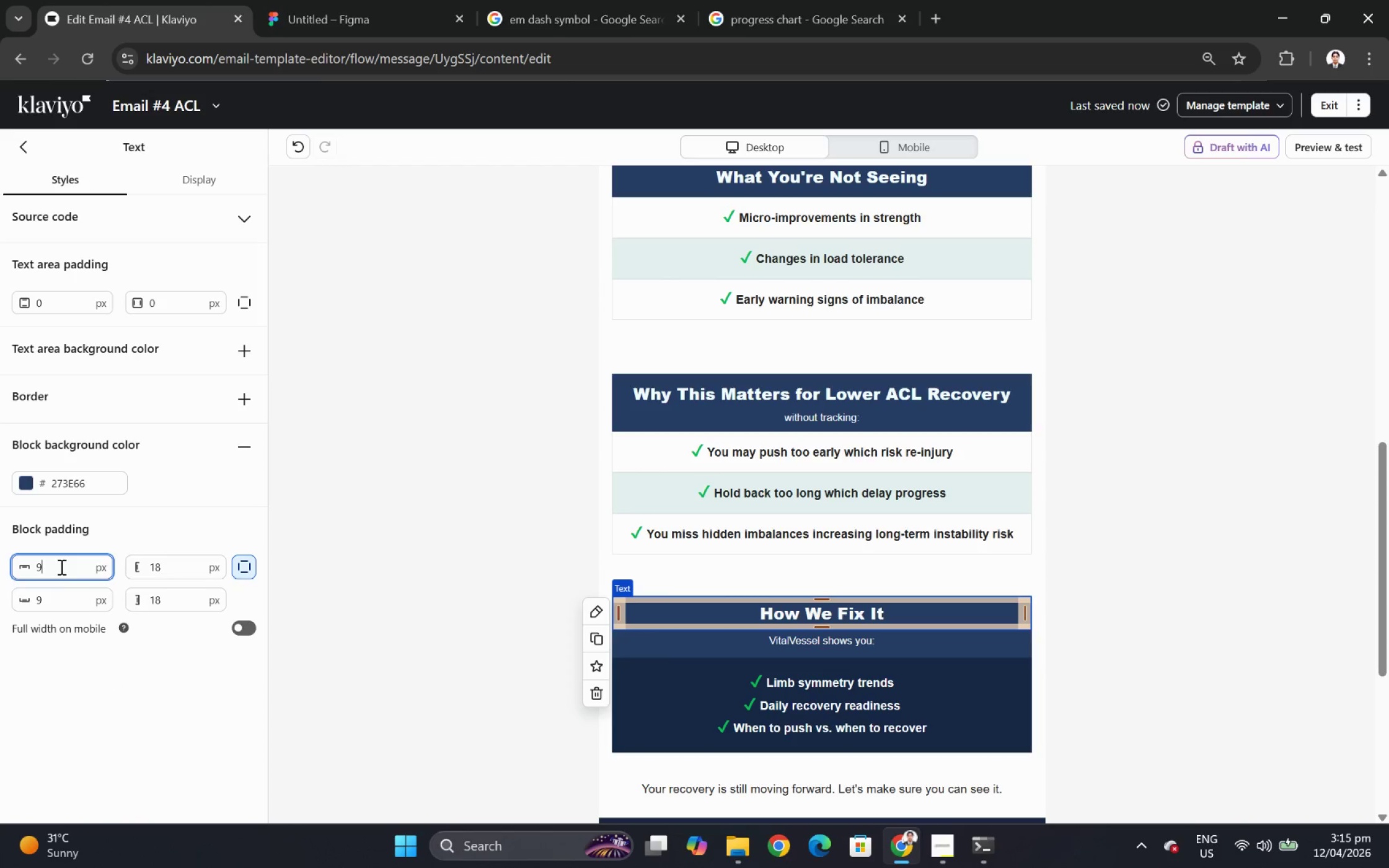 
double_click([62, 598])
 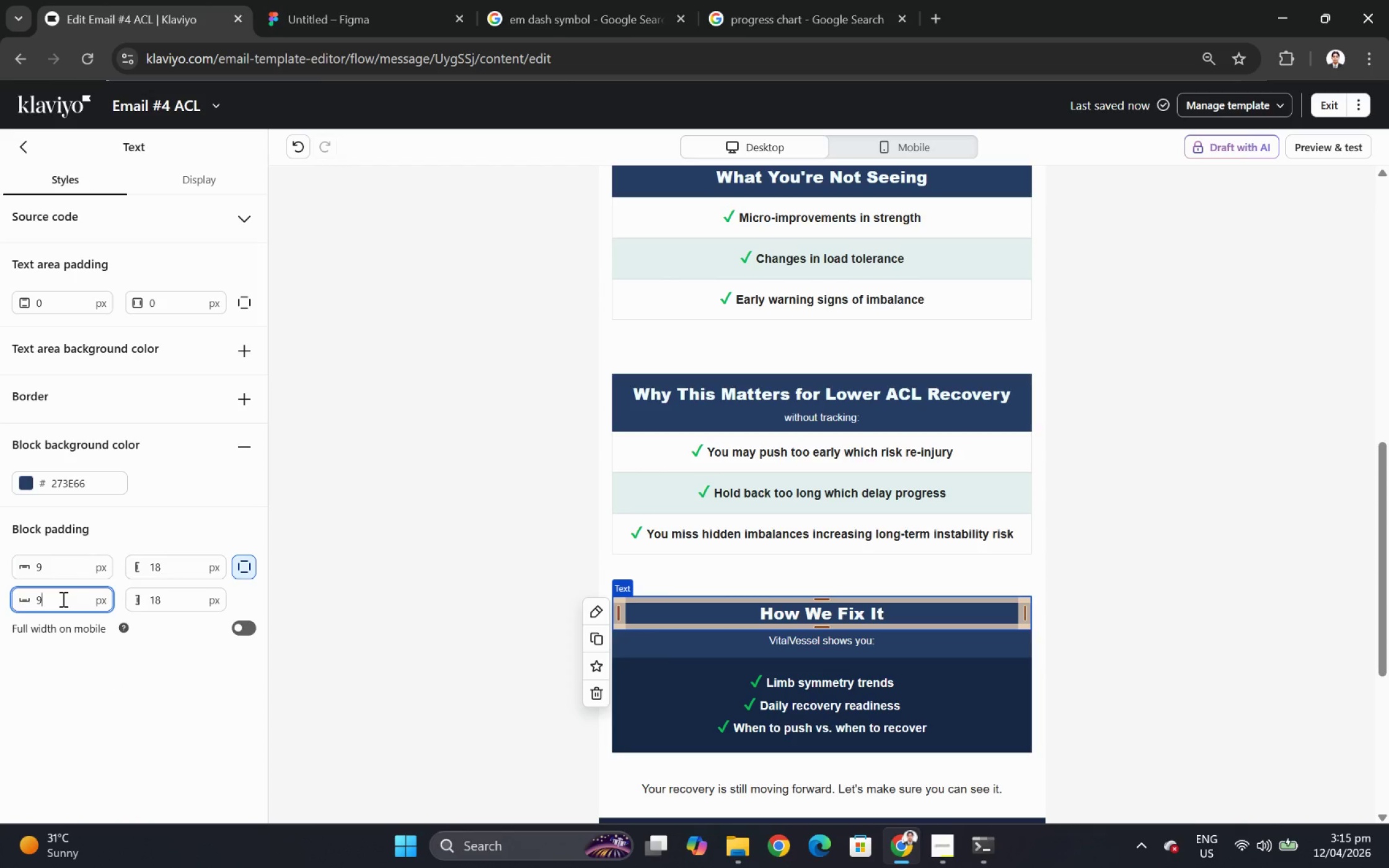 
triple_click([62, 598])
 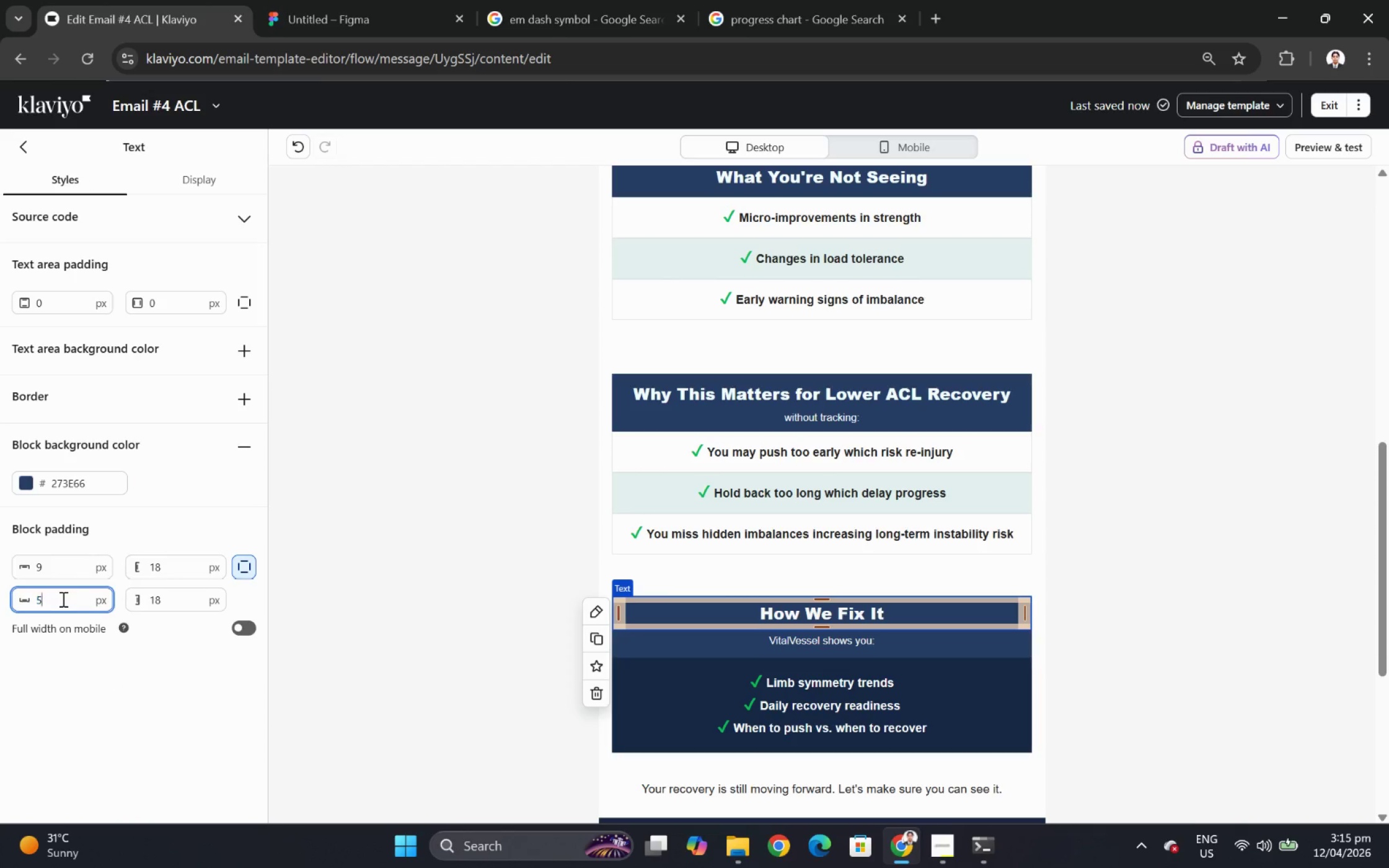 
key(Numpad5)
 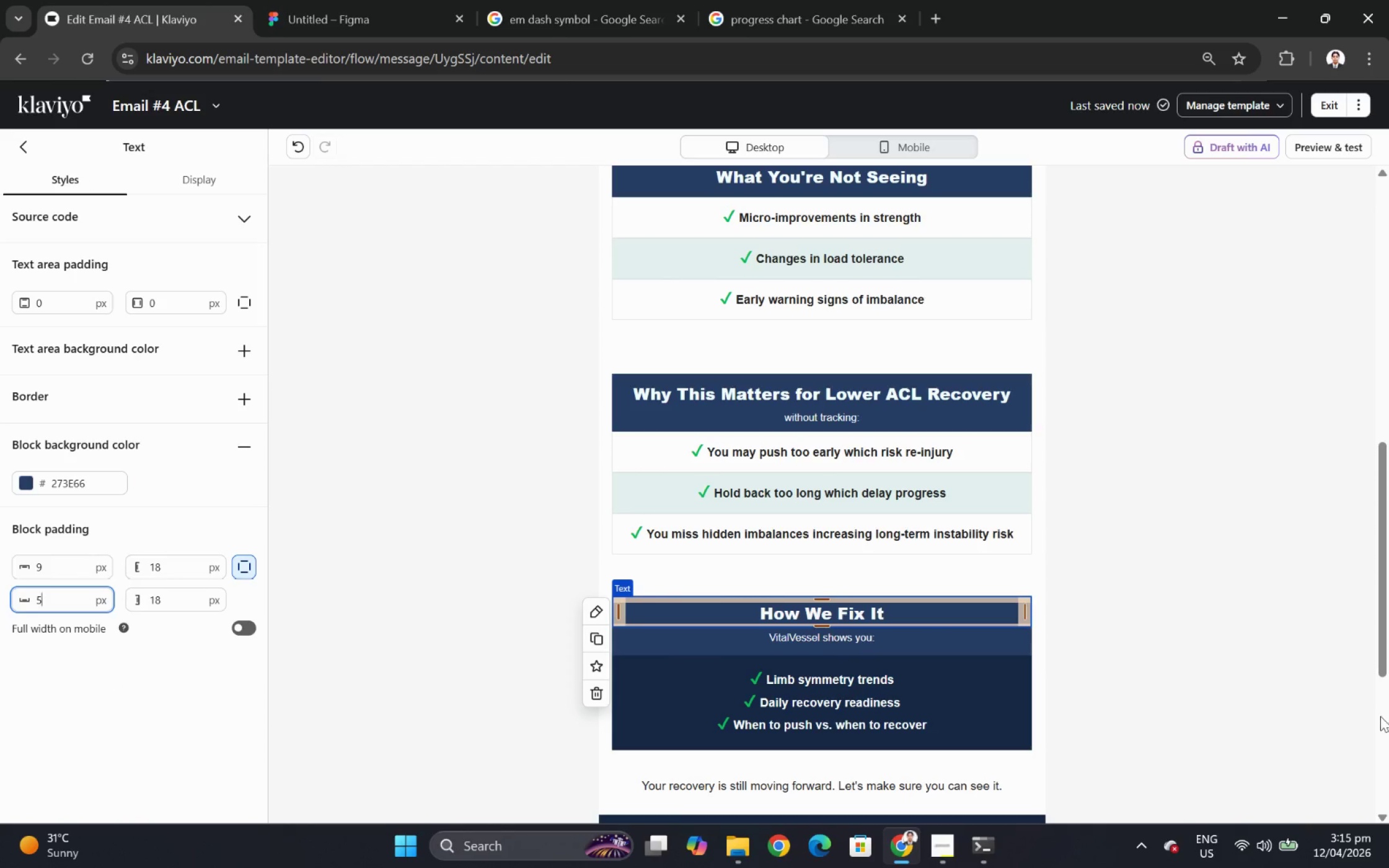 
left_click([1238, 721])
 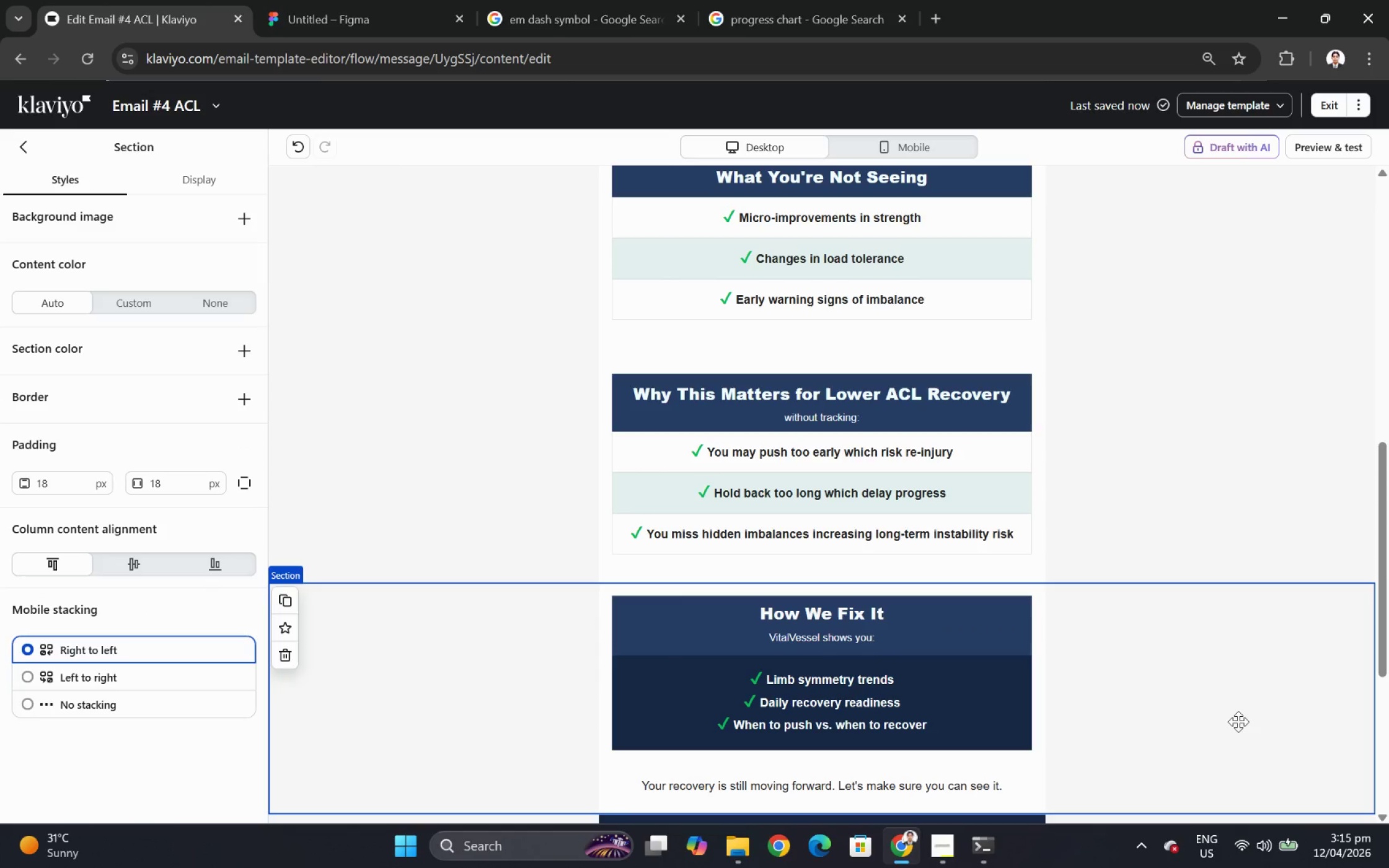 
scroll: coordinate [1238, 721], scroll_direction: up, amount: 1.0
 